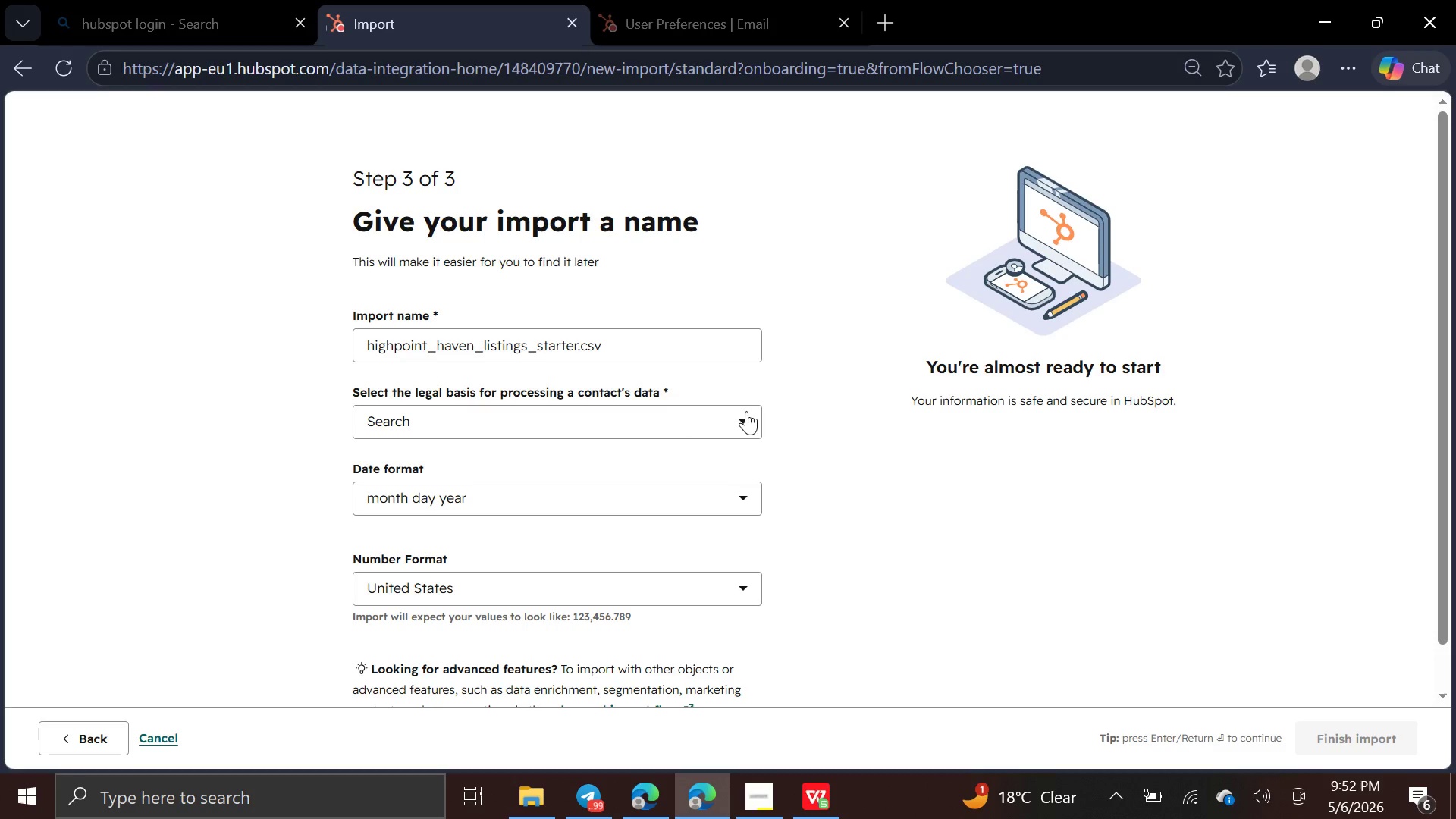 
left_click([726, 420])
 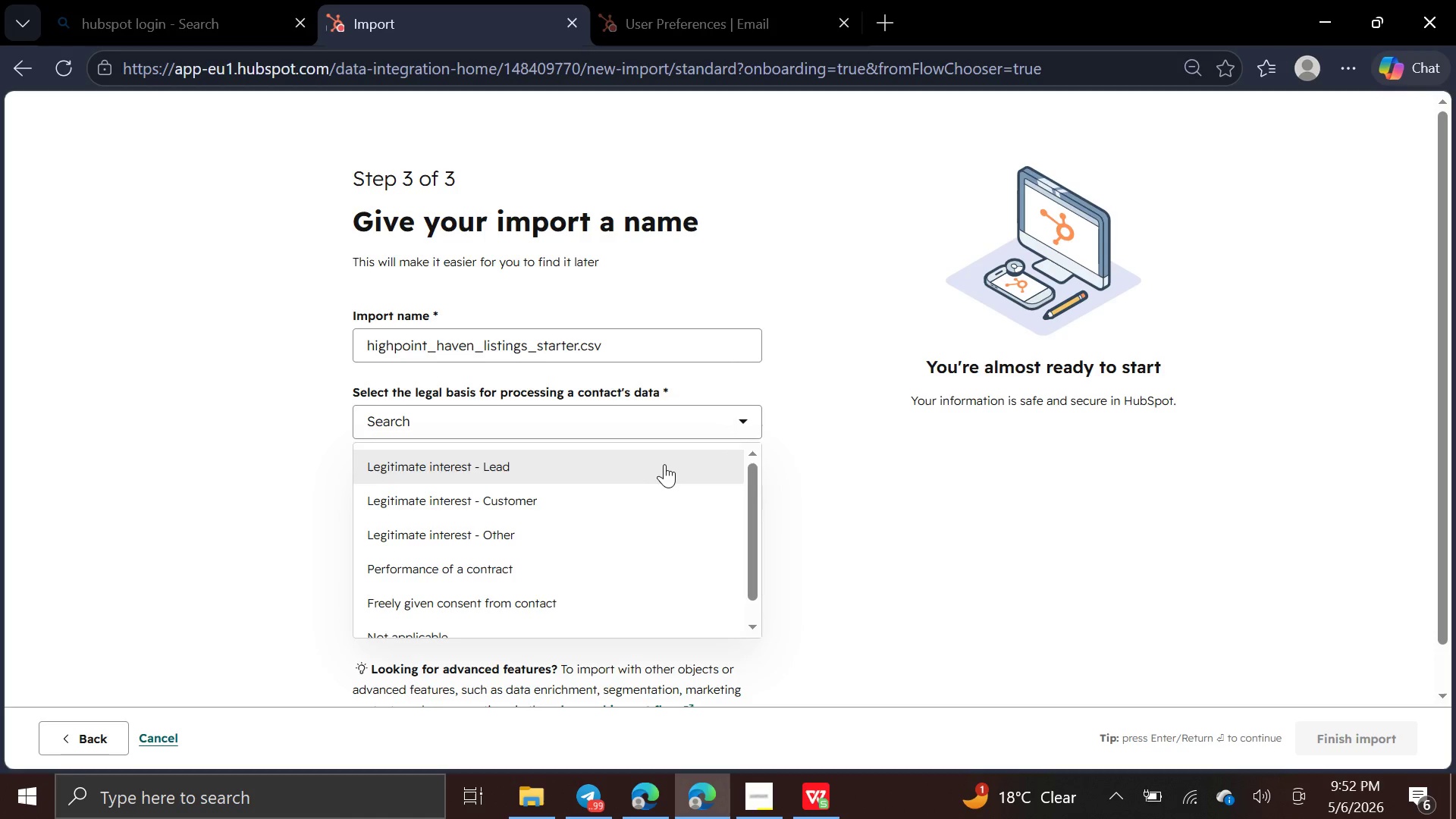 
left_click([667, 461])
 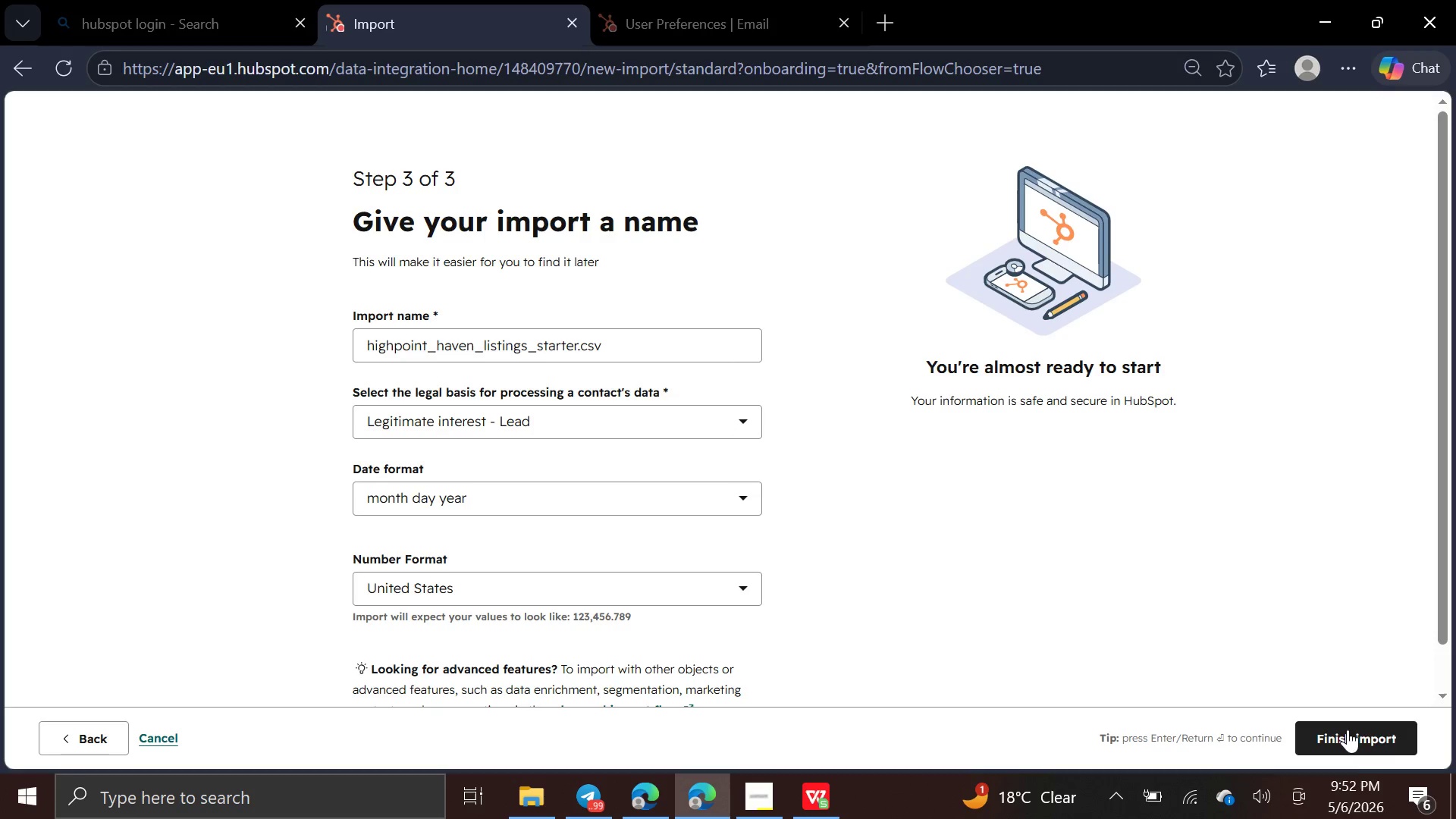 
left_click([1350, 740])
 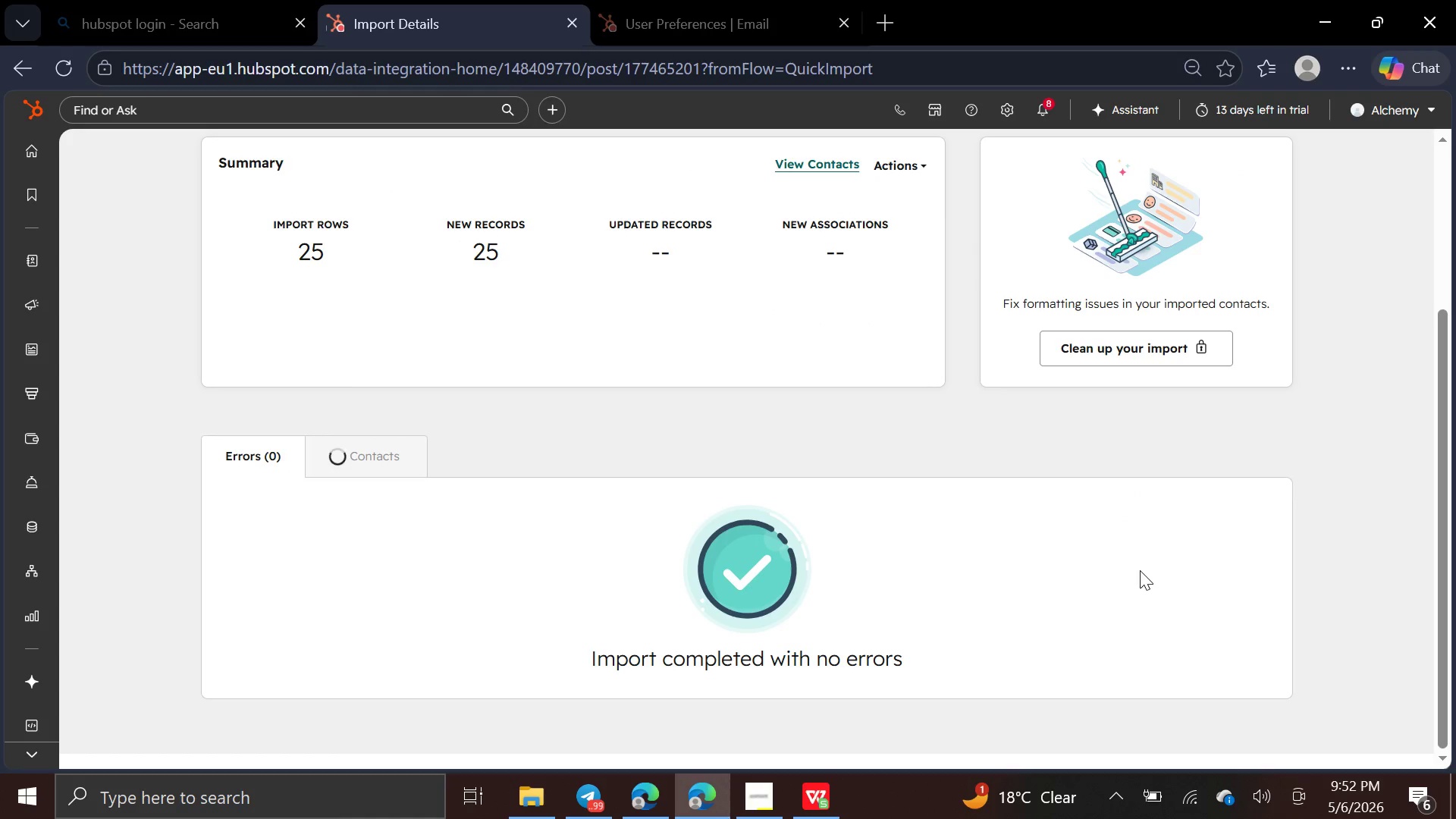 
wait(12.5)
 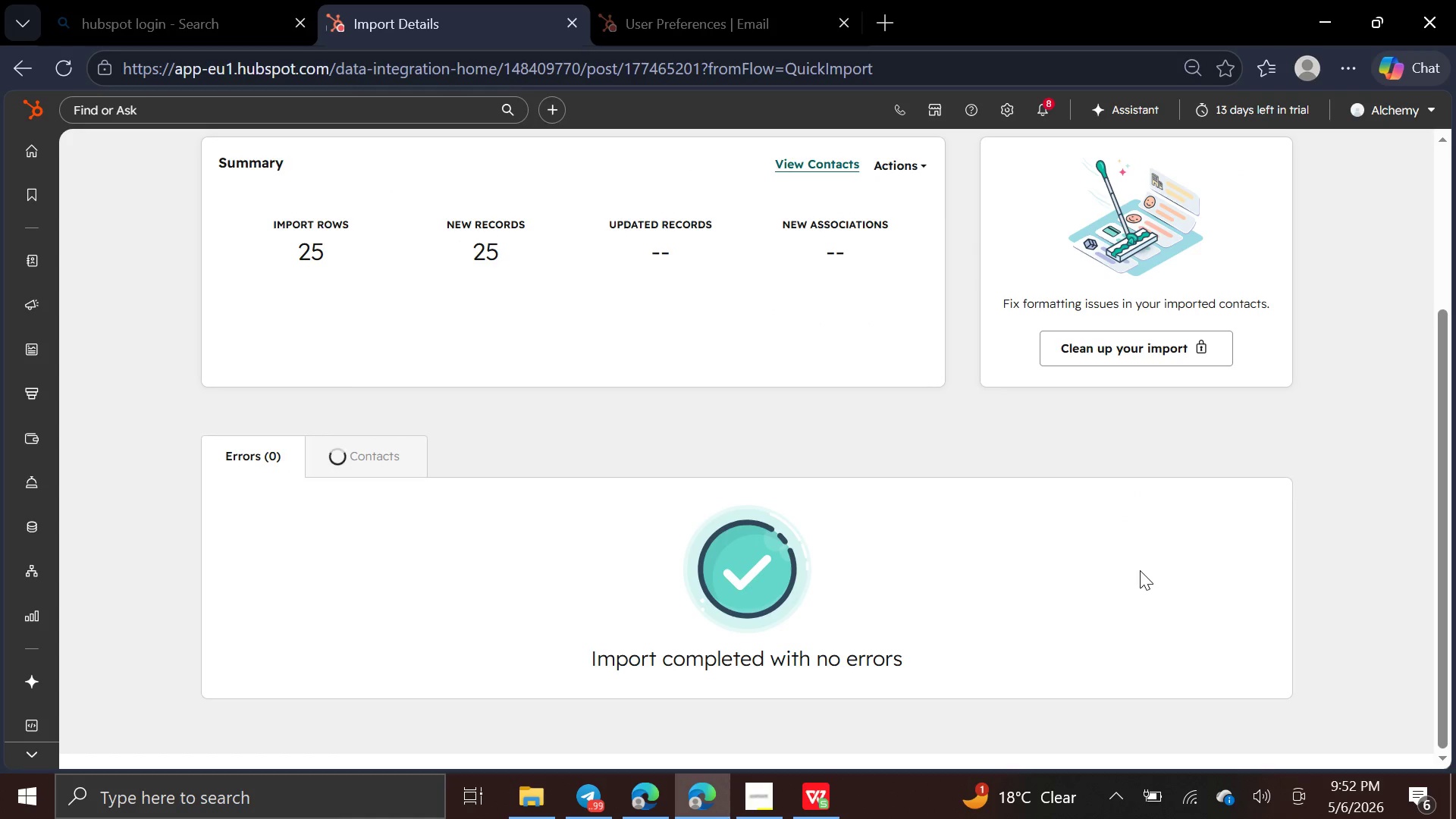 
left_click([343, 473])
 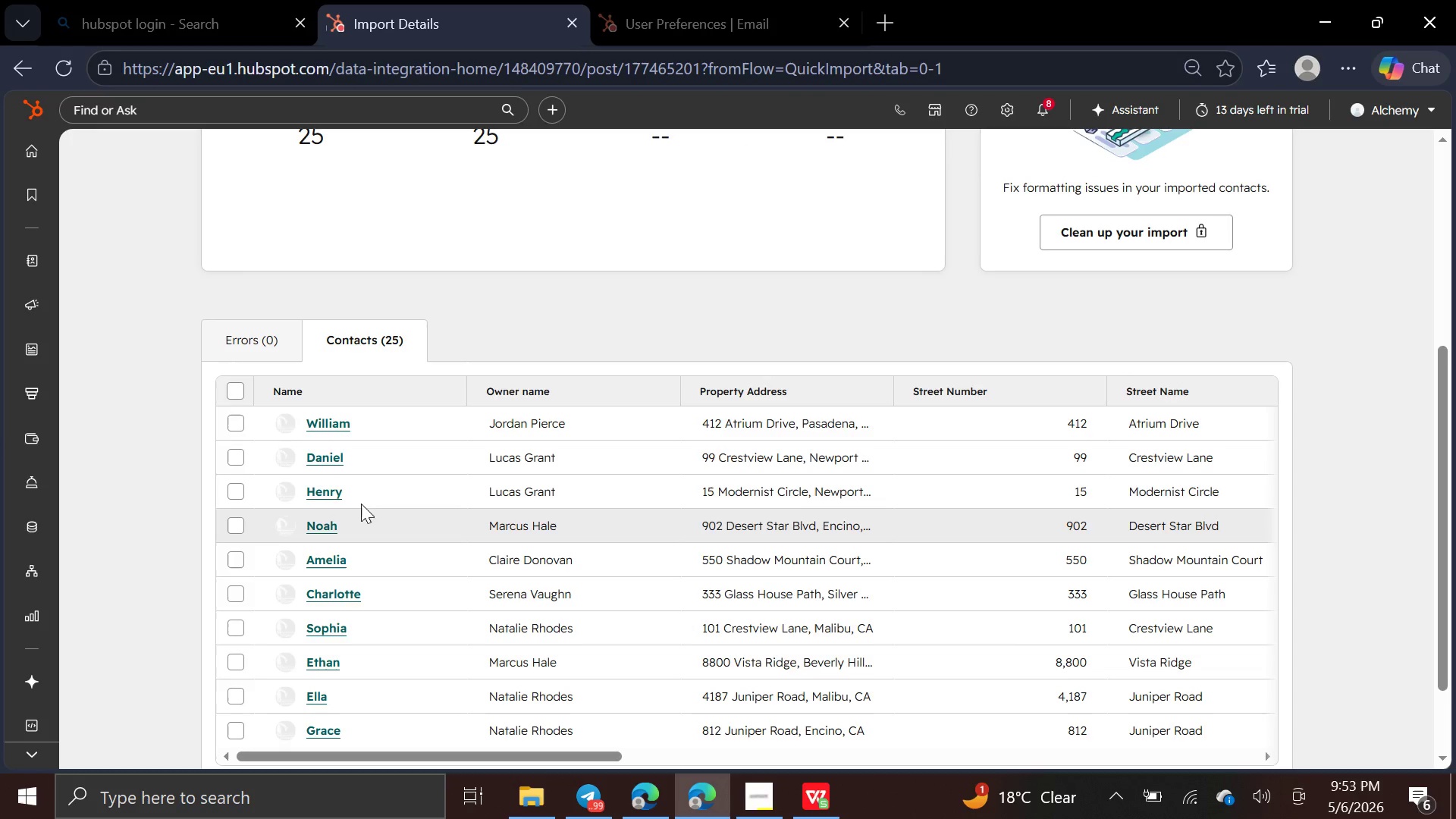 
wait(28.06)
 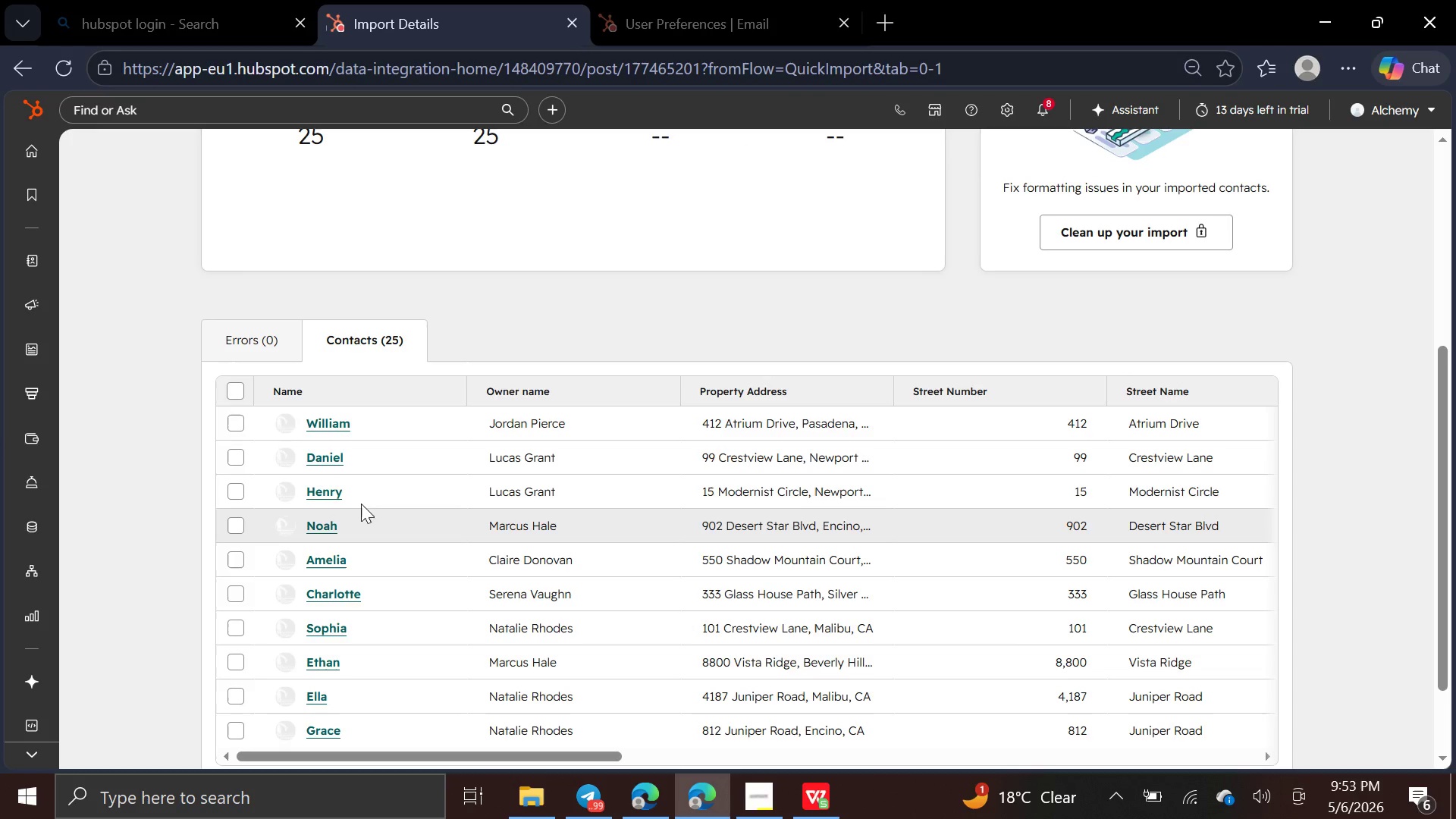 
left_click([160, 112])
 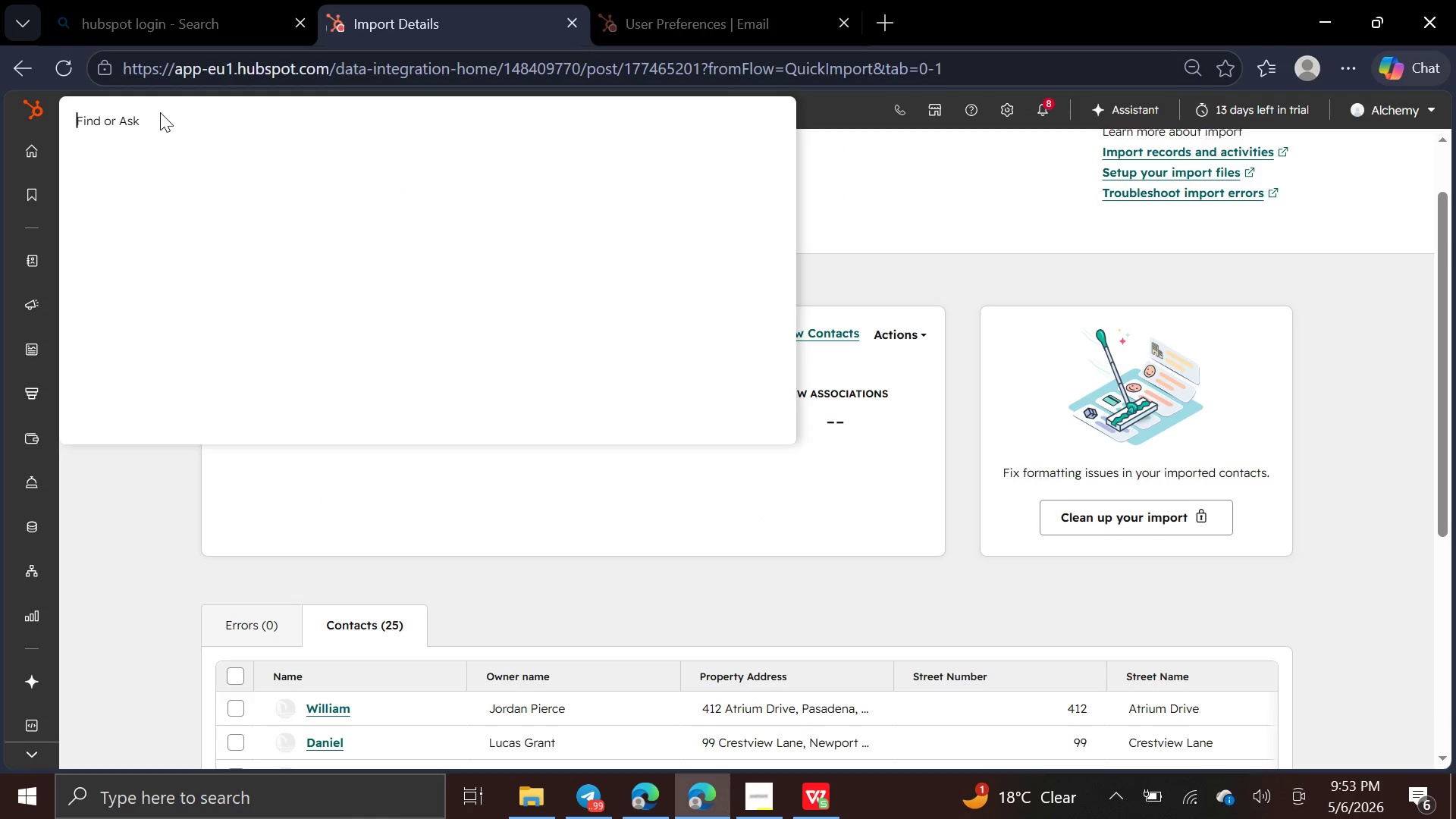 
key(M)
 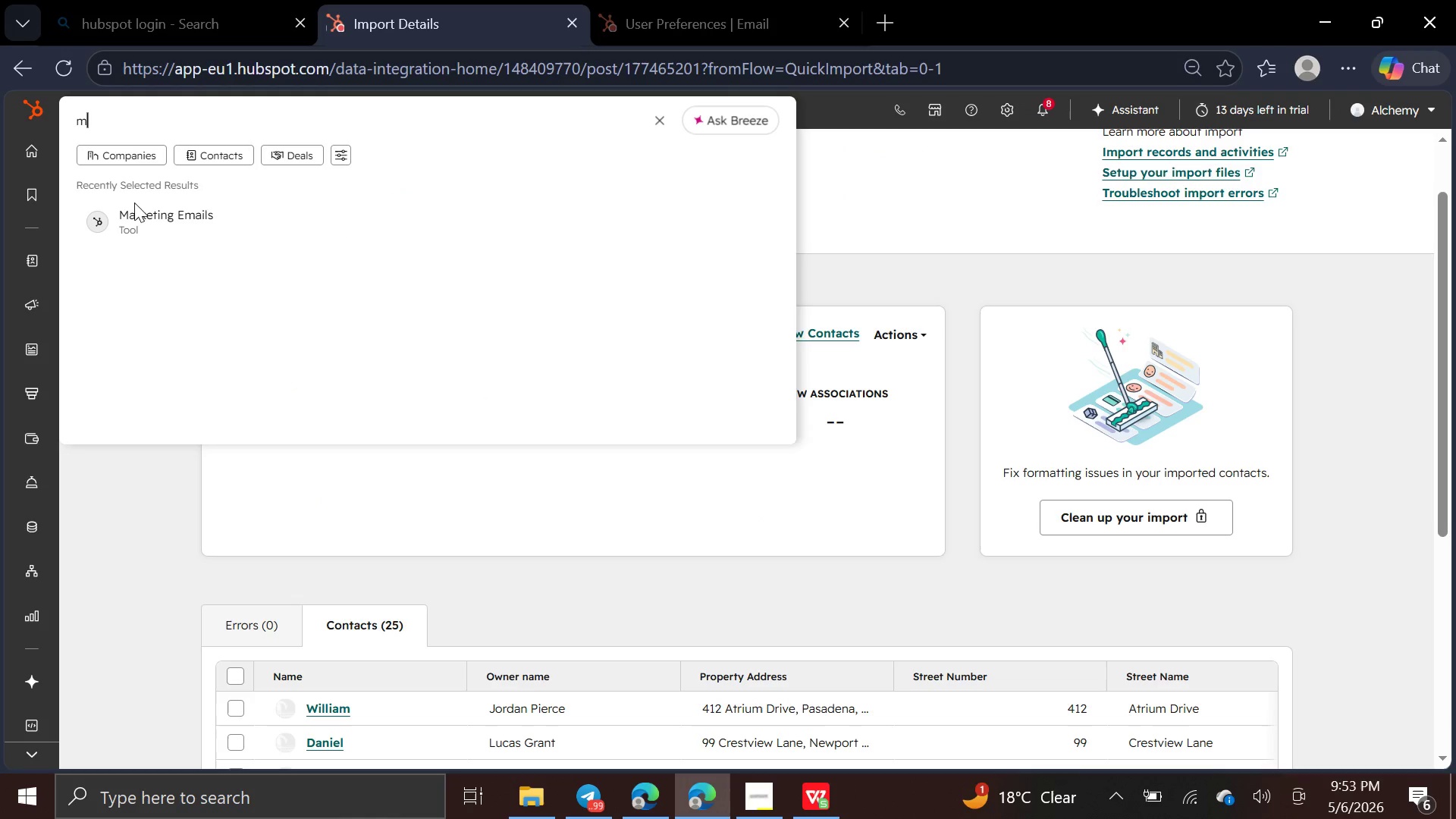 
left_click([155, 223])
 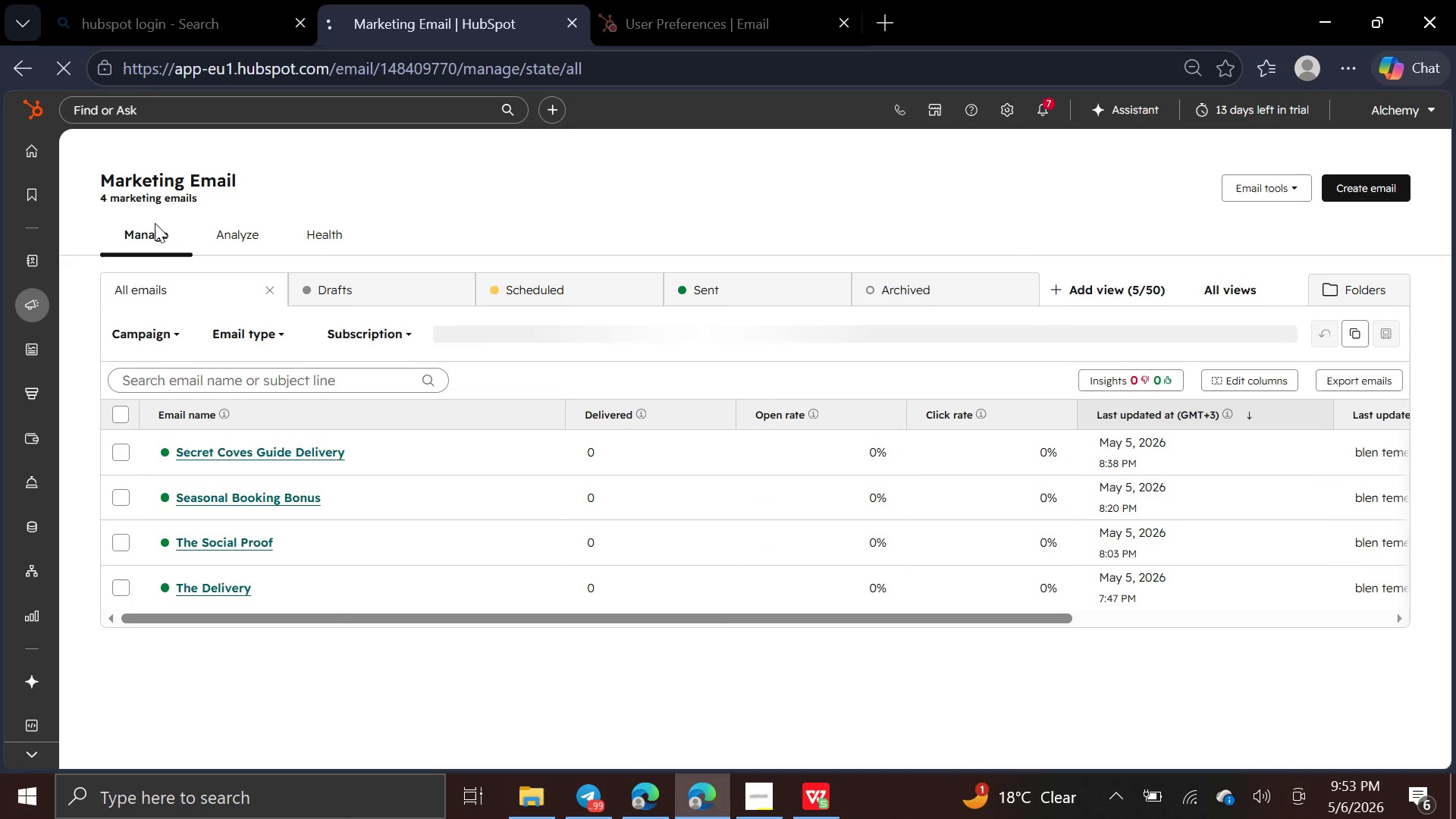 
wait(14.11)
 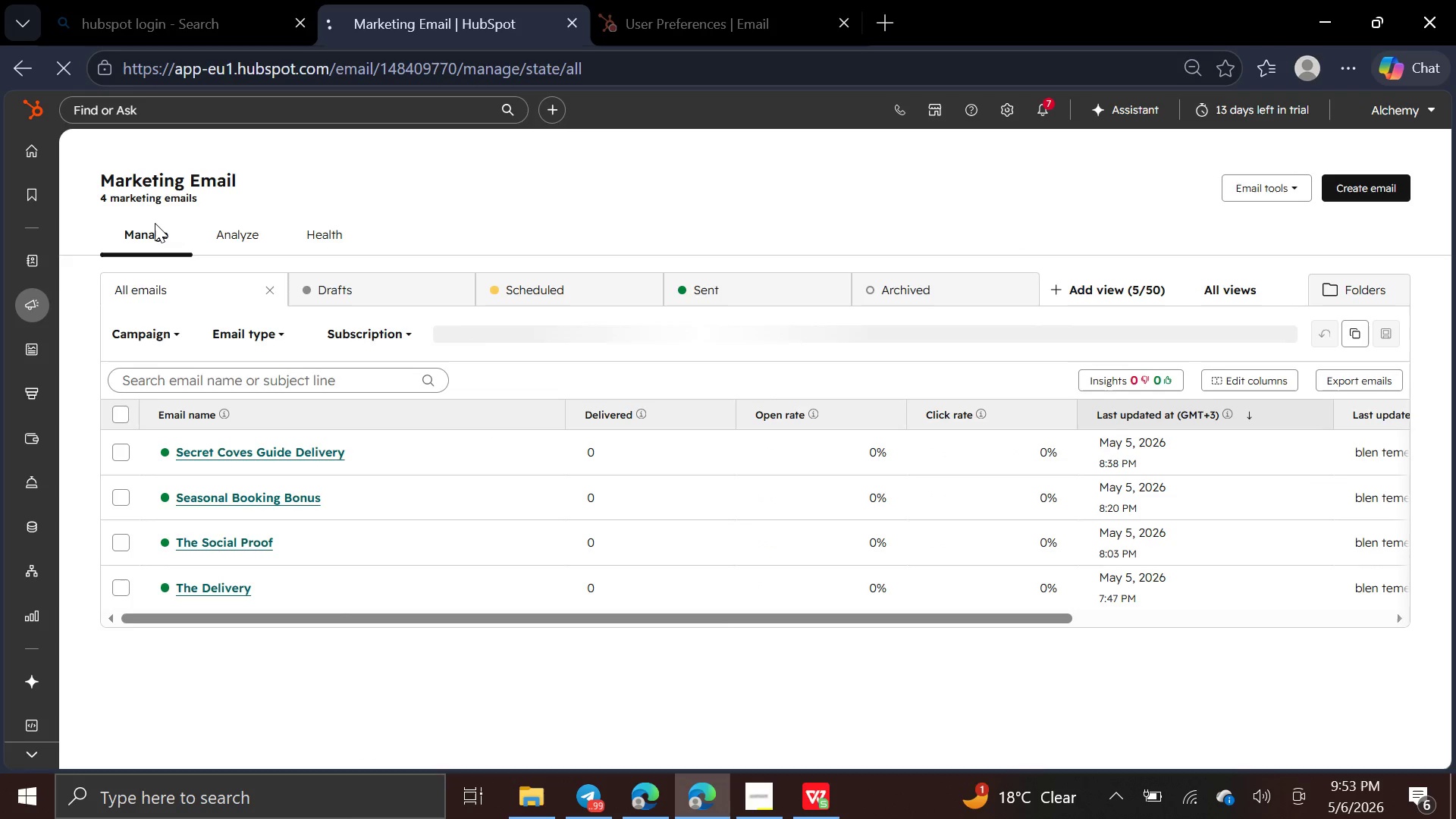 
left_click([1367, 188])
 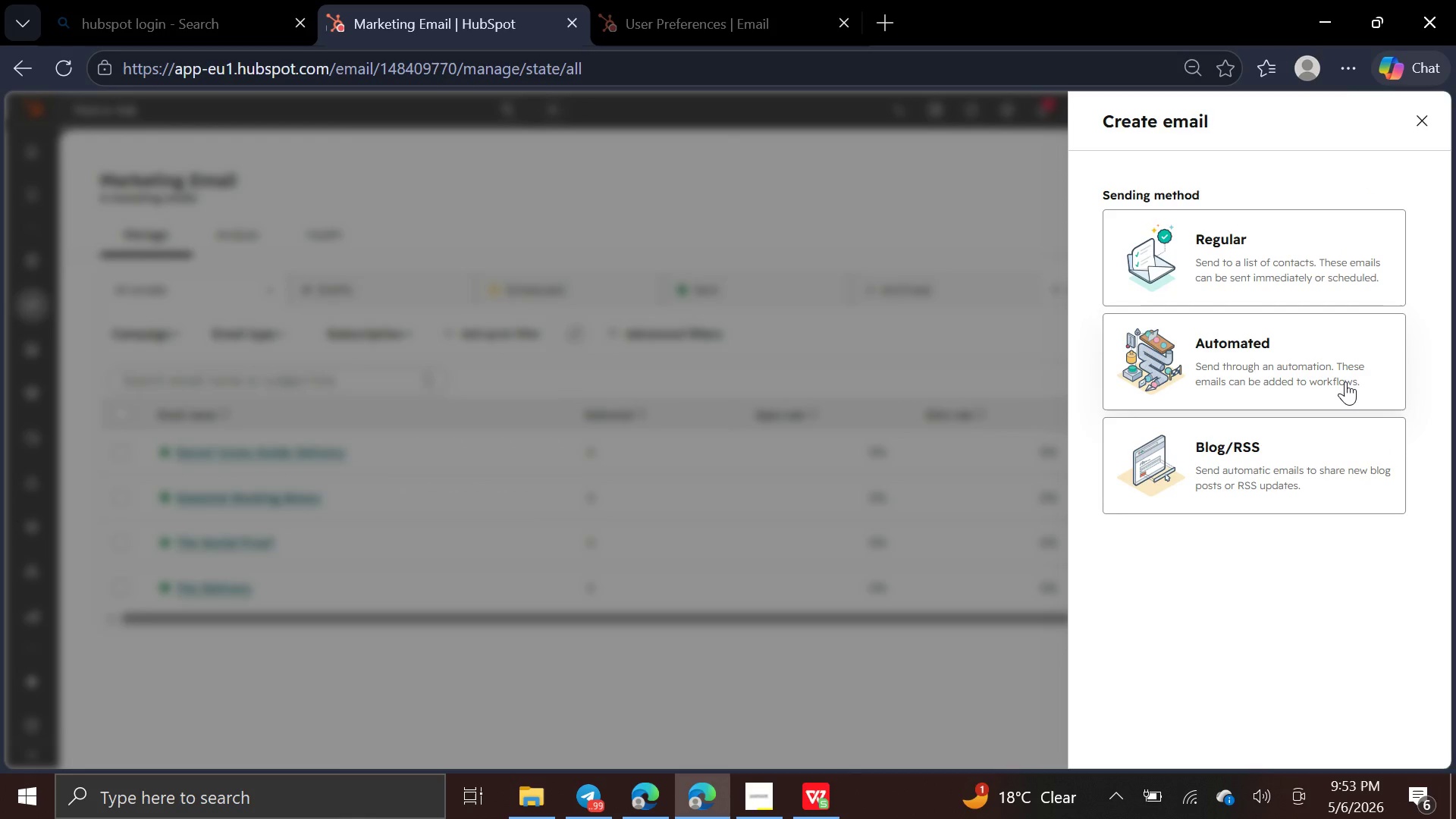 
wait(6.11)
 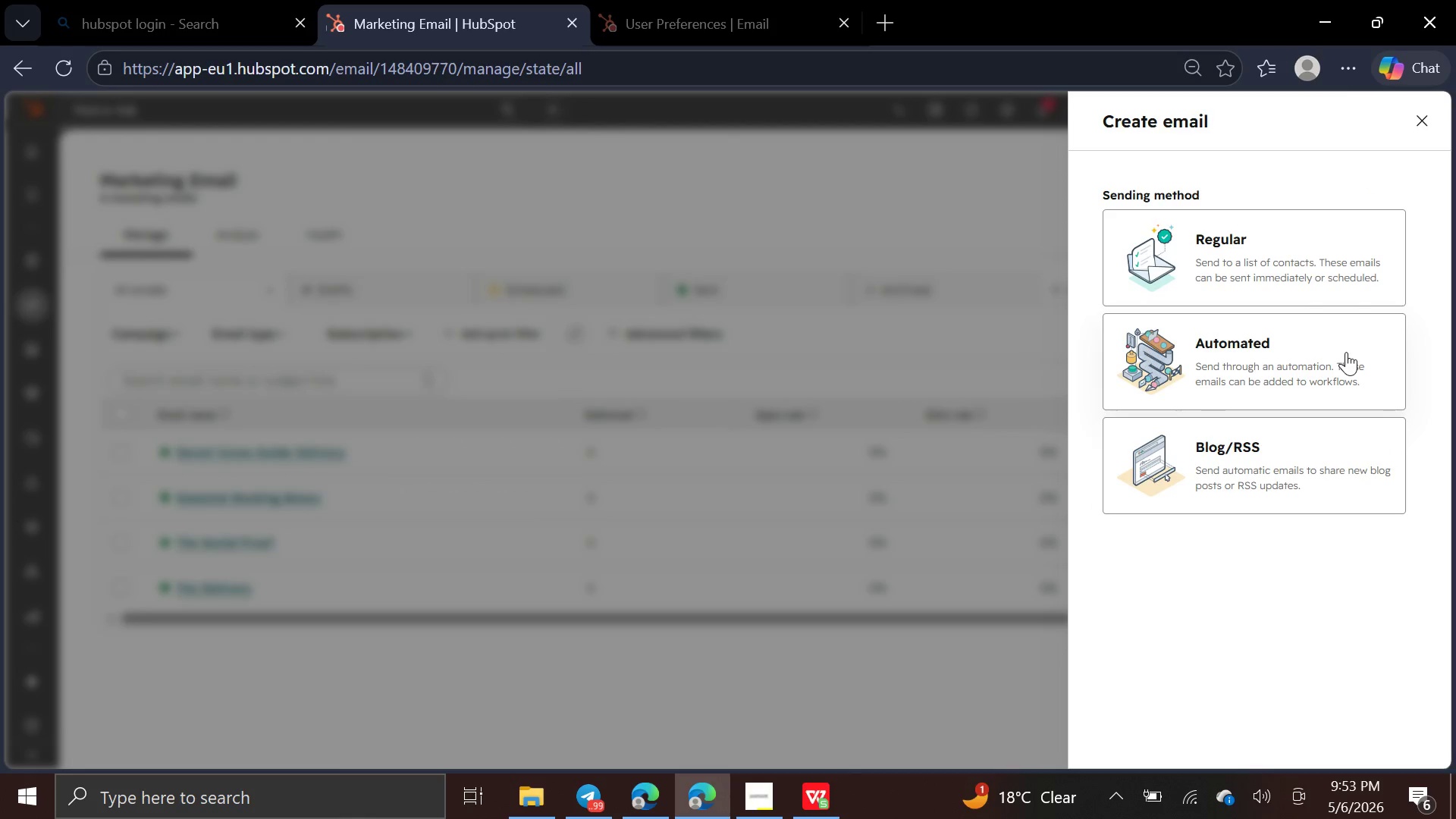 
left_click([1338, 344])
 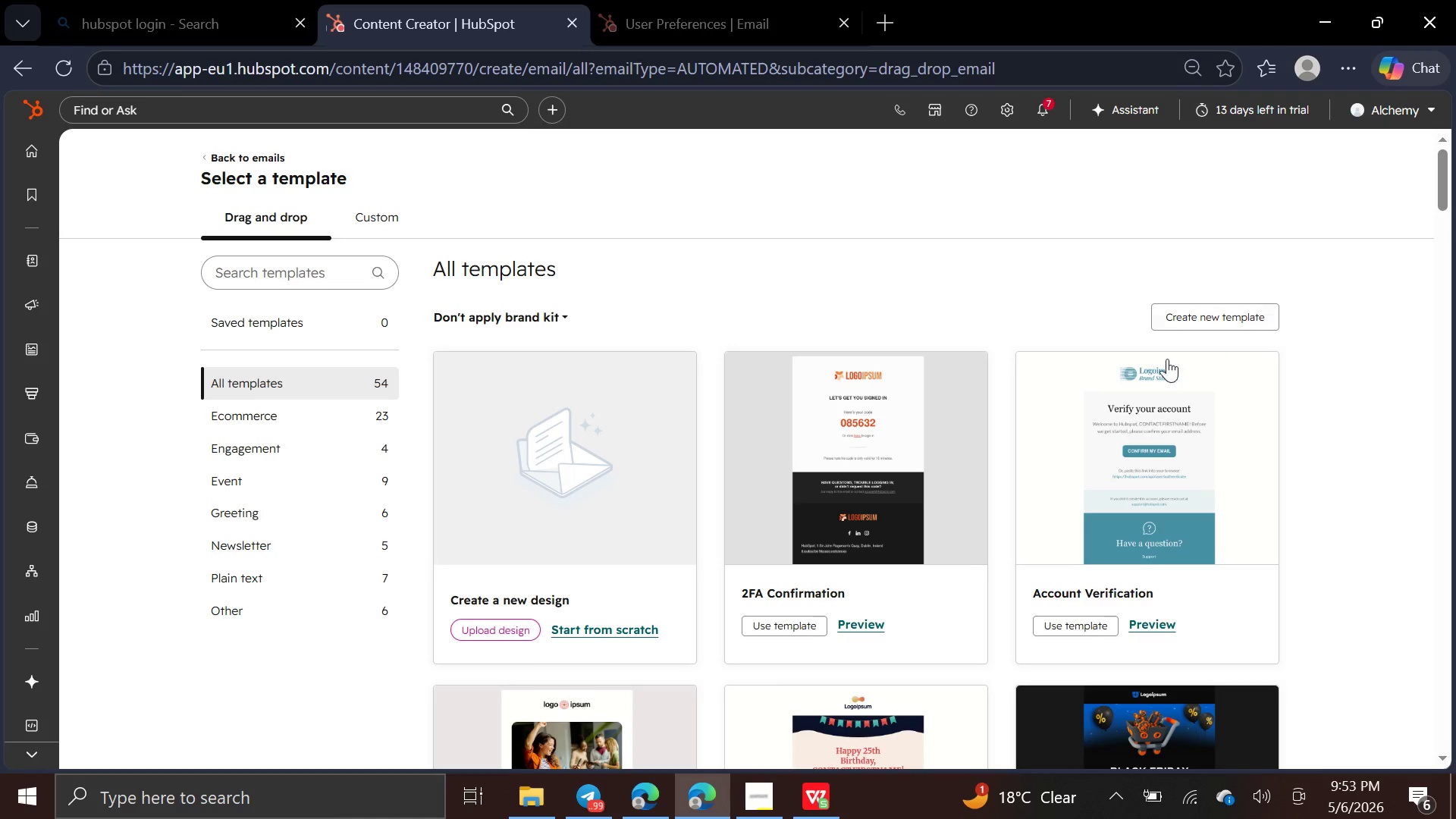 
wait(7.98)
 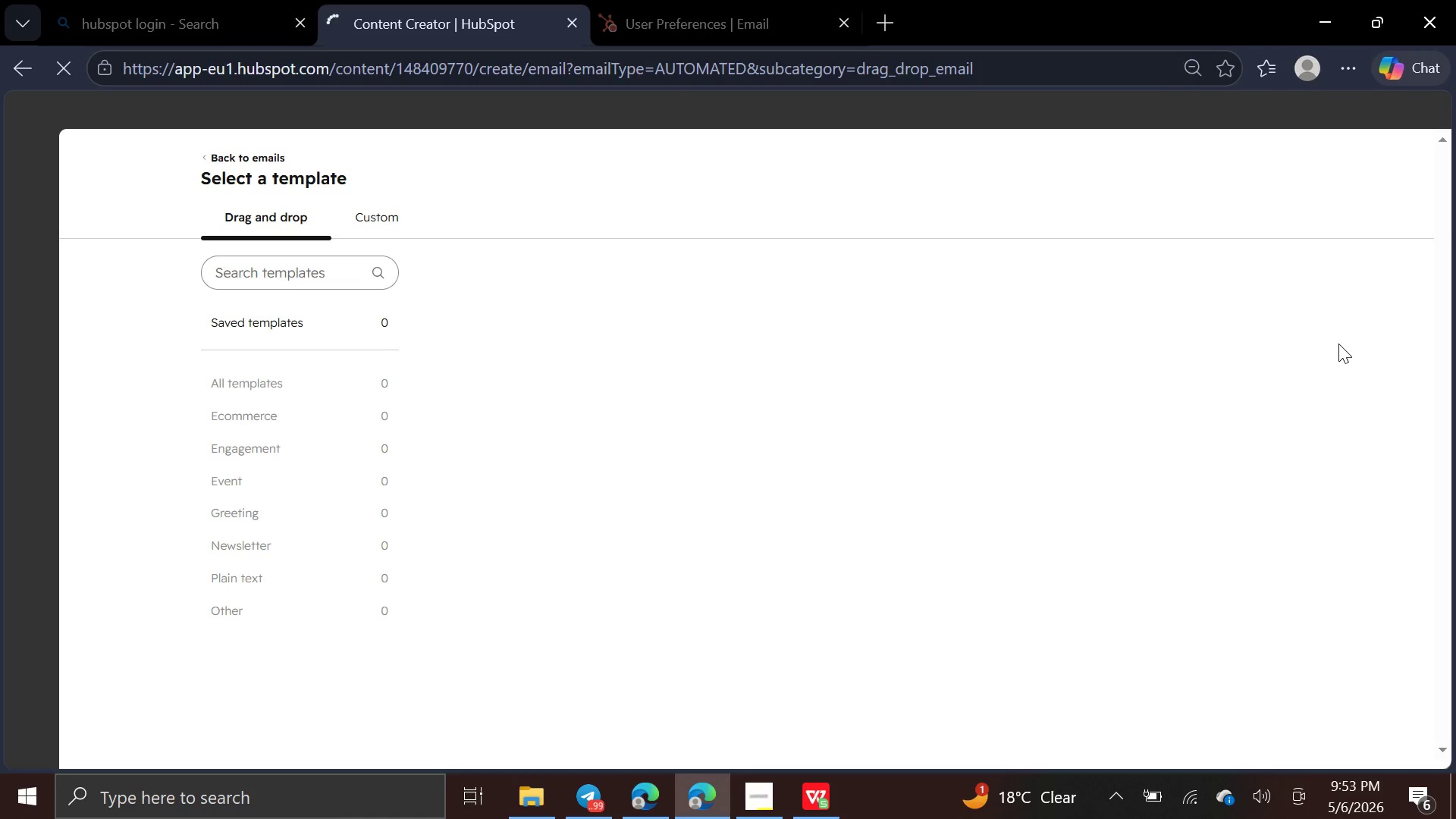 
left_click([639, 634])
 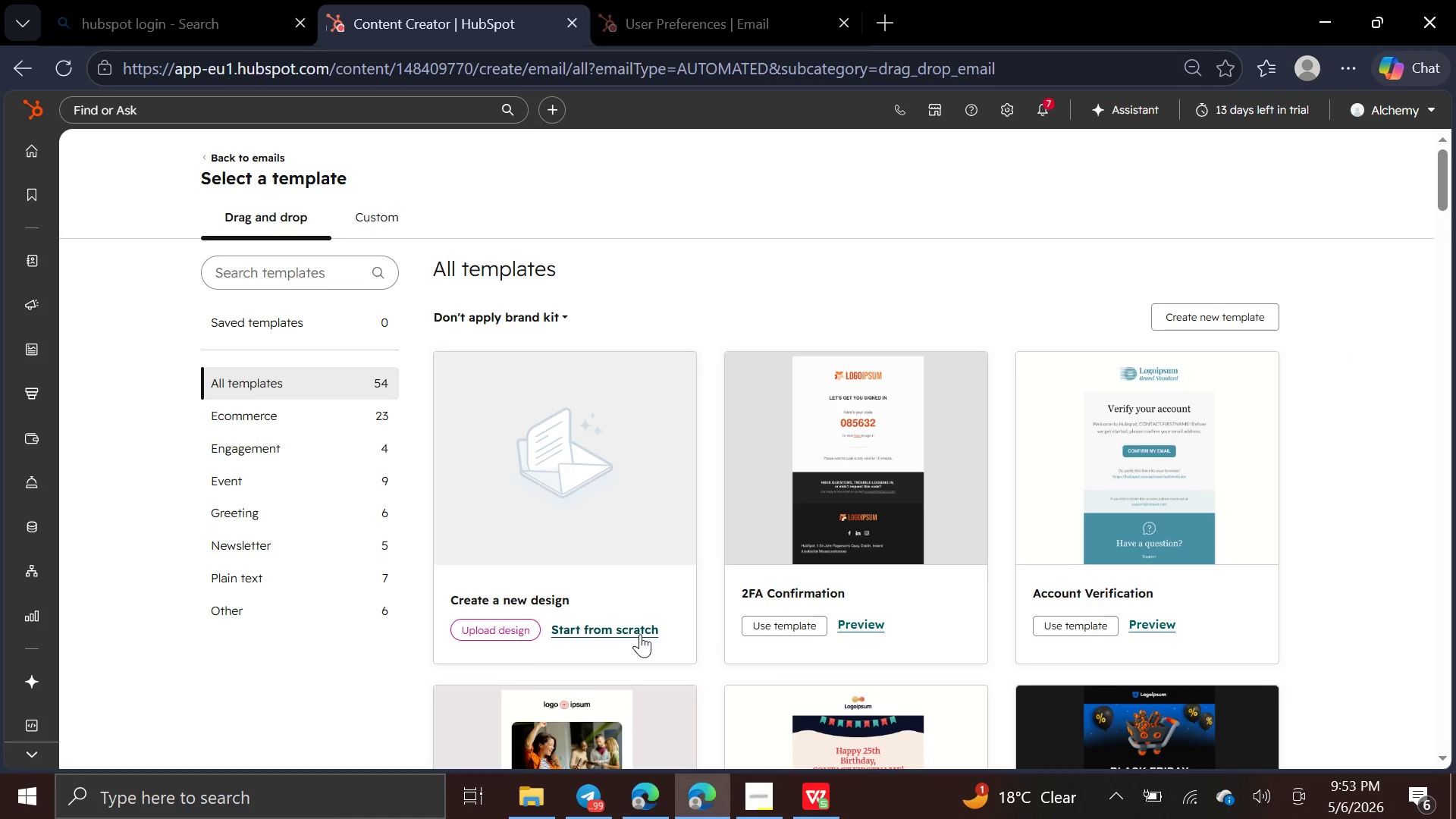 
left_click([645, 632])
 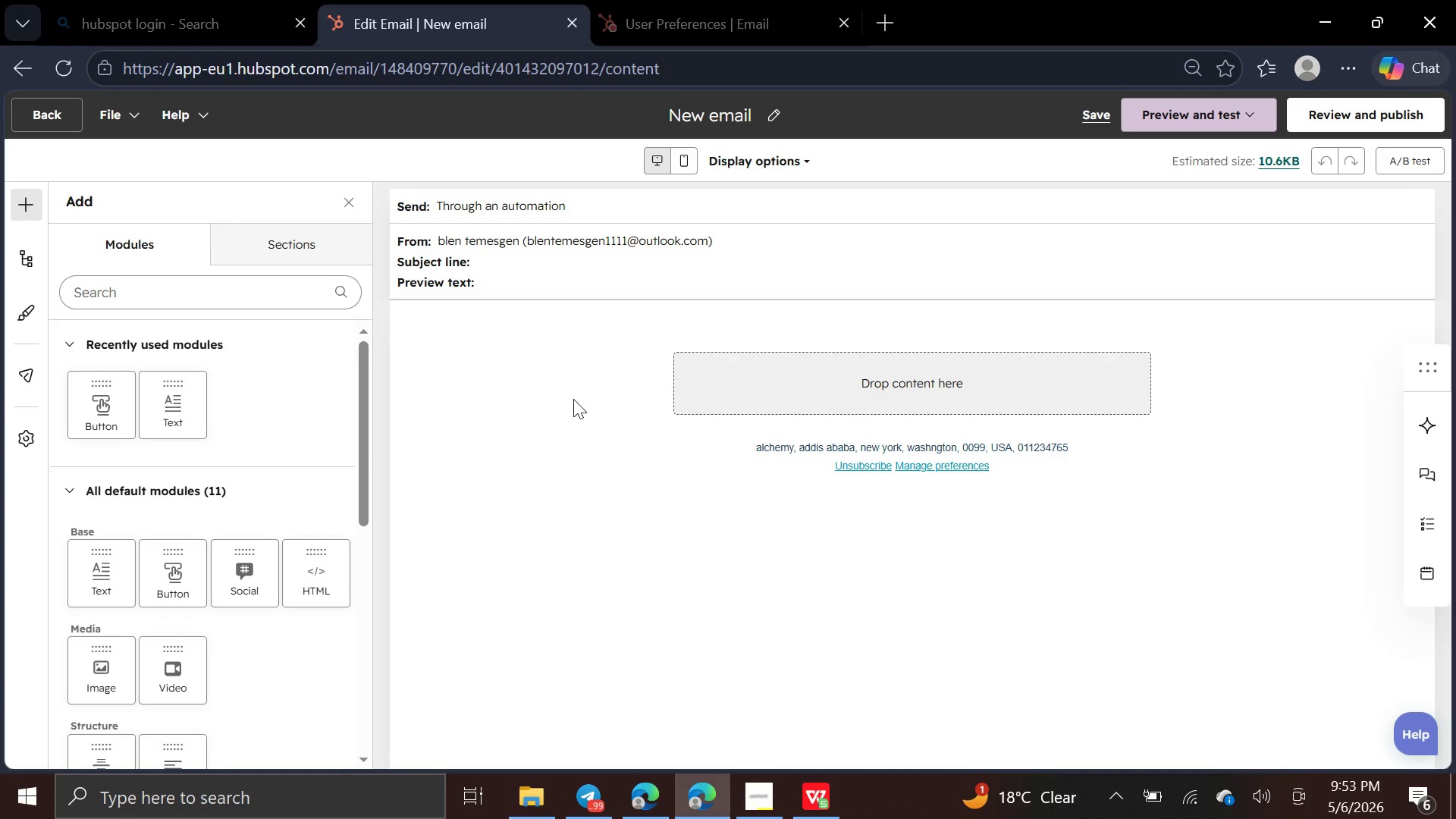 
wait(15.92)
 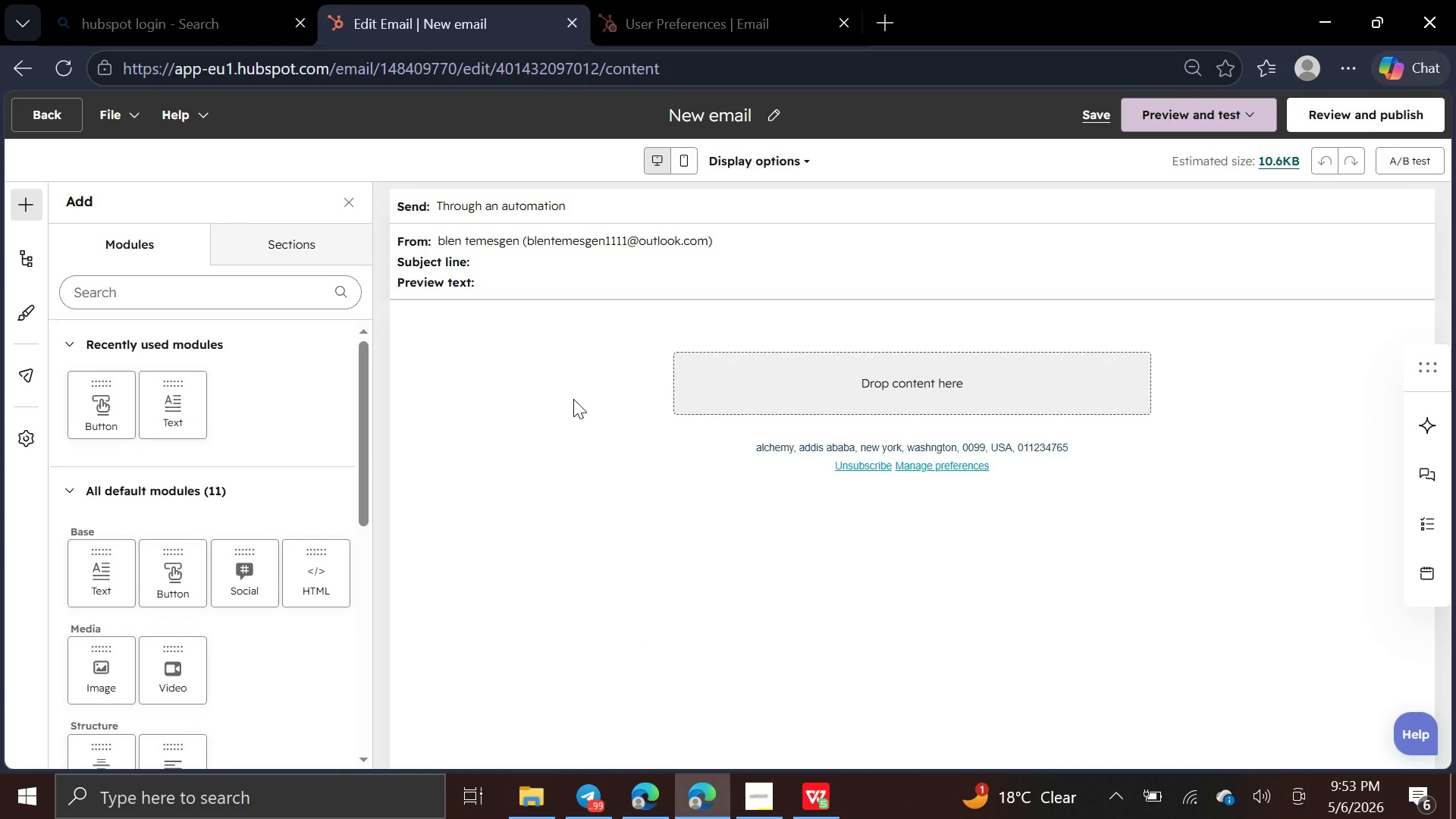 
left_click([777, 115])
 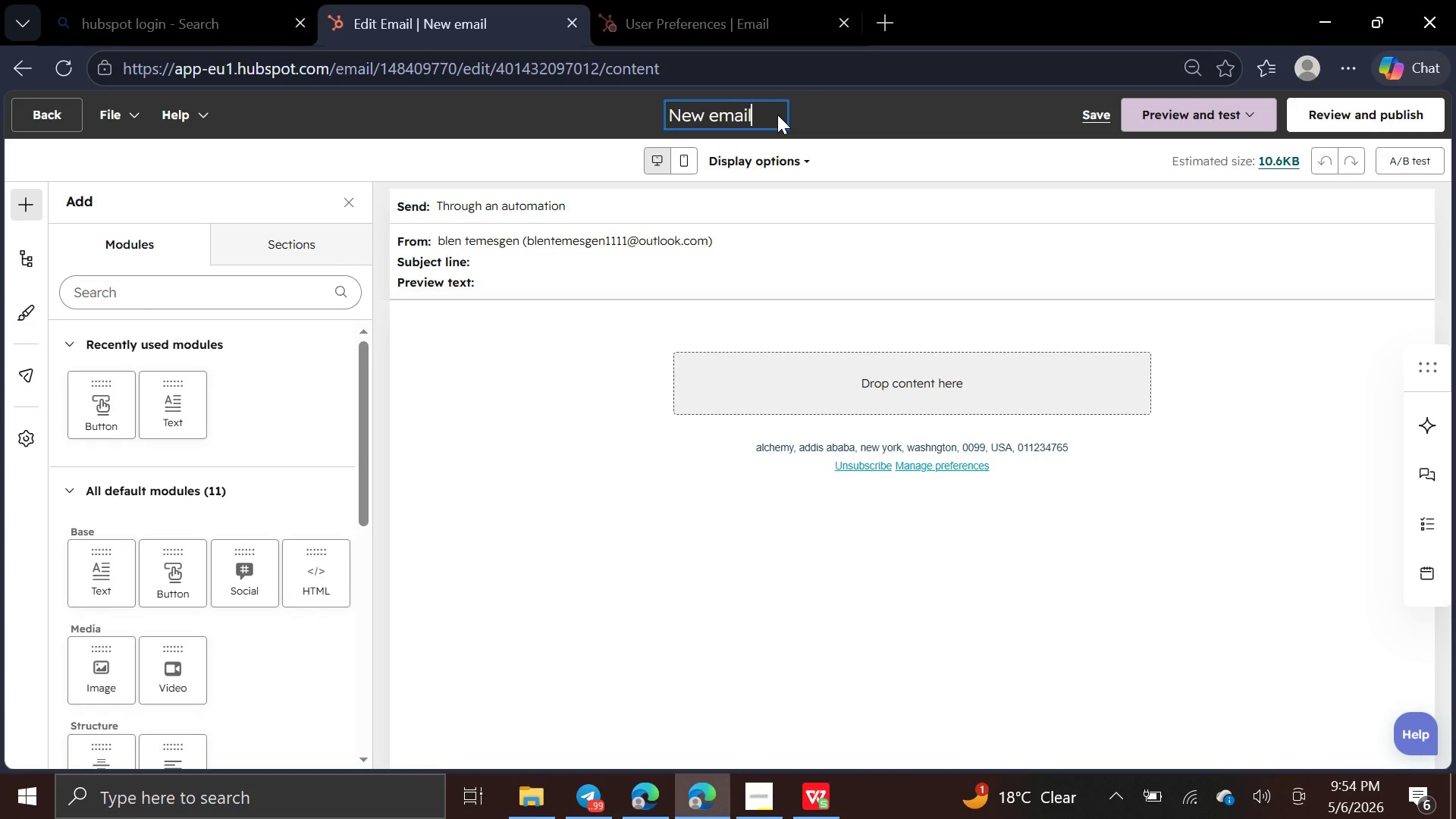 
key(Backspace)
 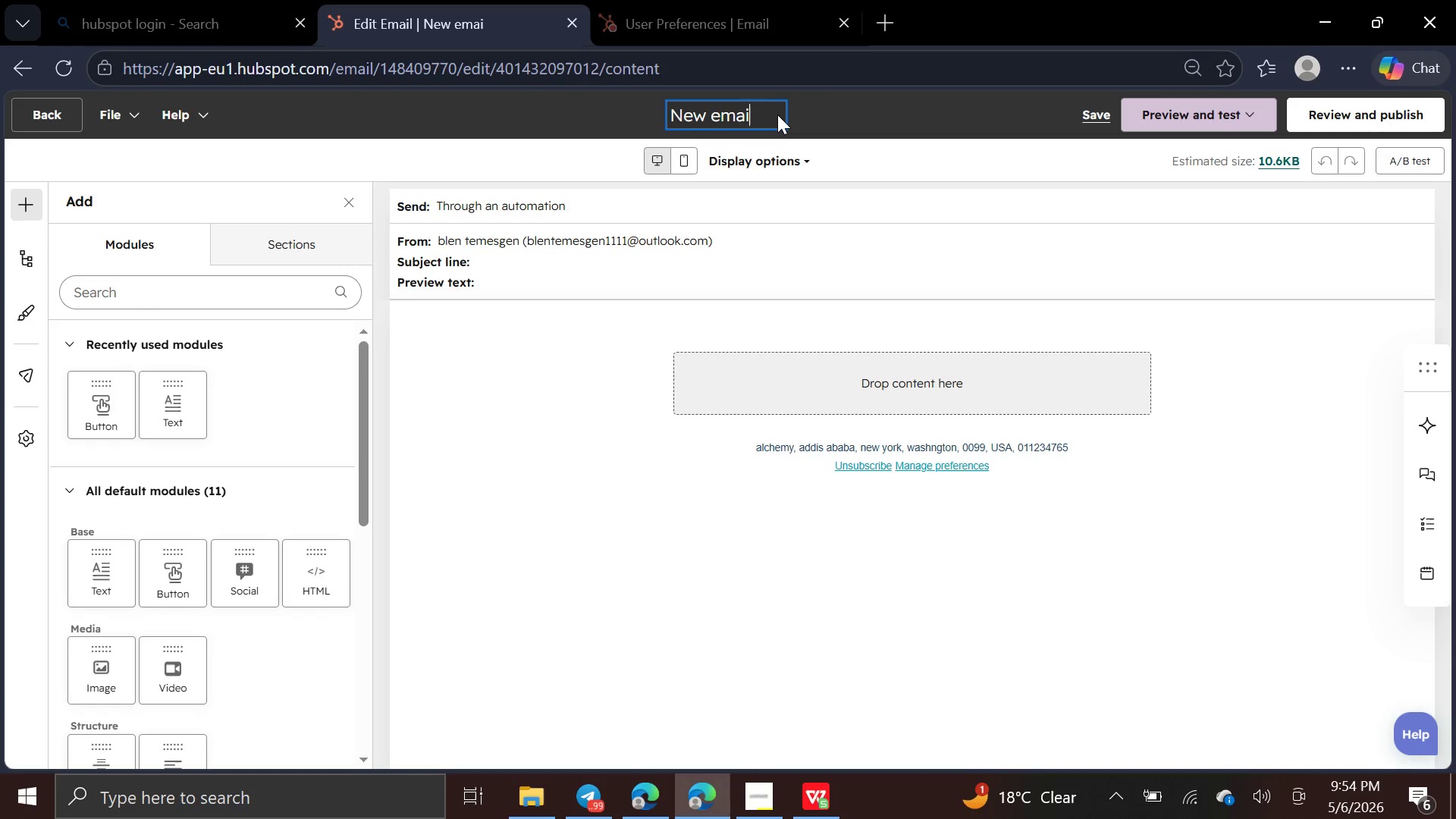 
hold_key(key=Backspace, duration=1.0)
 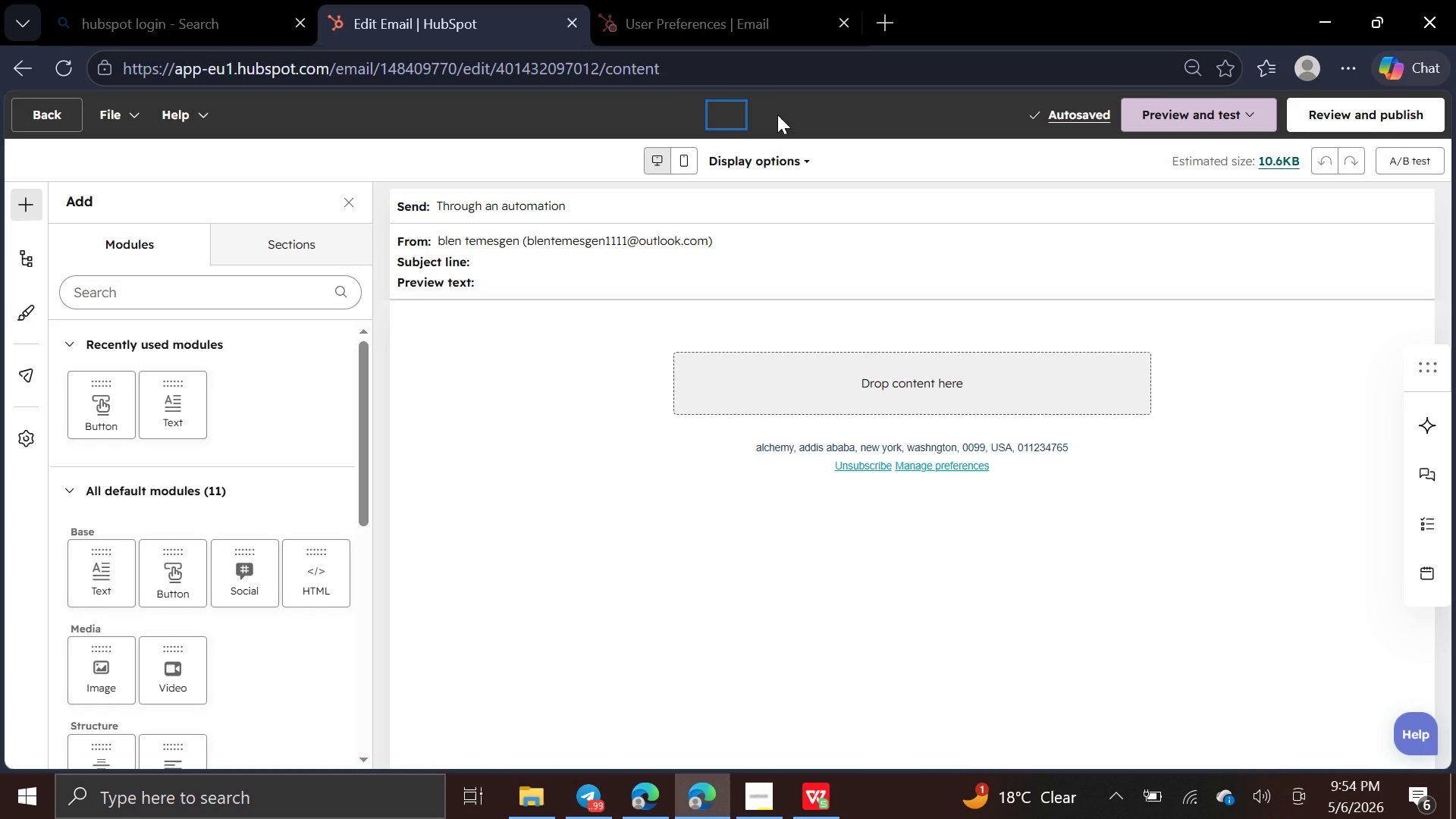 
wait(10.34)
 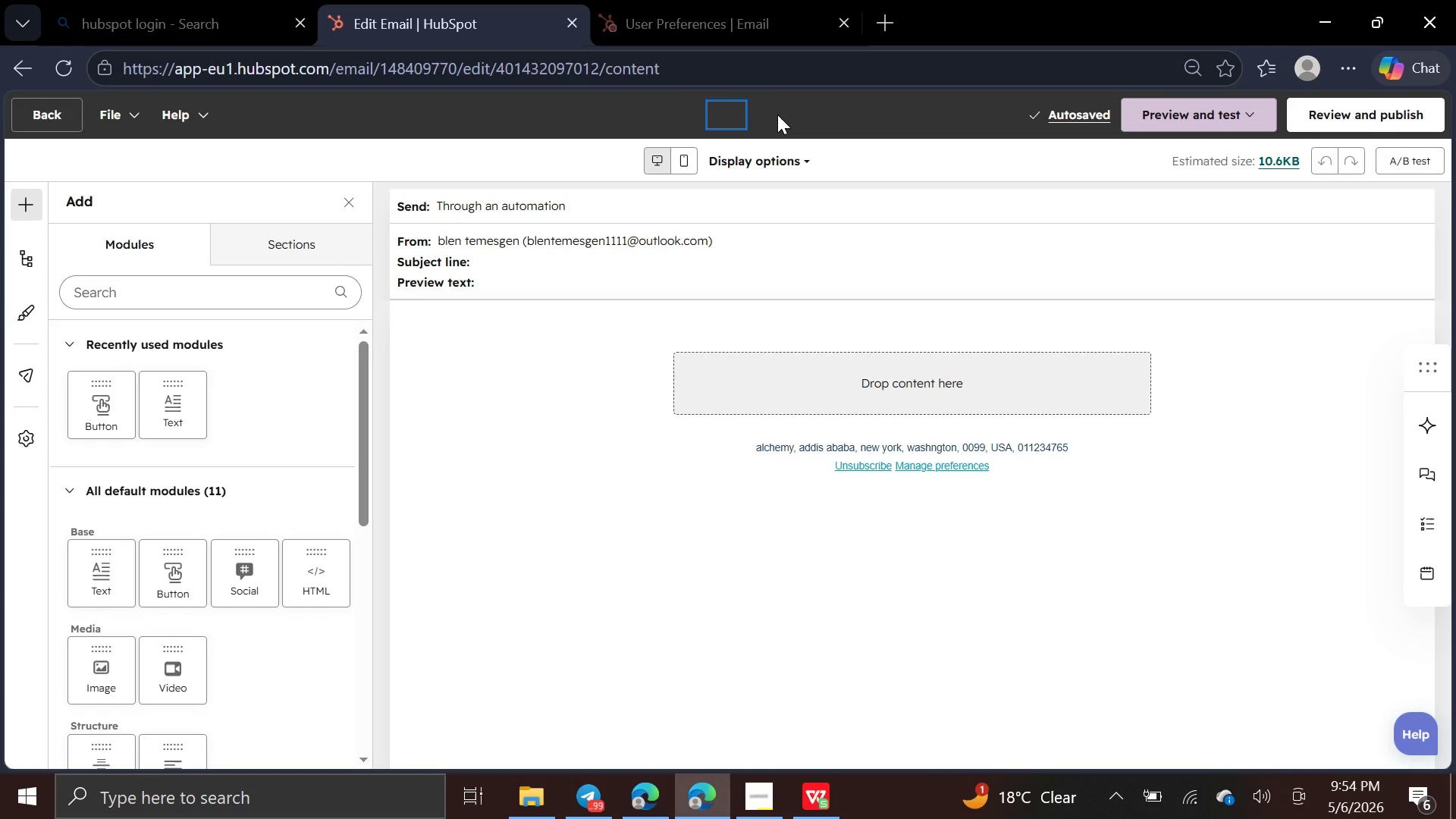 
type(High Point Haven)
 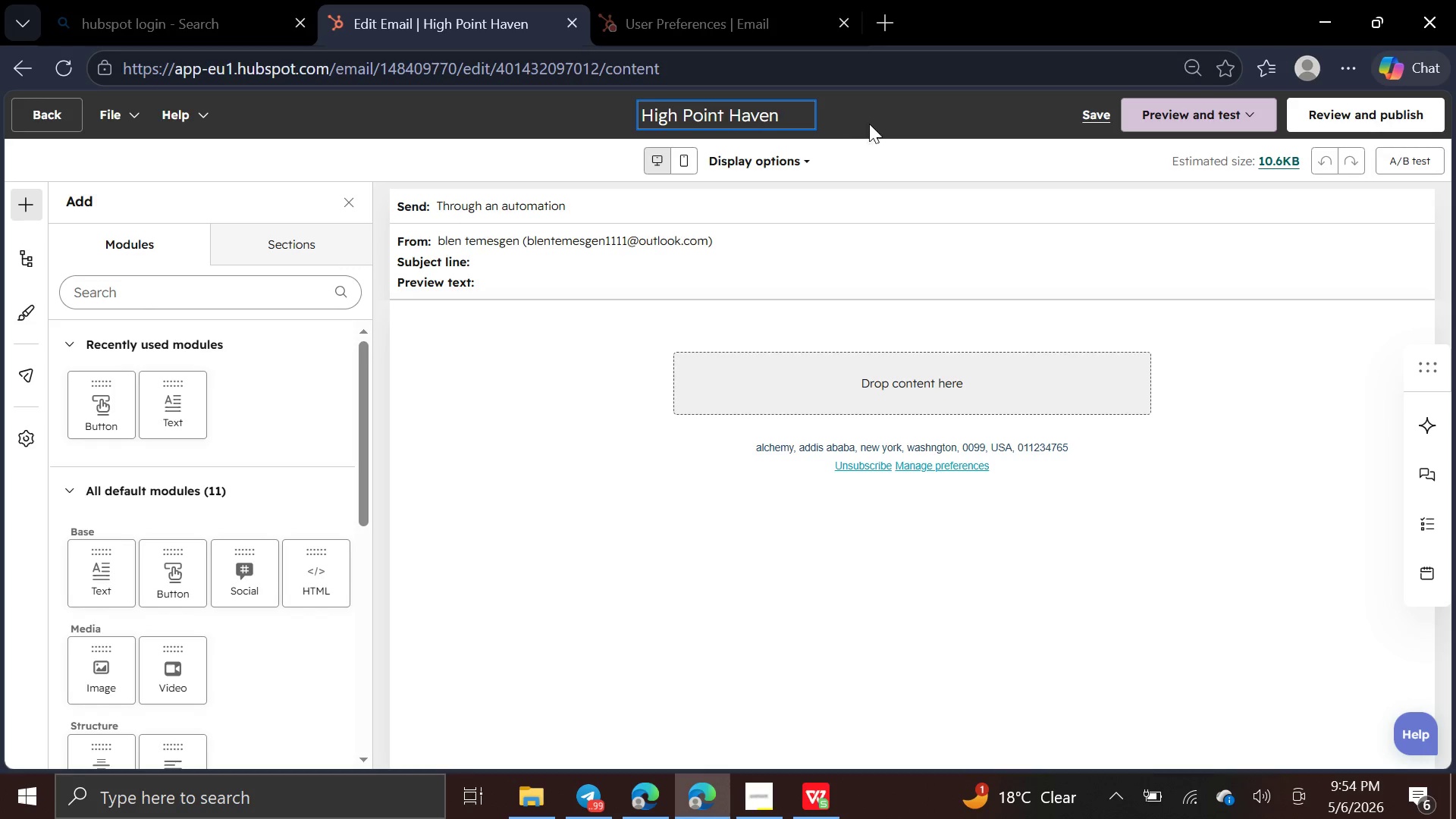 
left_click([870, 122])
 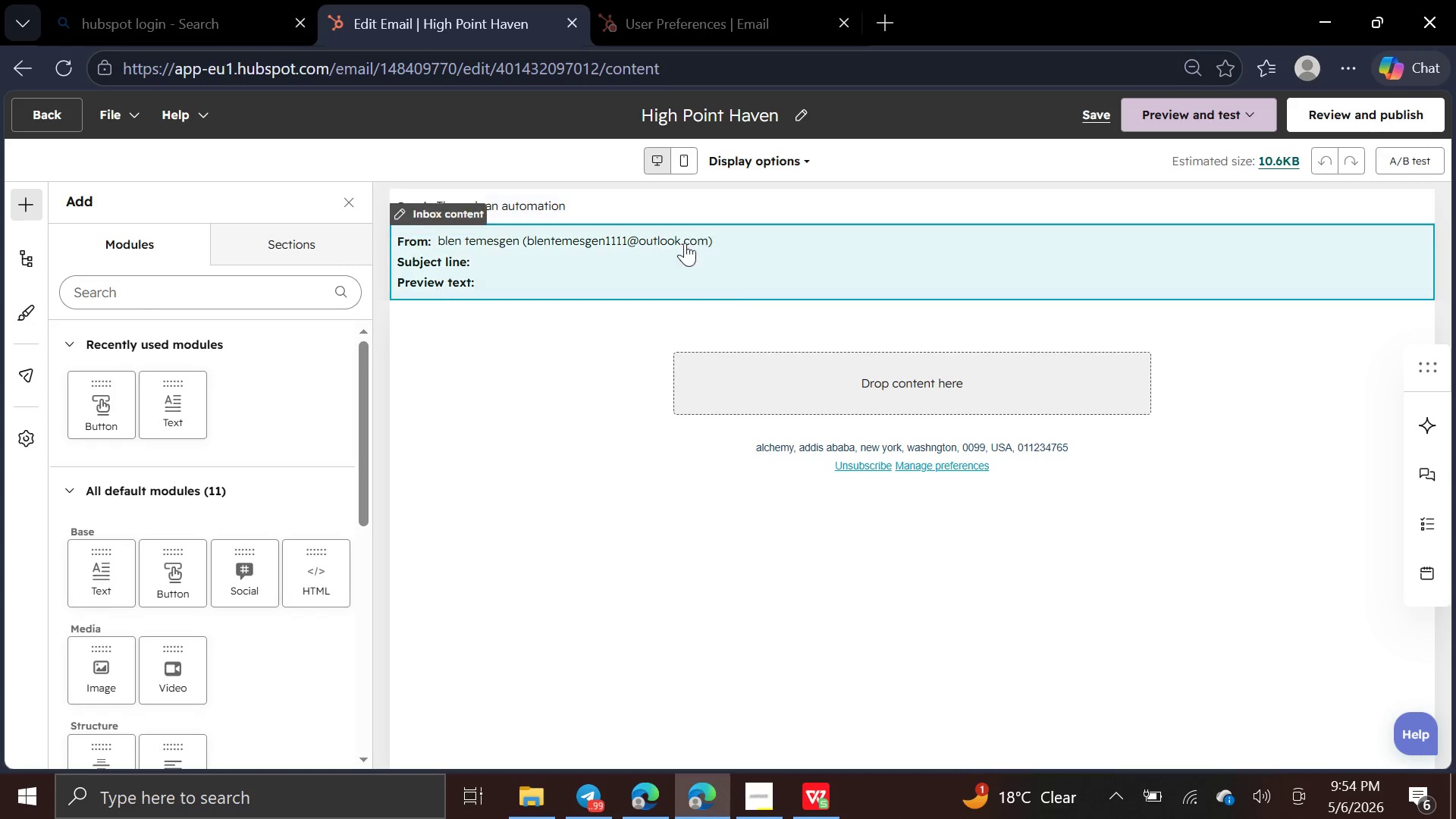 
left_click([663, 256])
 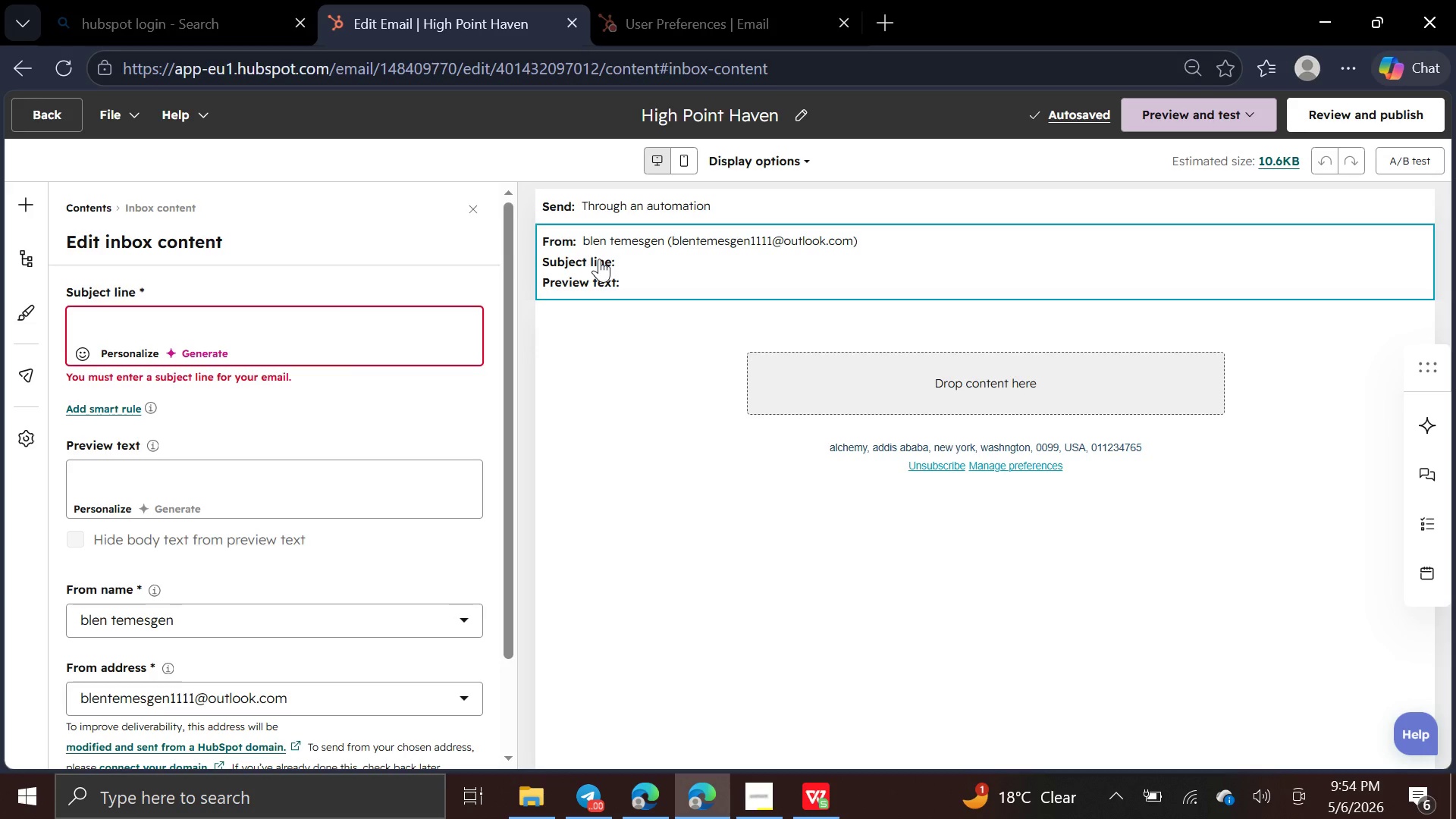 
wait(9.34)
 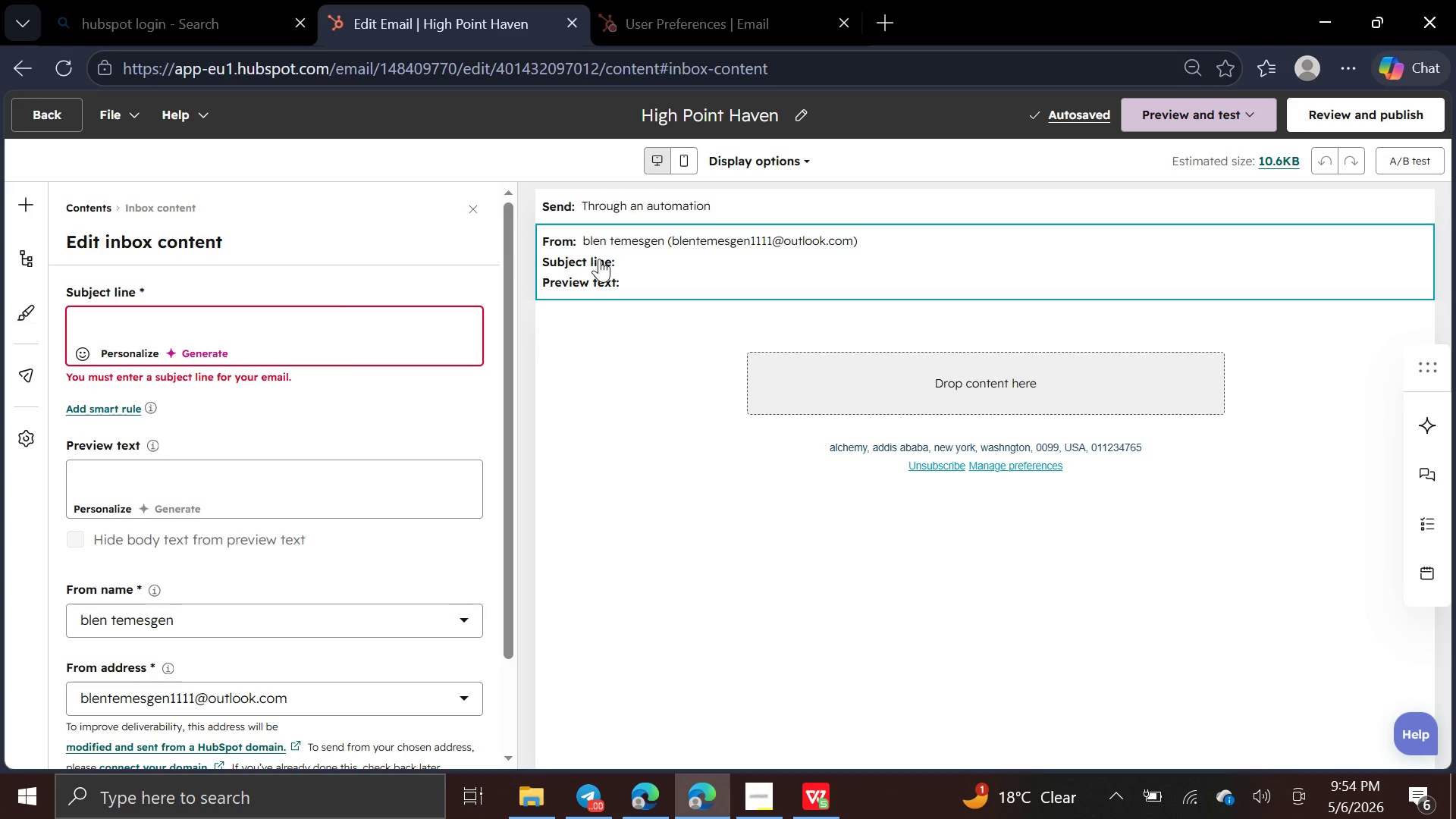 
key(CapsLock)
 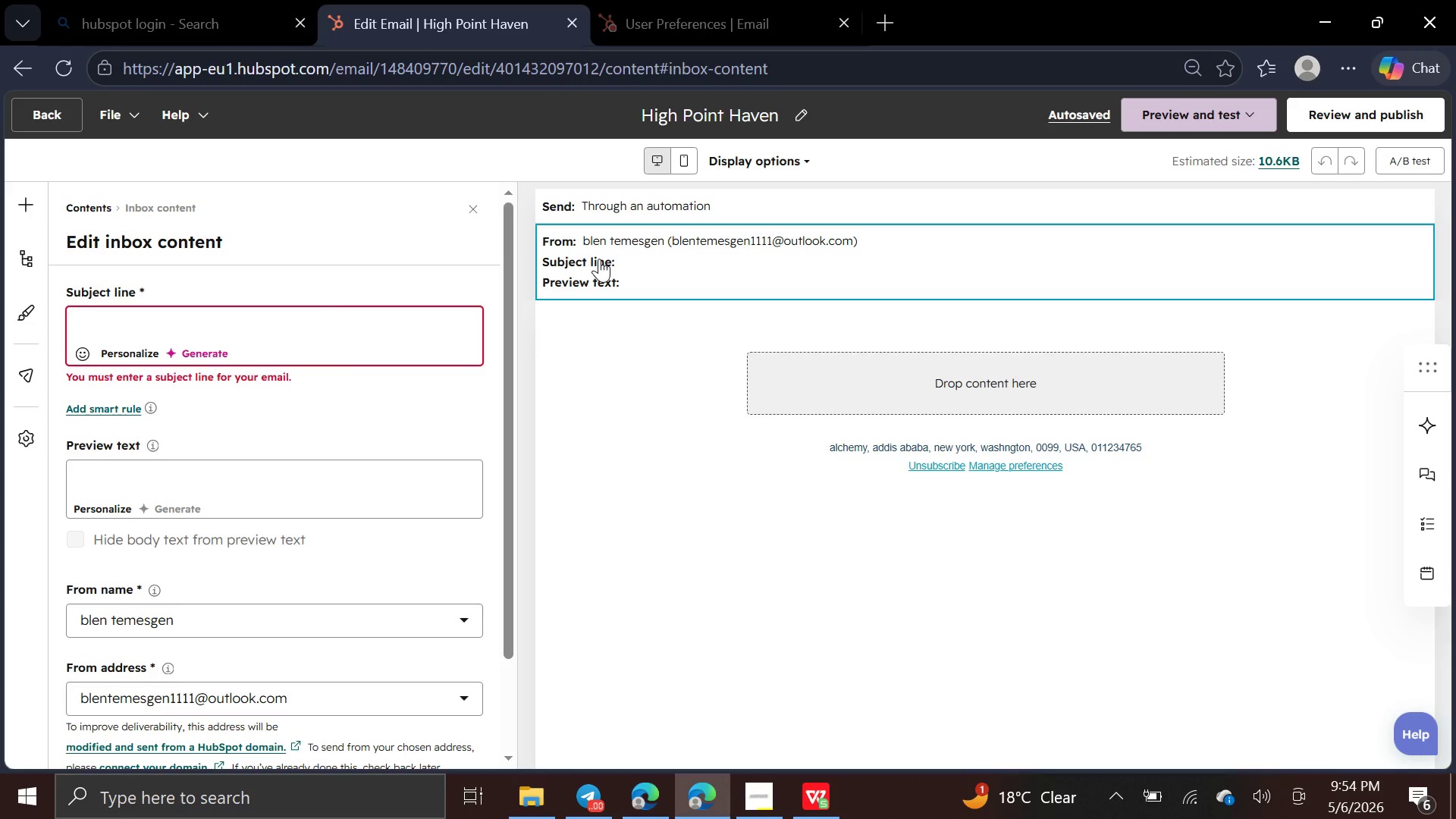 
key(E)
 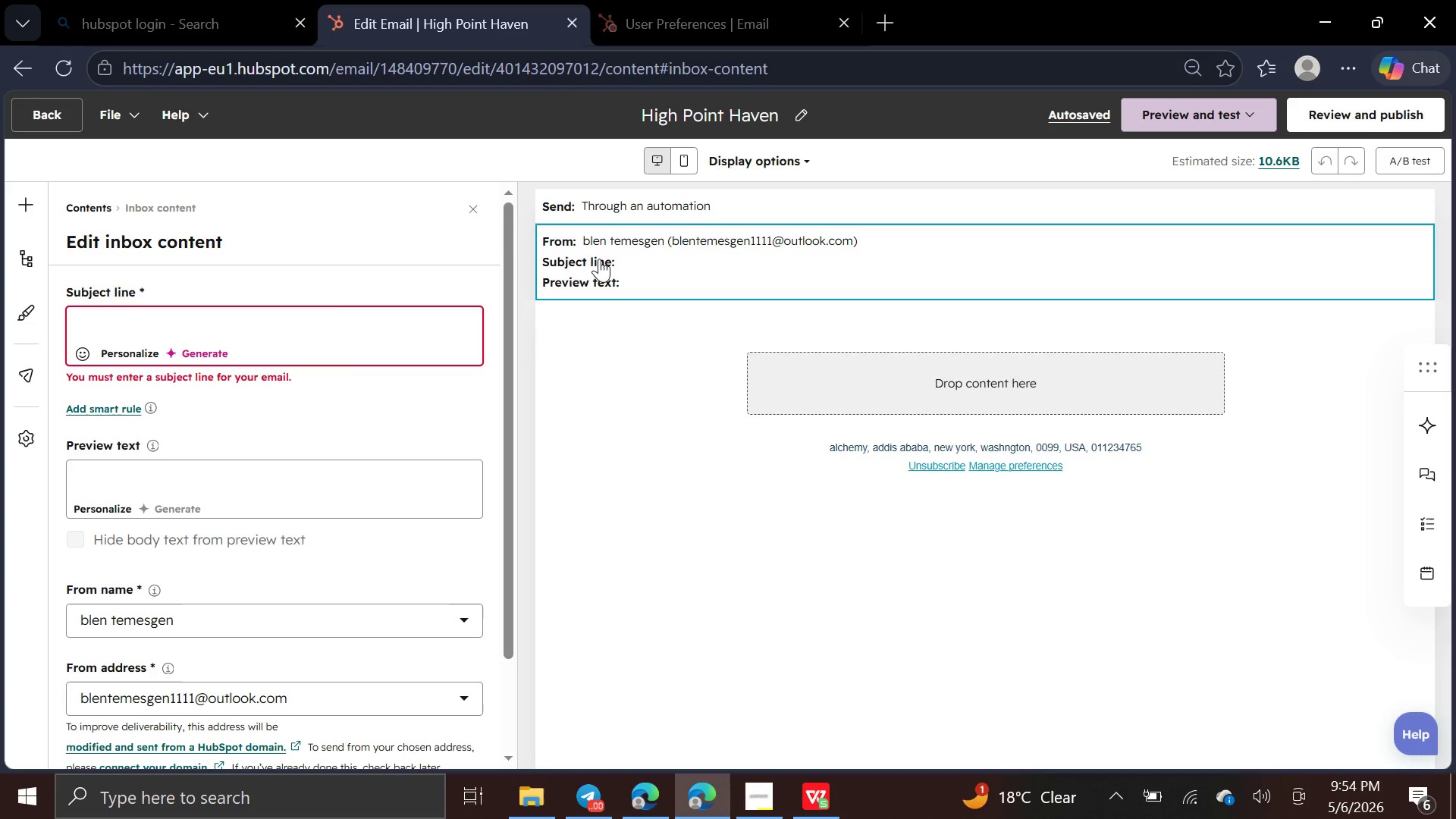 
key(CapsLock)
 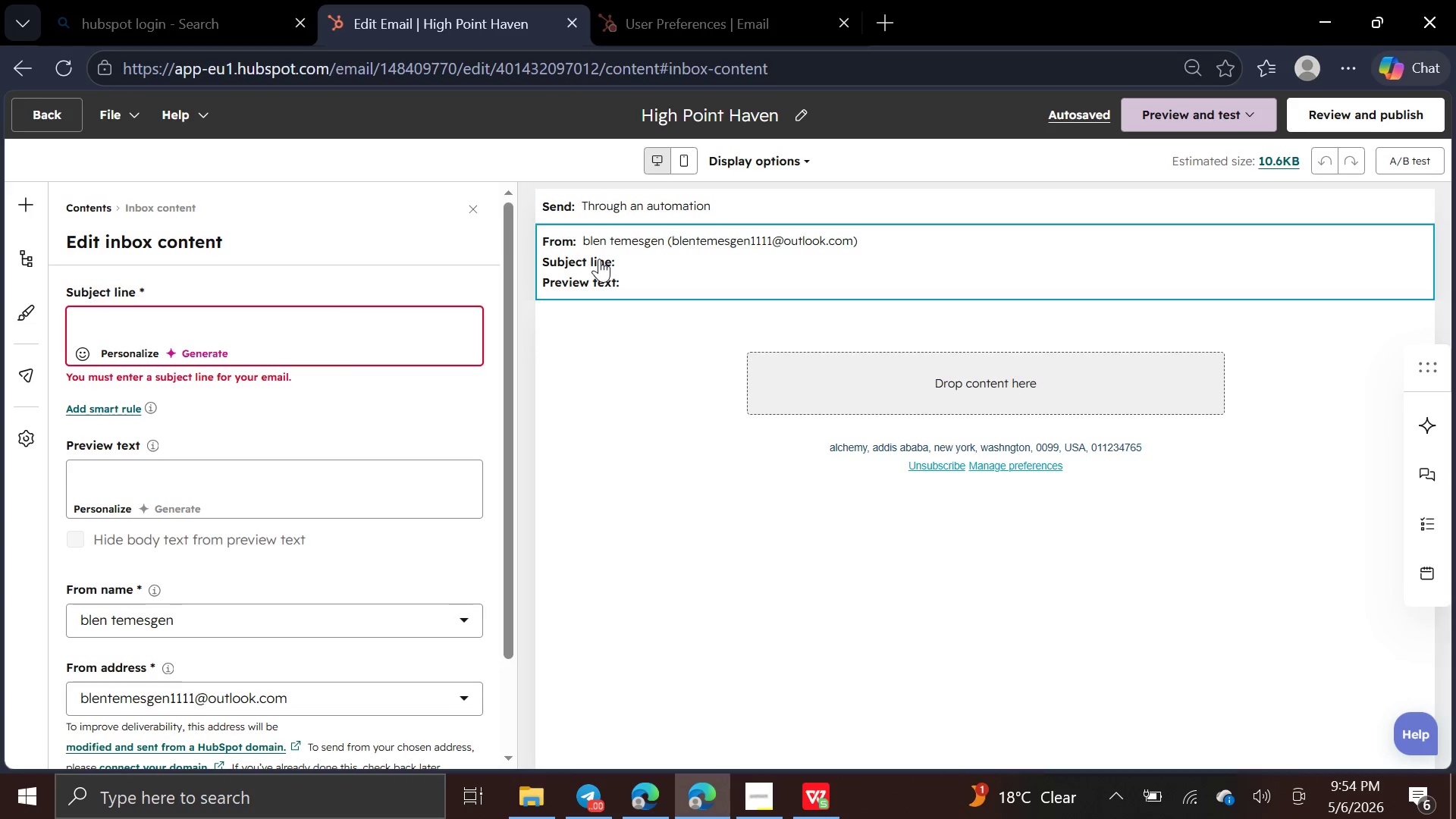 
key(X)
 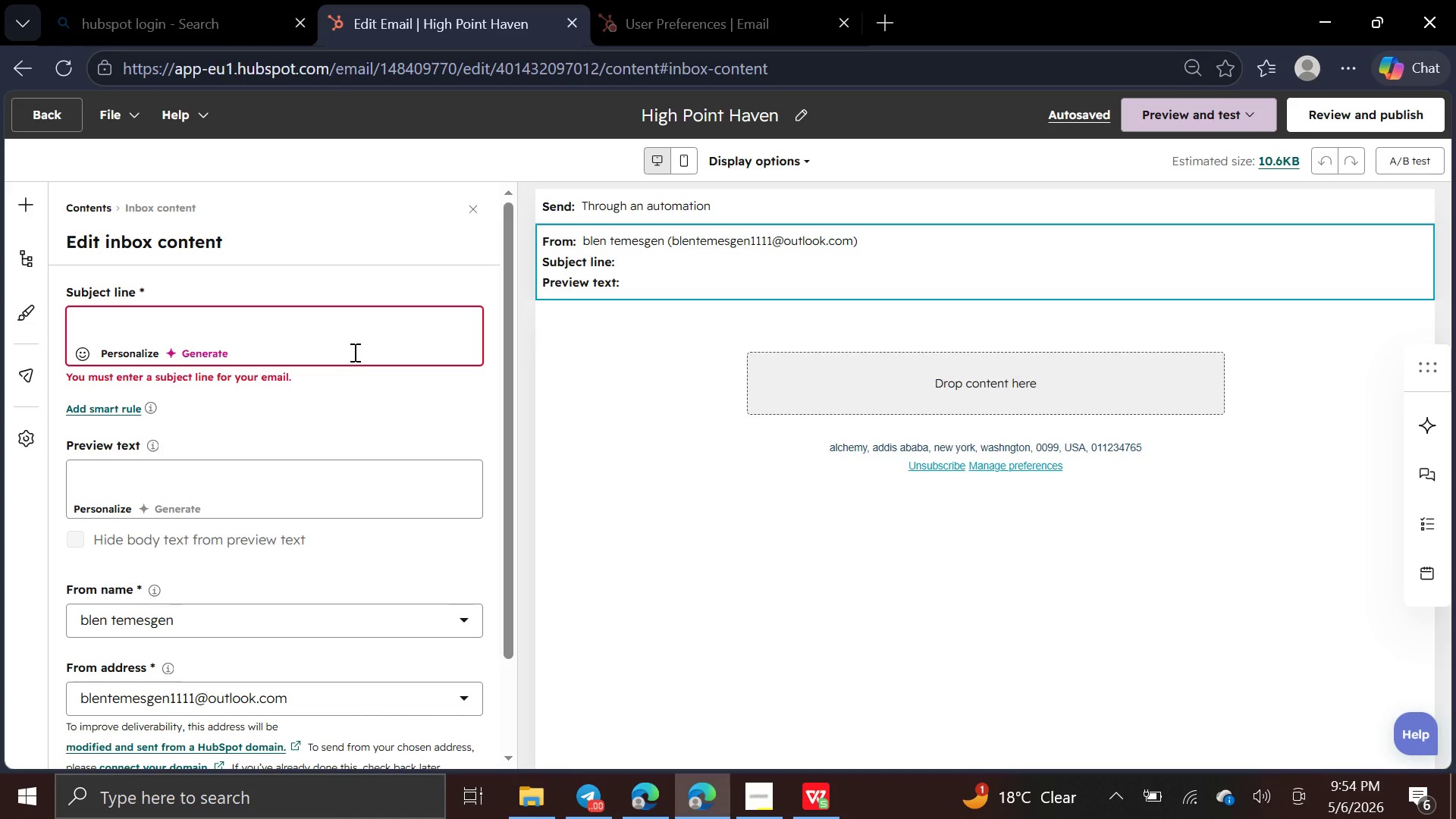 
left_click([357, 339])
 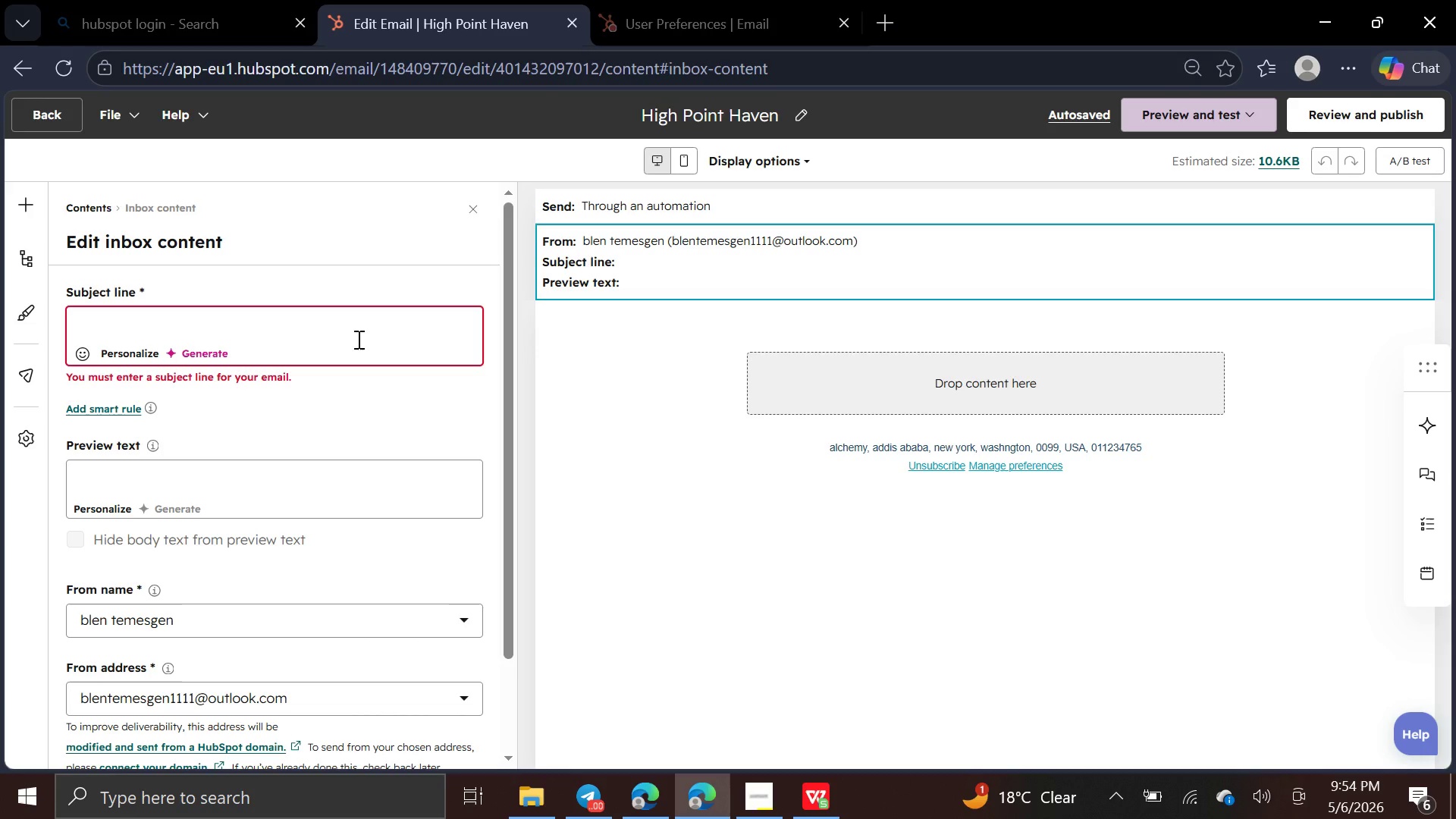 
type(Experience Mid-Century Modern Luxury A)
key(Backspace)
type(at )
 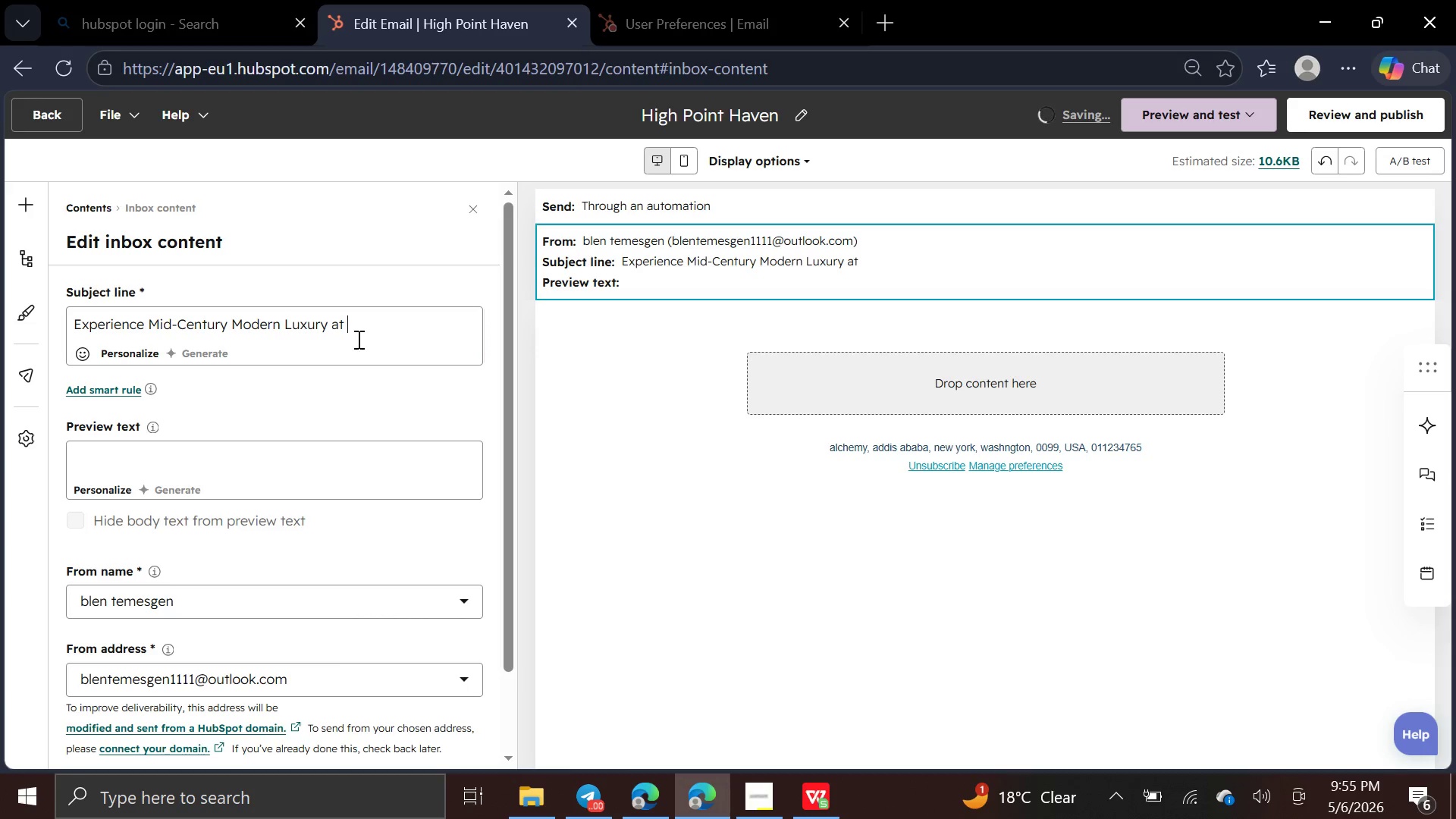 
key(CapsLock)
 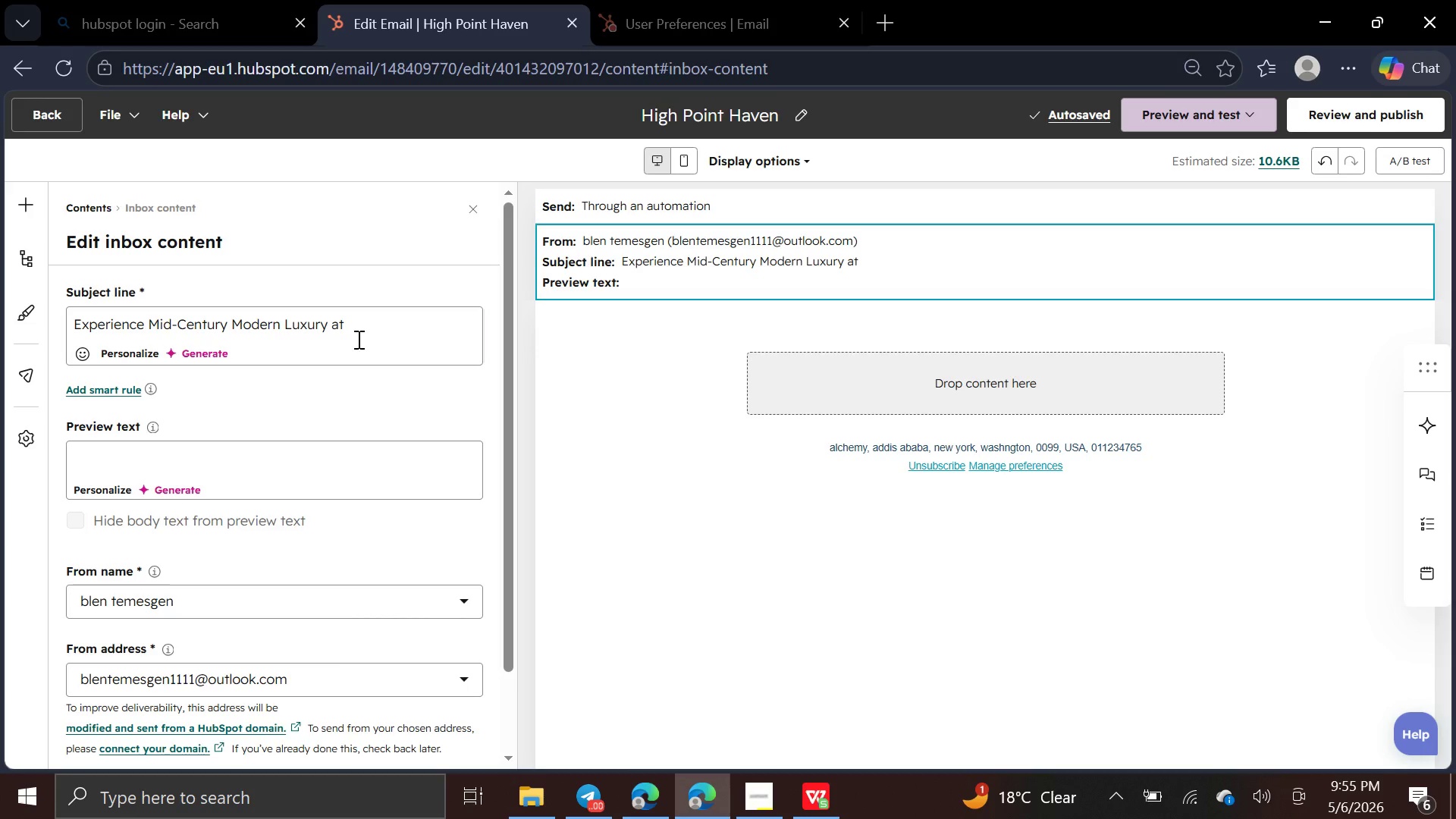 
key(H)
 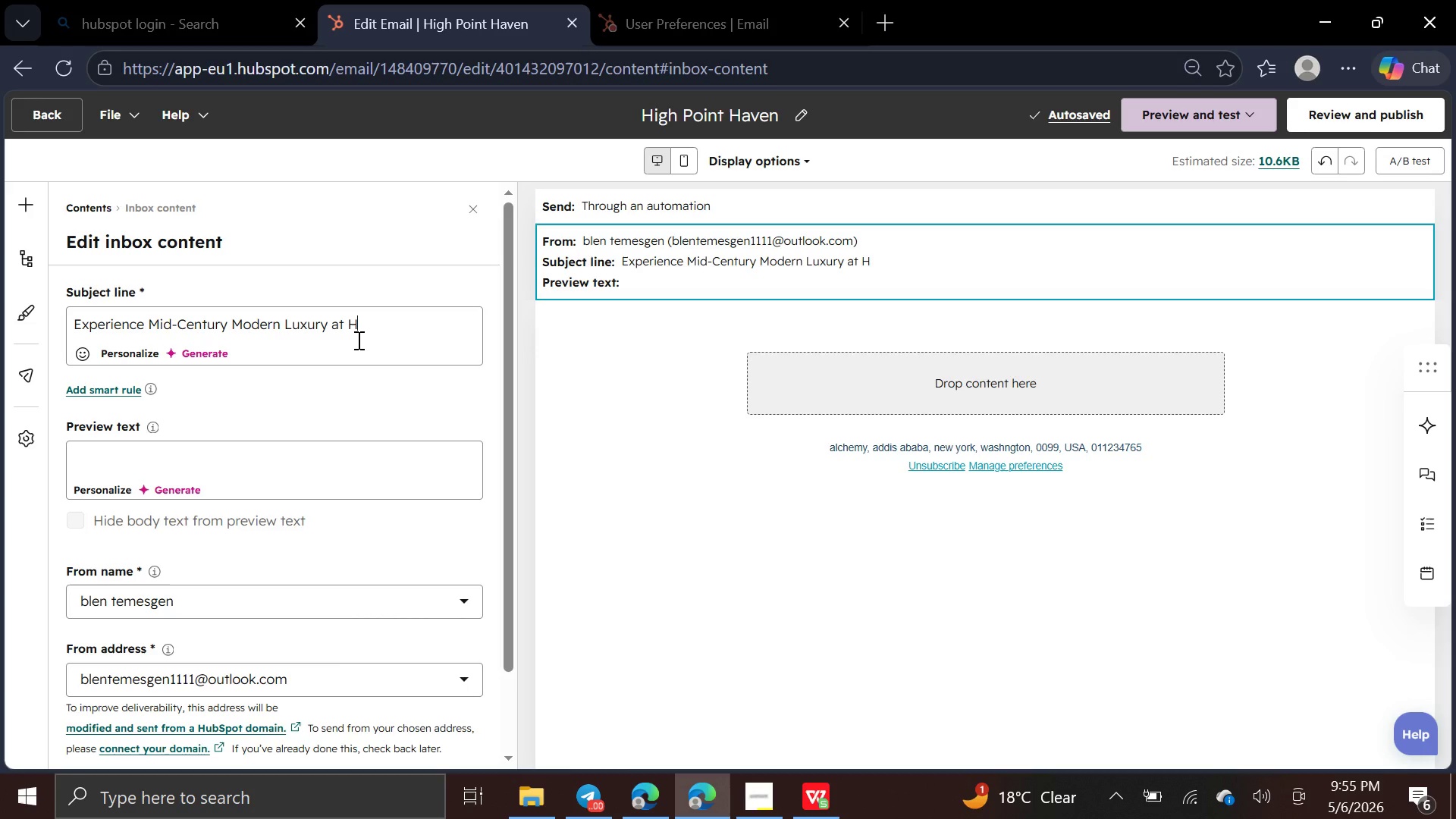 
wait(7.06)
 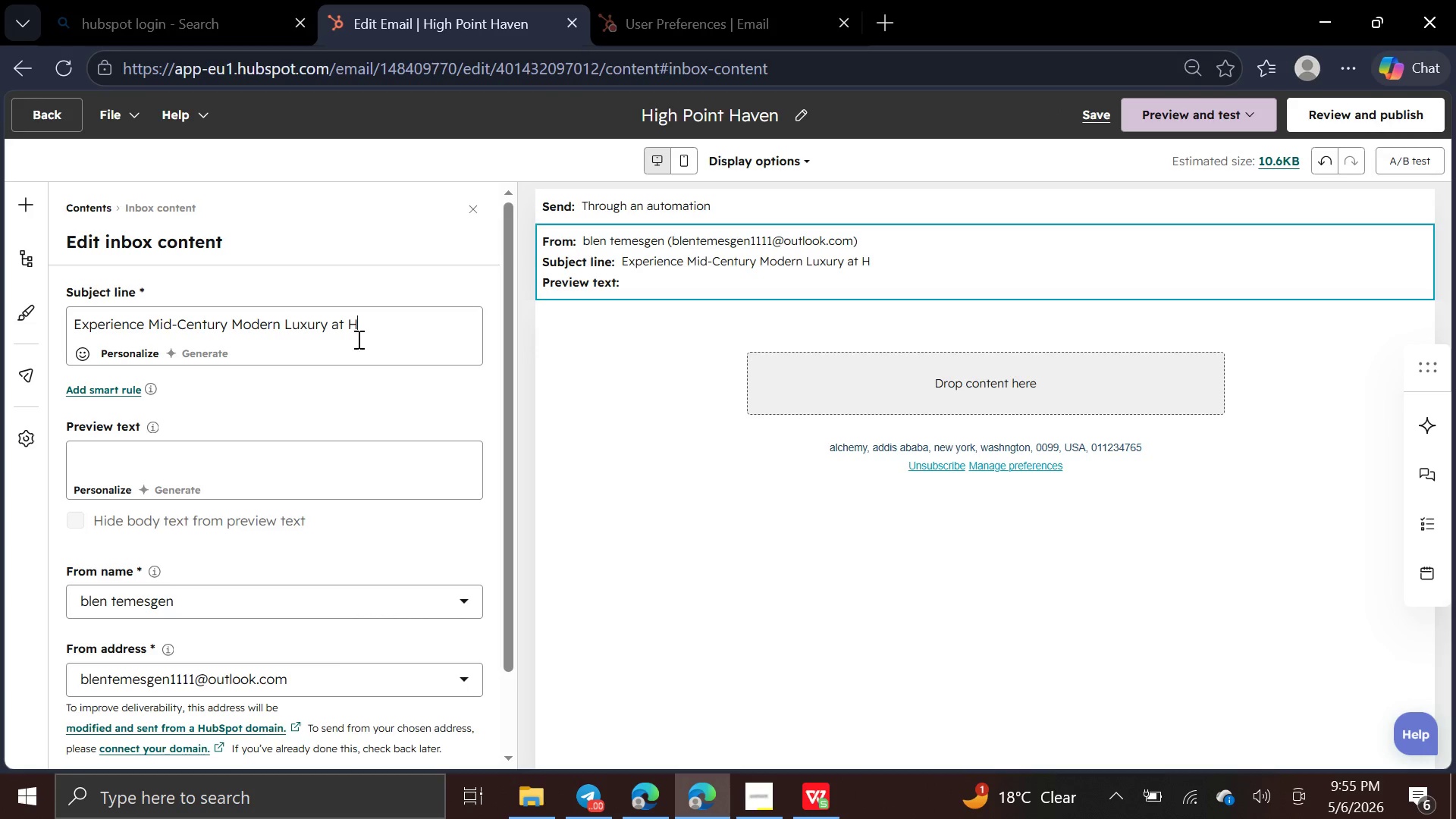 
type(IGH)
key(Backspace)
key(Backspace)
key(Backspace)
type(igh Point Haven)
 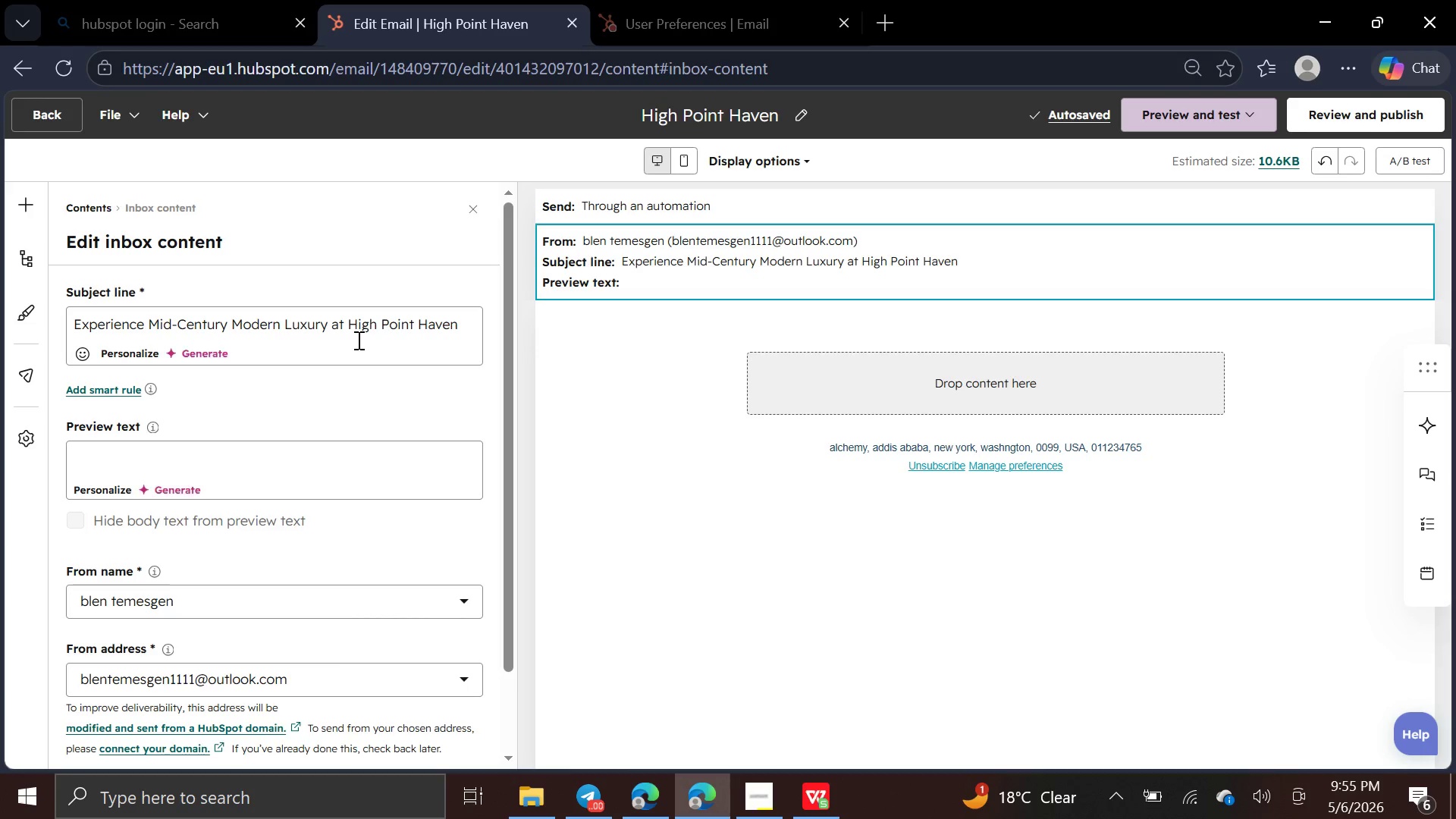 
left_click([348, 466])
 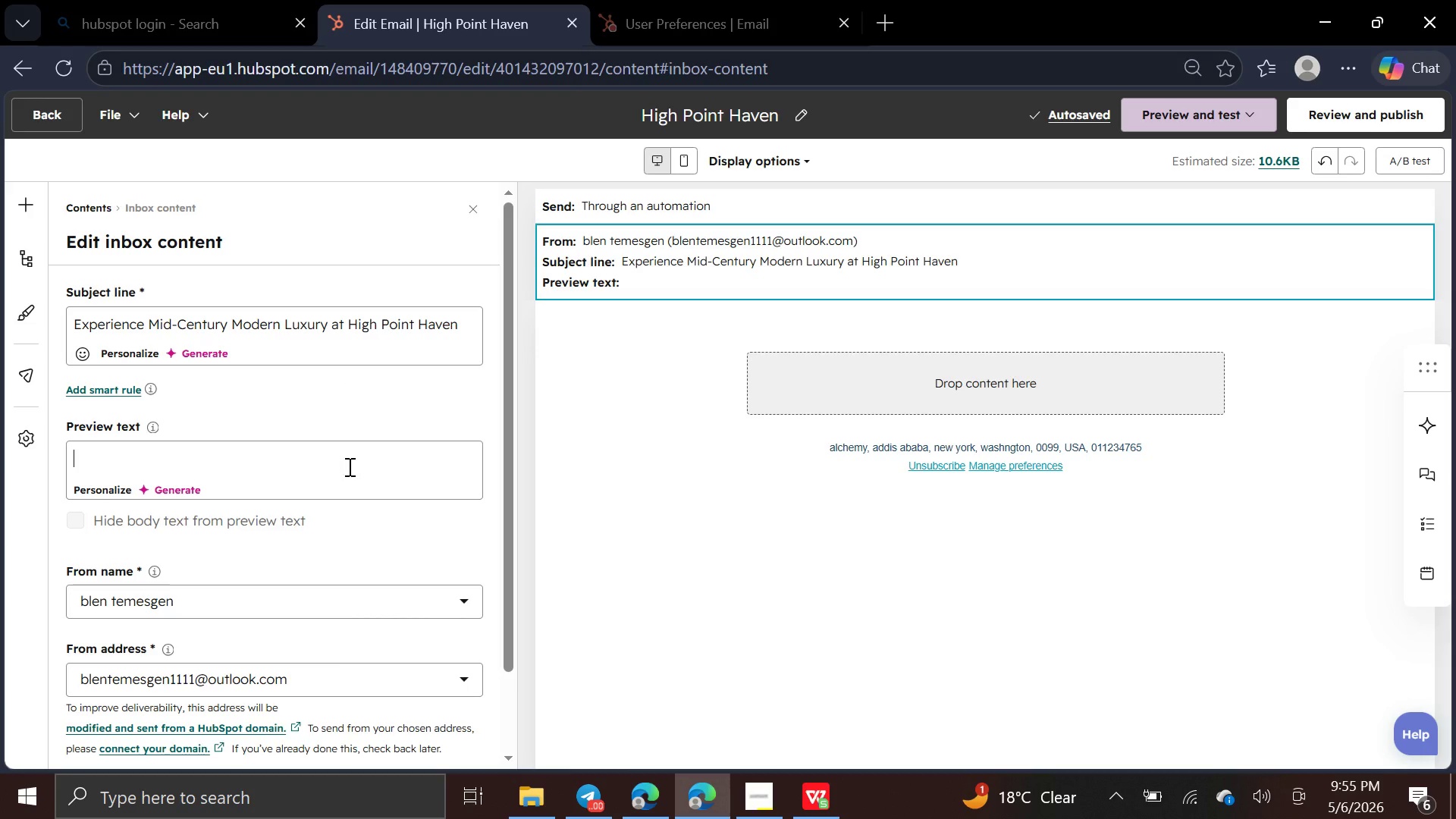 
type(Discover timeless design and)
 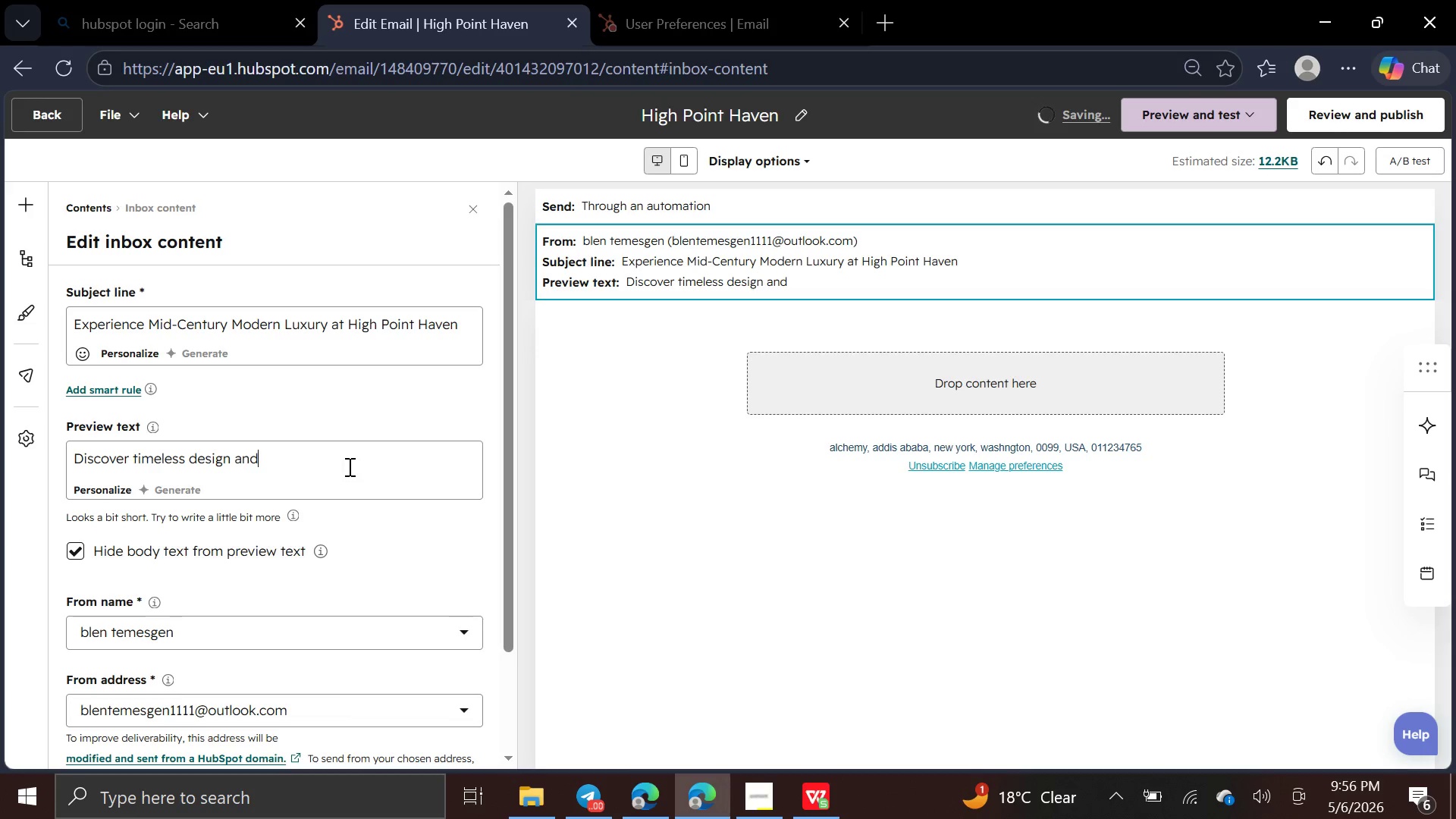 
key(Space)
 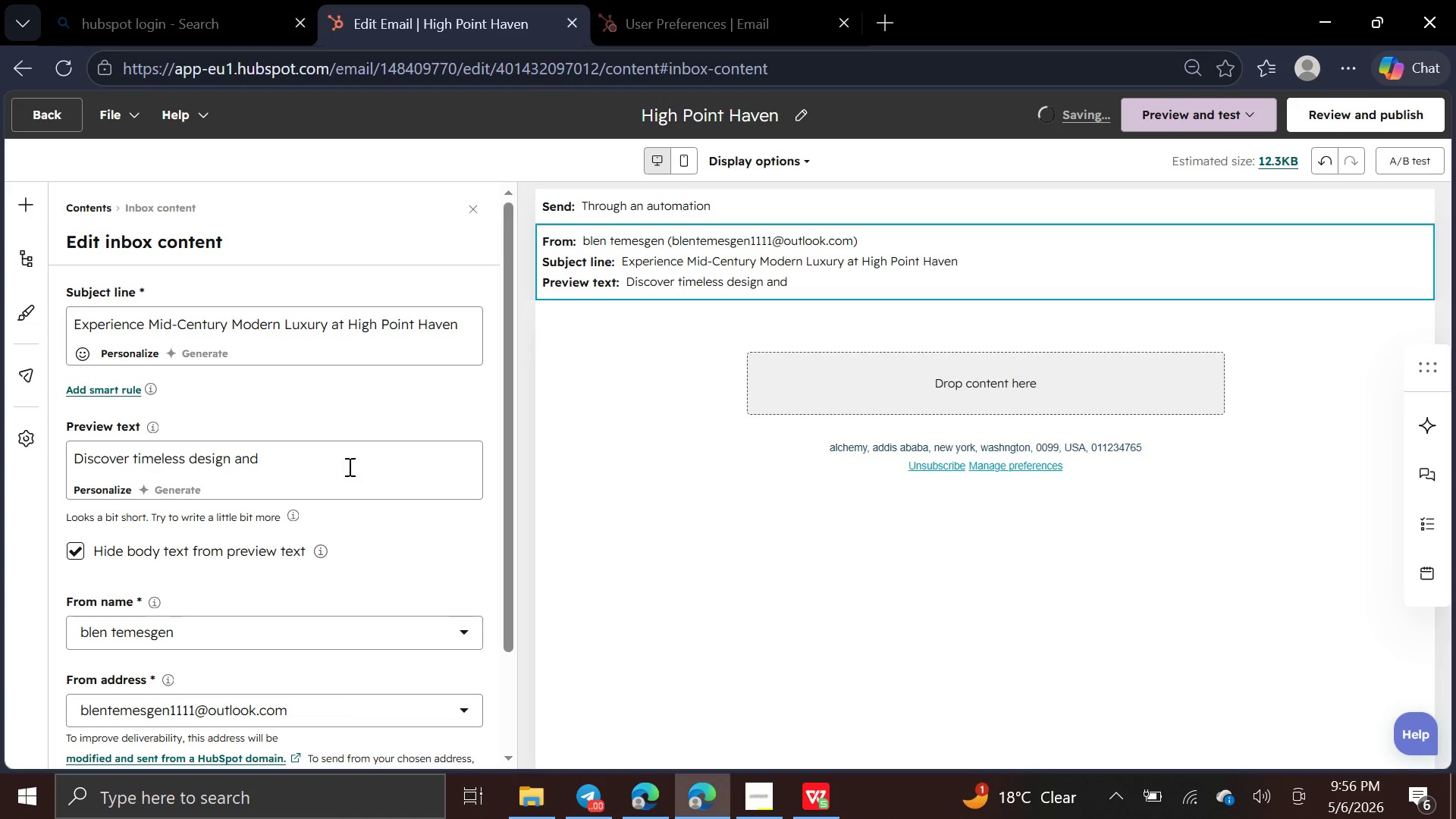 
wait(5.41)
 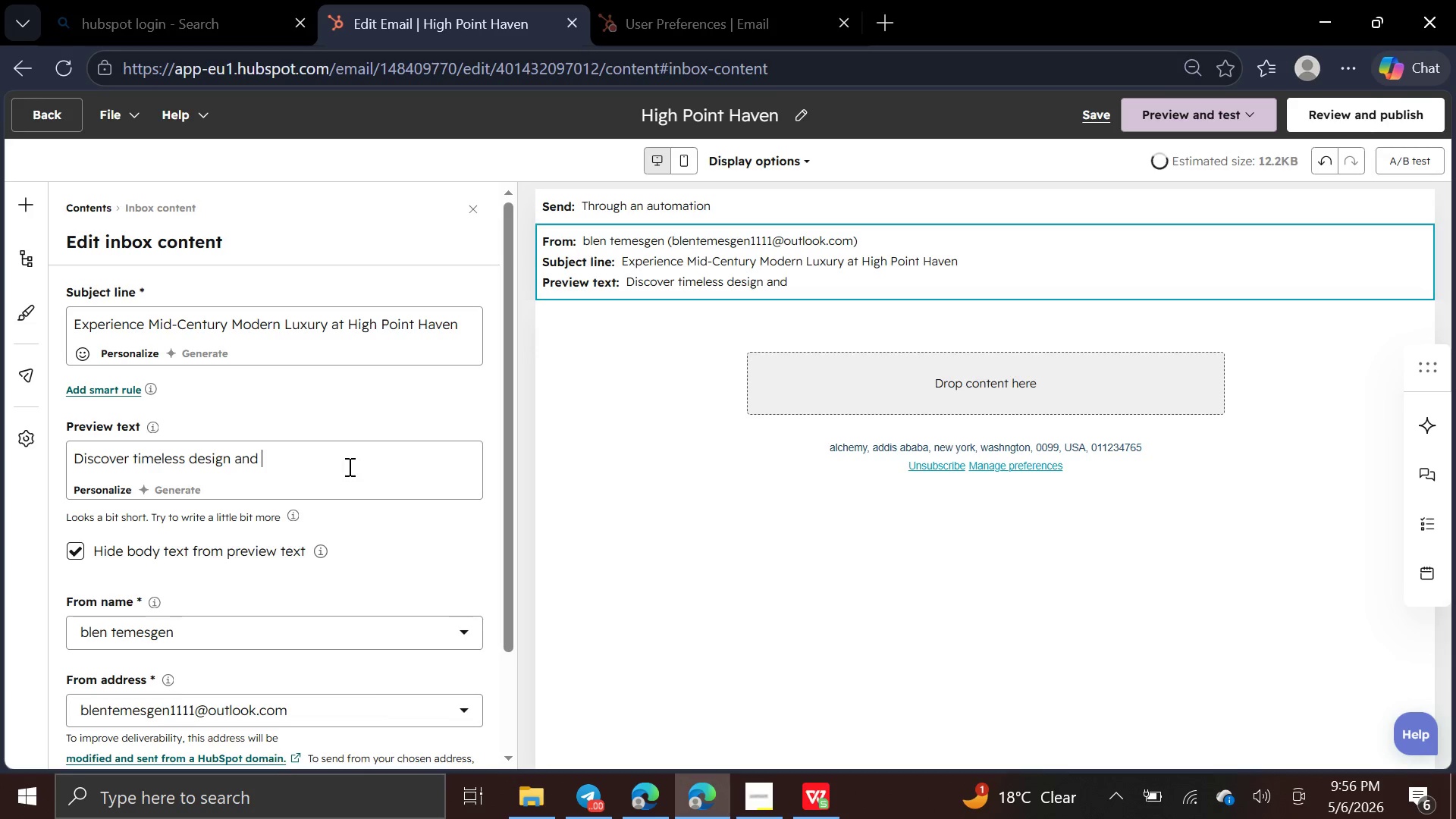 
type(modern )
 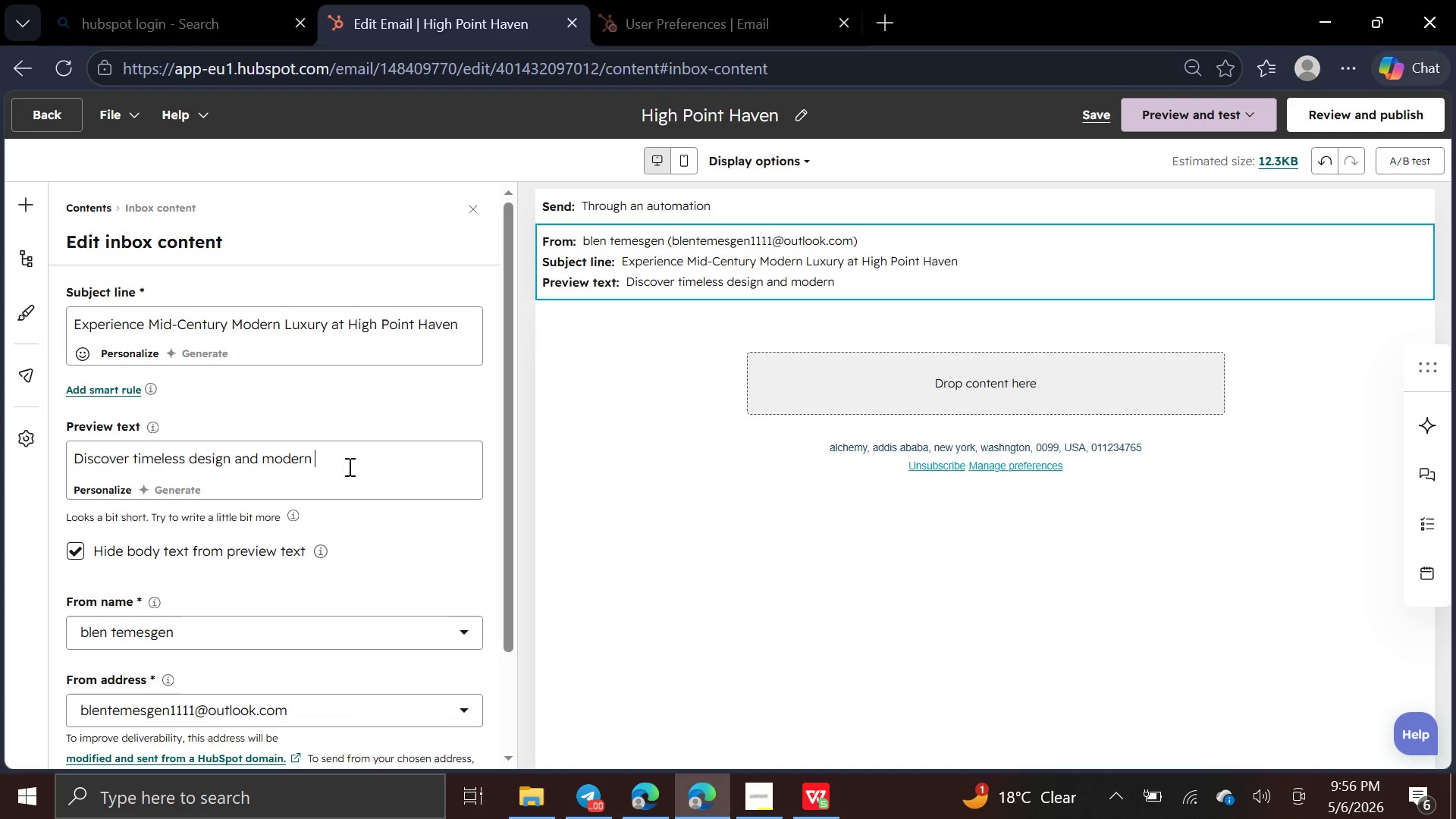 
type(comfort, schedu)
 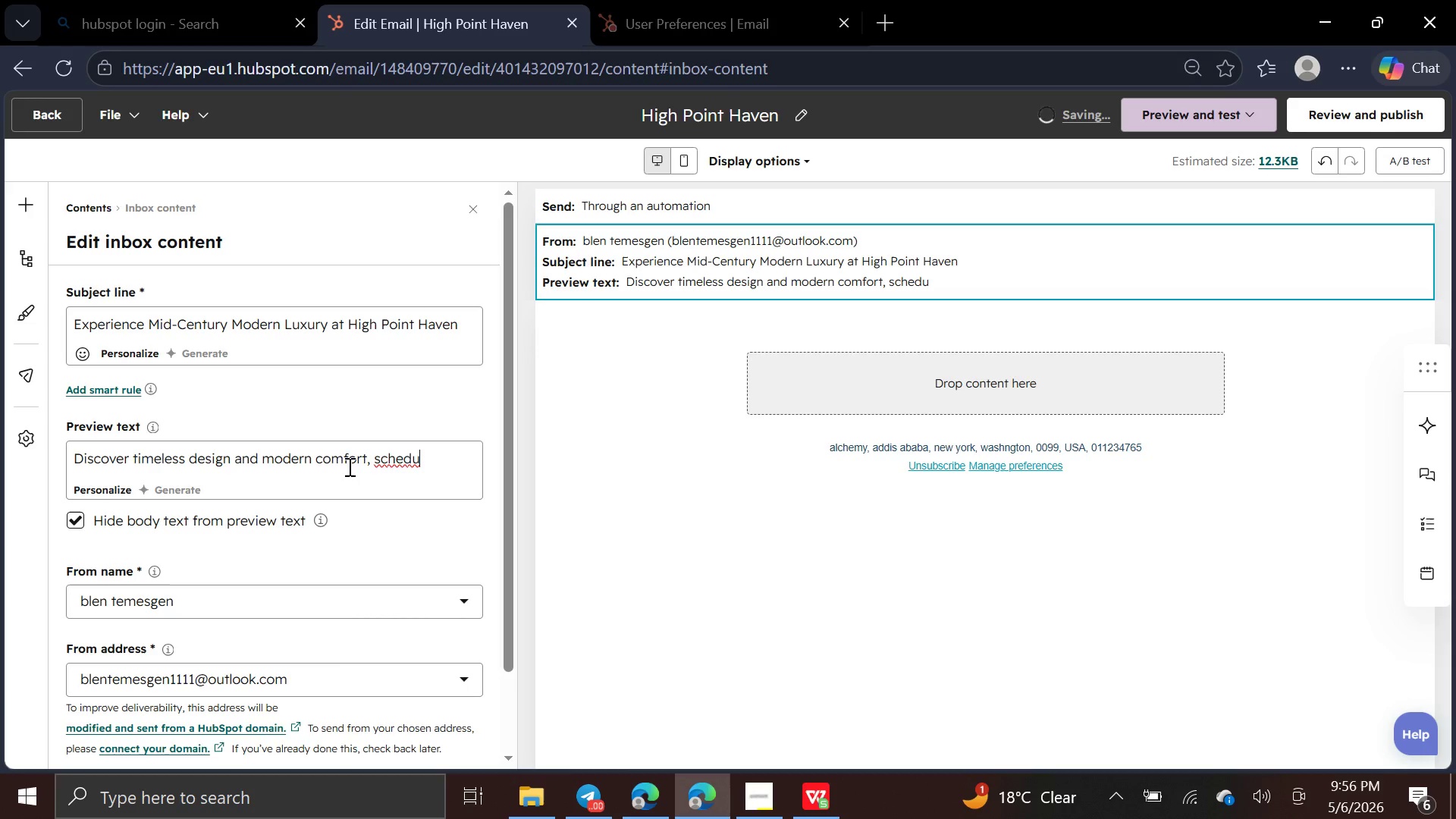 
type(le your )
 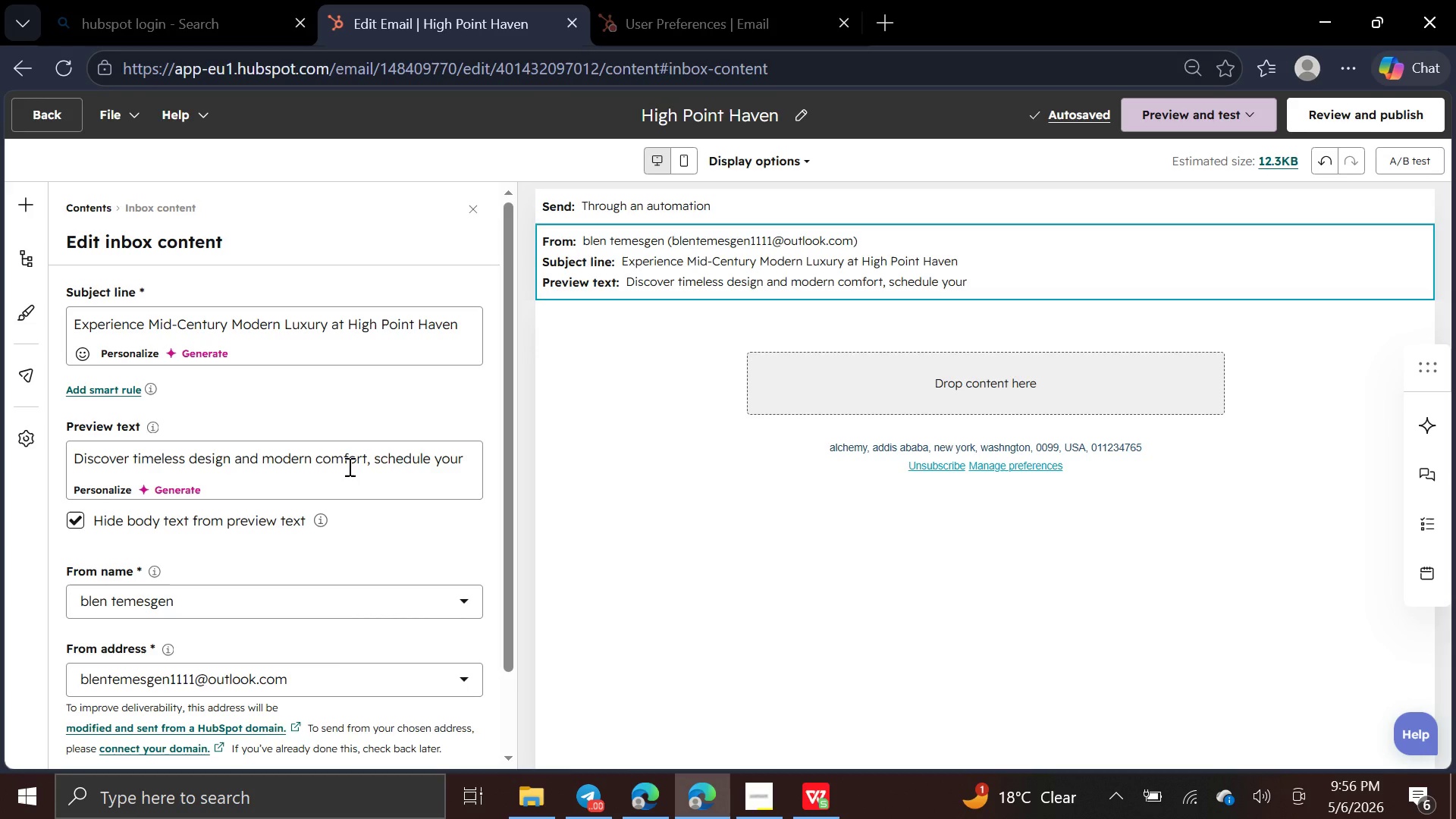 
wait(12.95)
 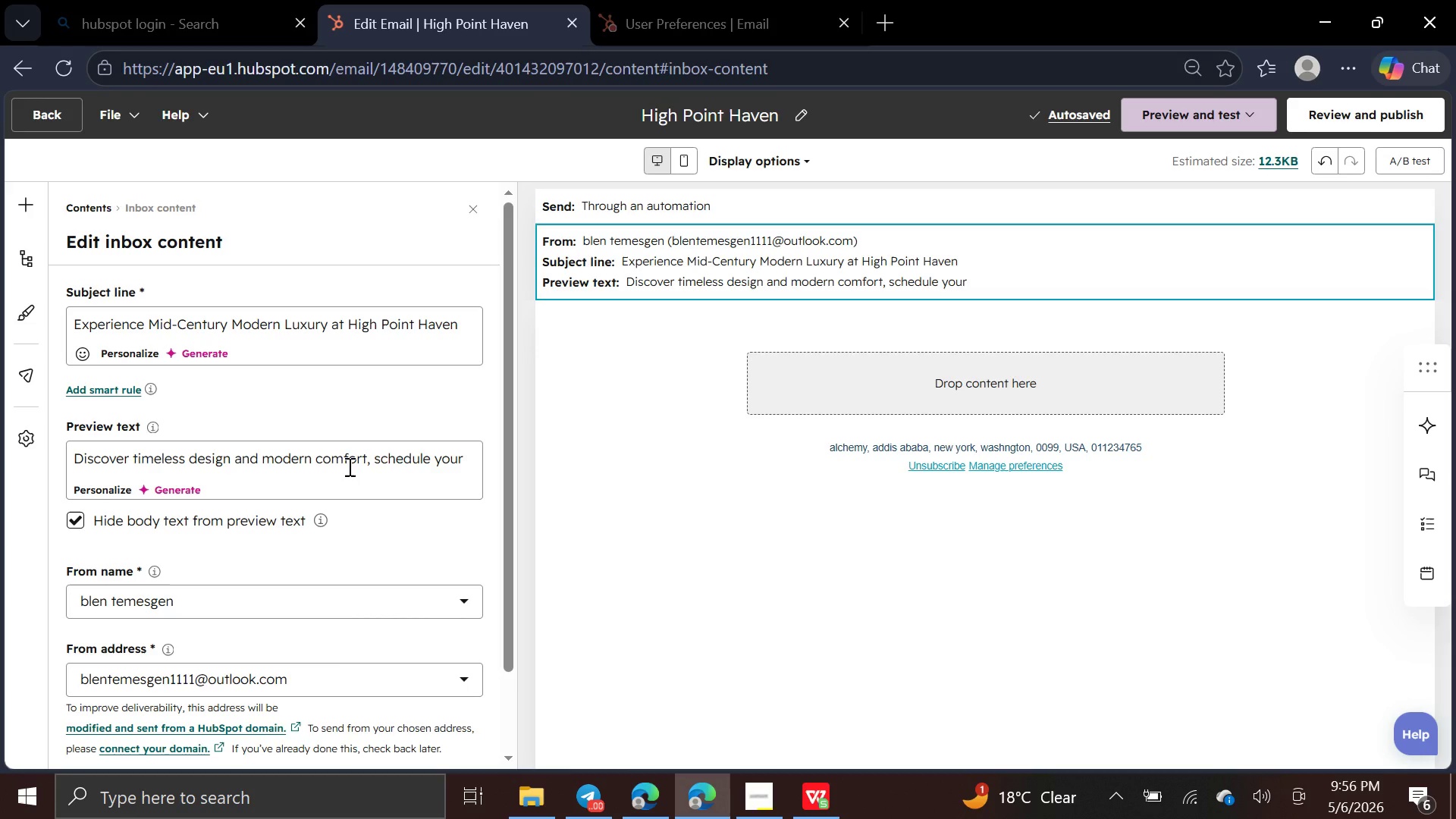 
type(showing t)
 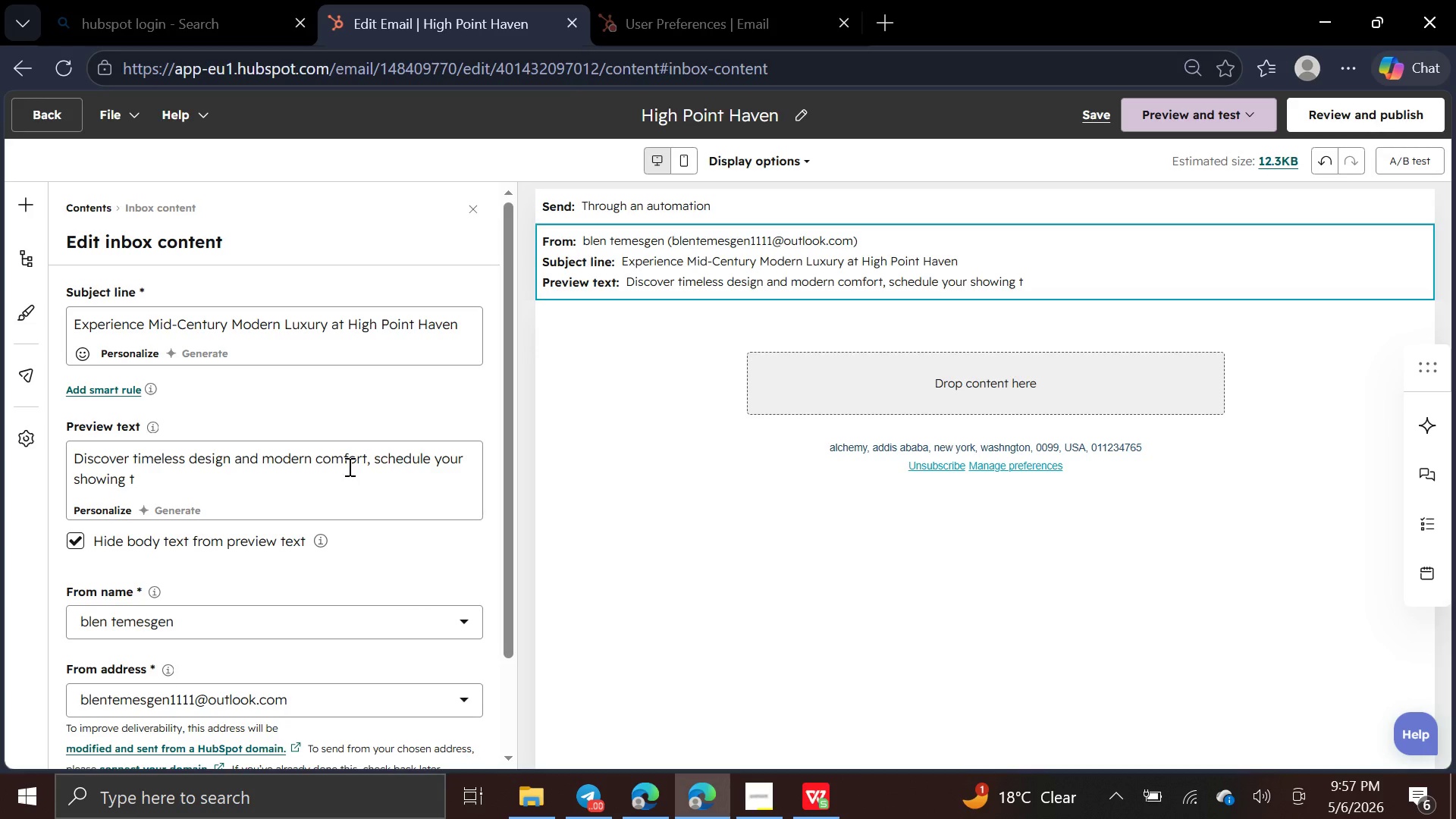 
type(oday.)
 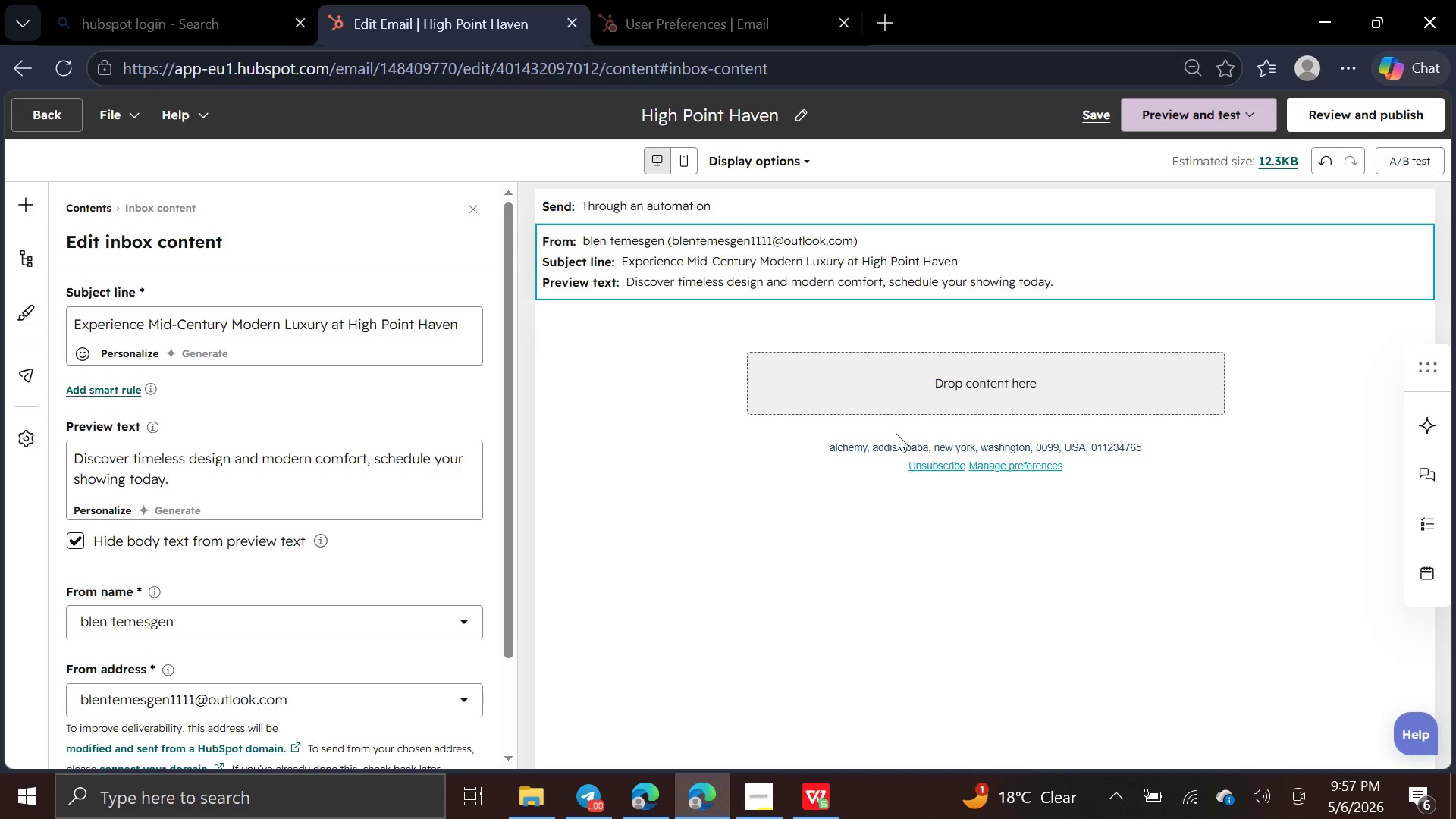 
left_click([873, 397])
 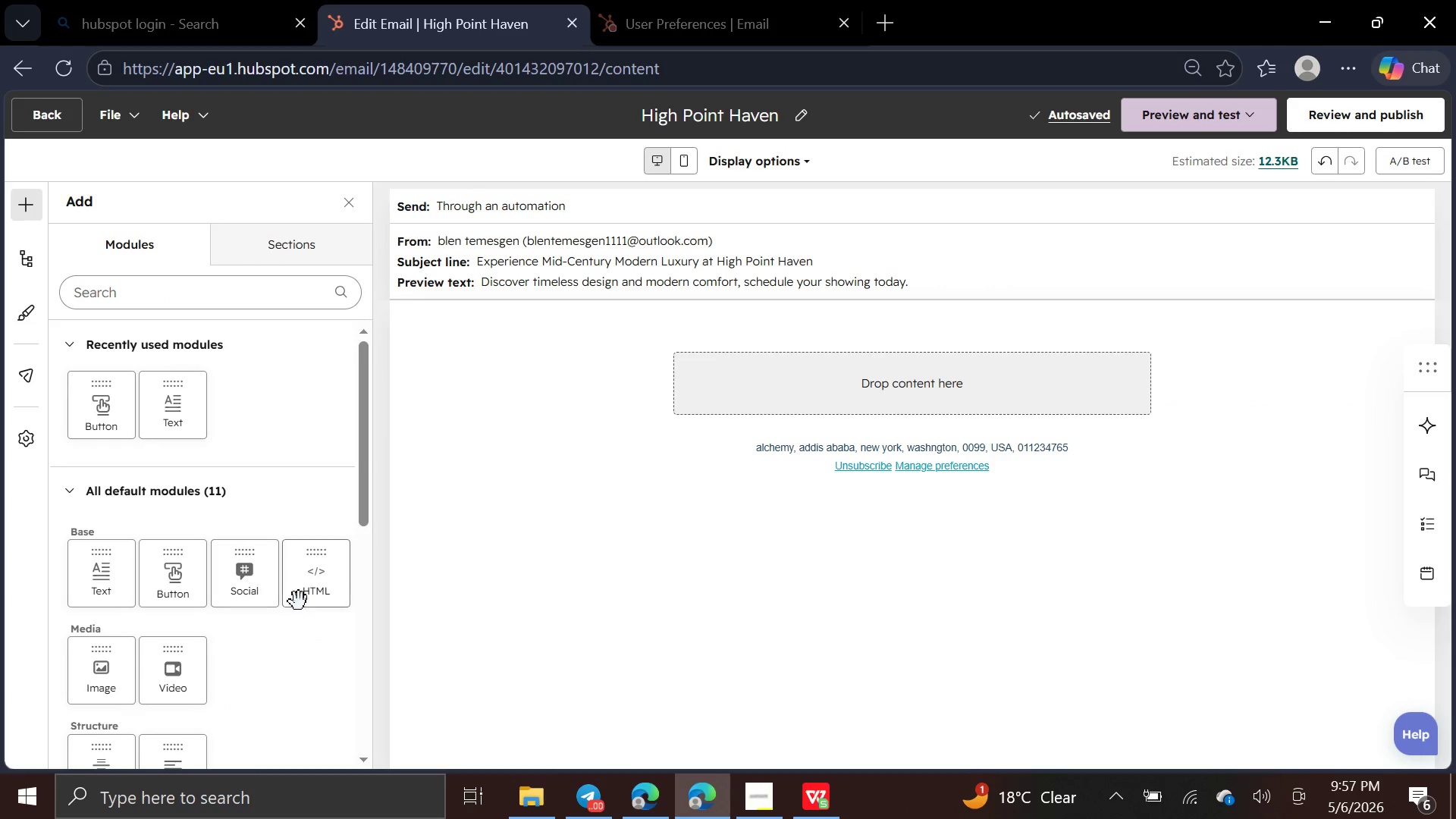 
left_click_drag(start_coordinate=[99, 670], to_coordinate=[704, 385])
 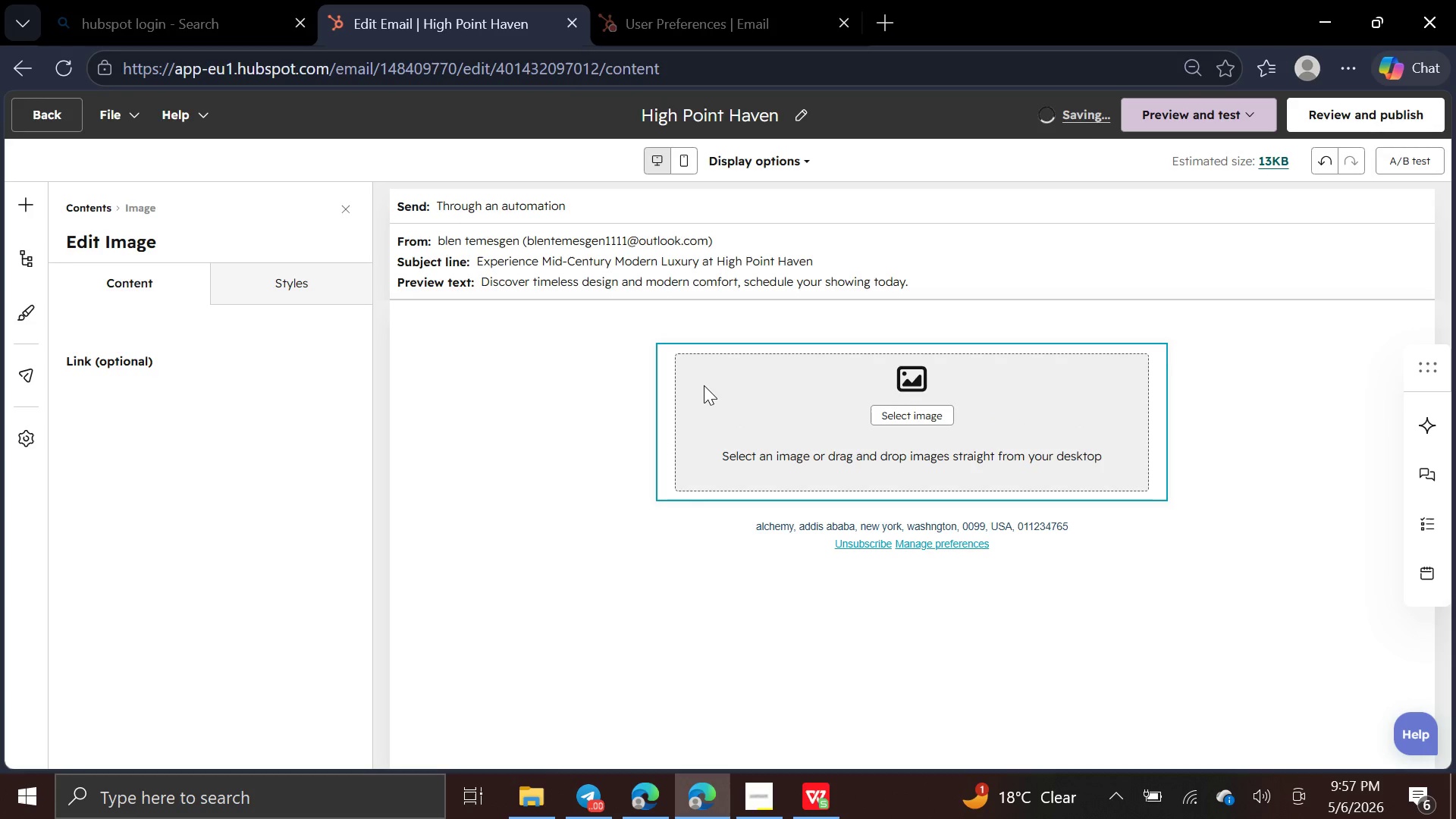 
wait(8.3)
 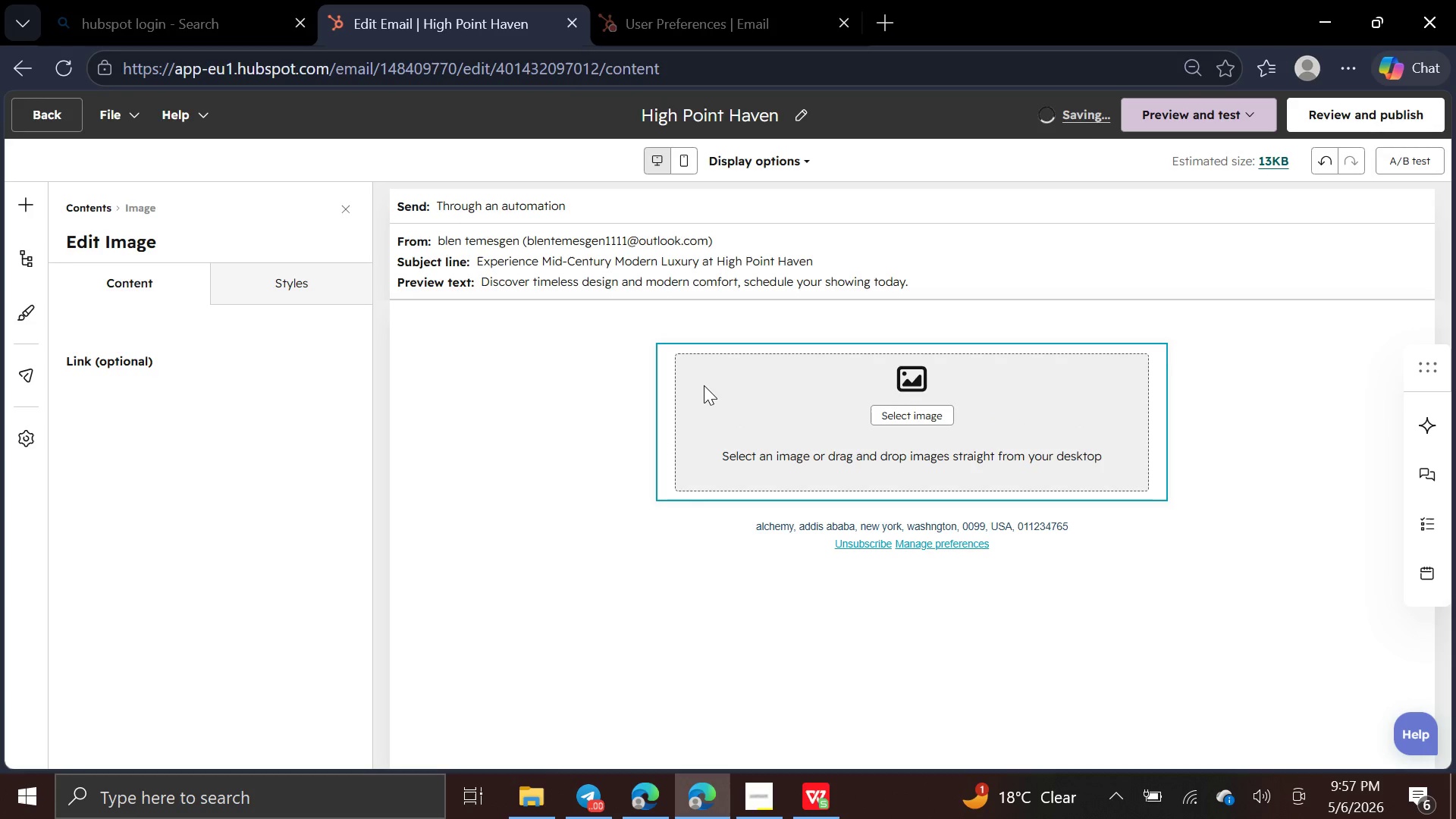 
left_click([219, 418])
 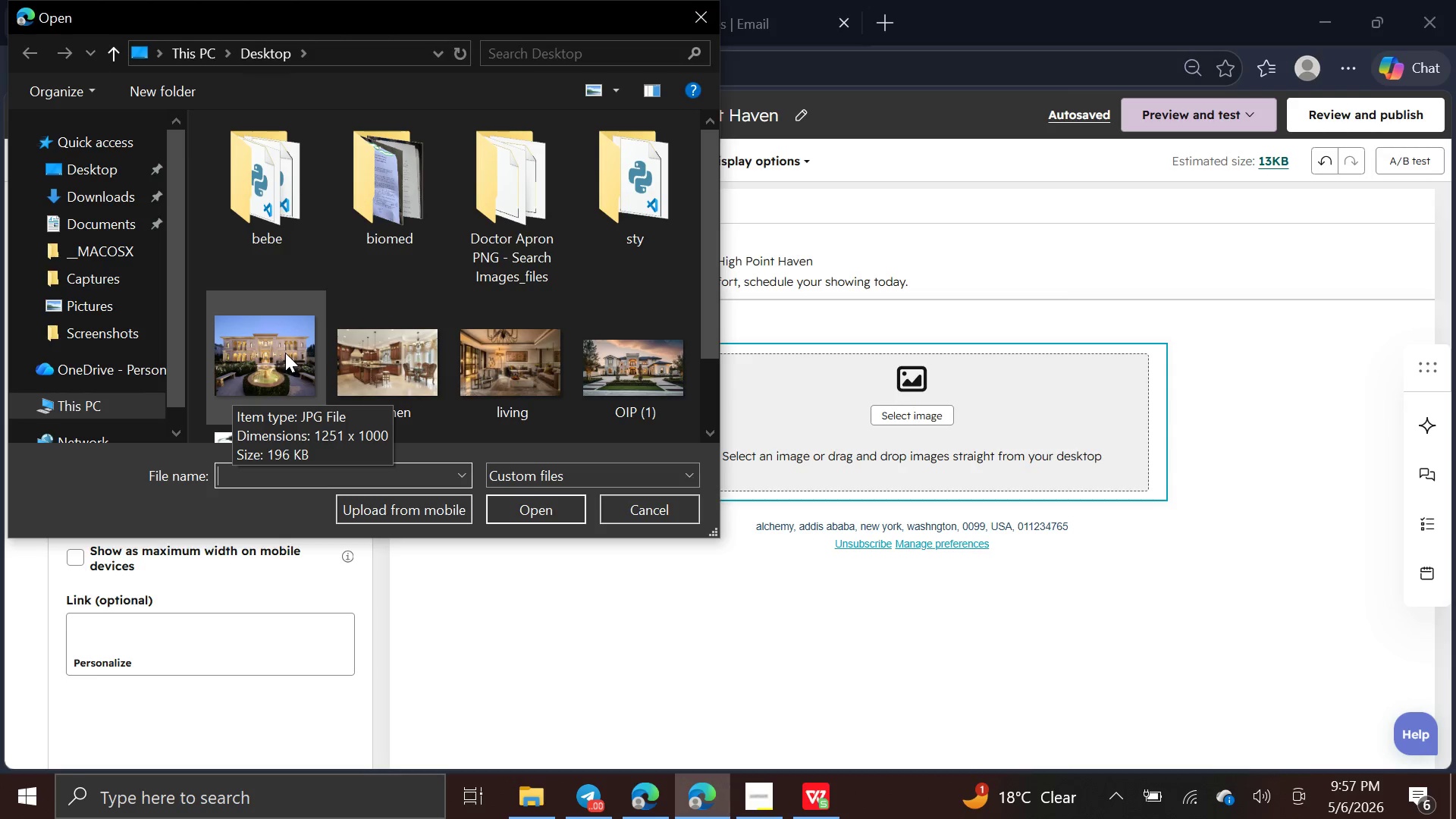 
scroll: coordinate [401, 384], scroll_direction: down, amount: 1.0
 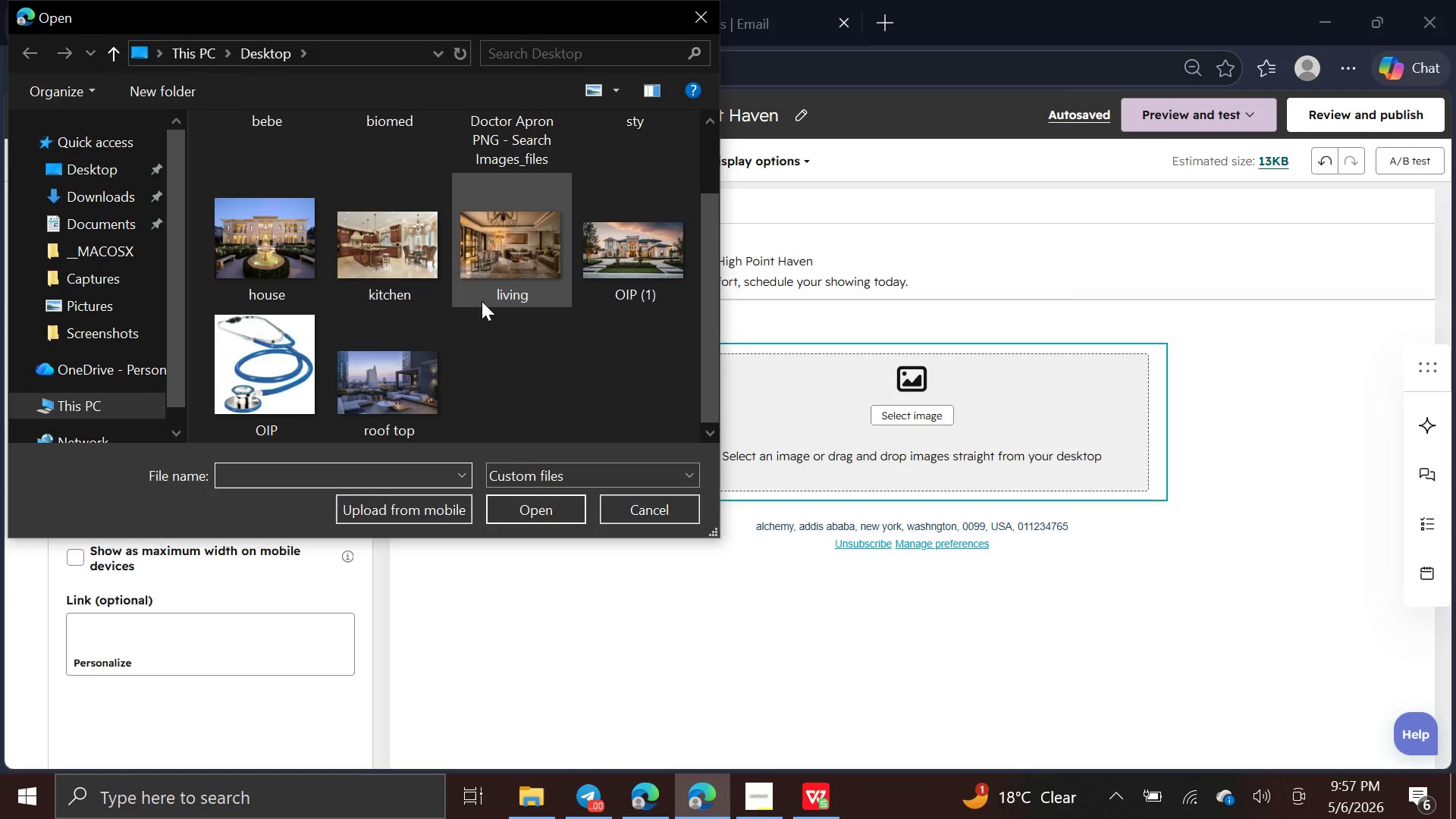 
mouse_move([278, 268])
 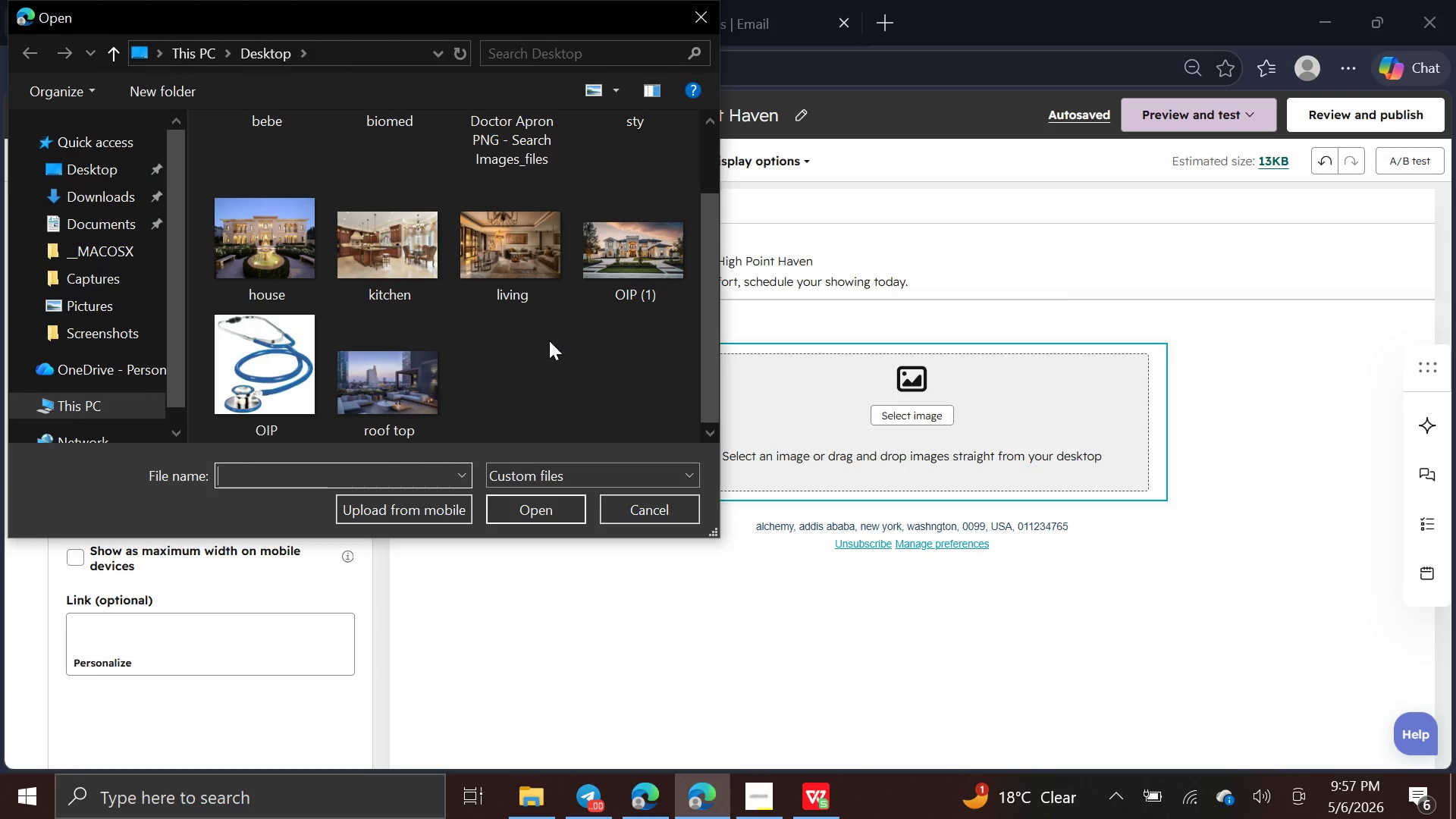 
left_click([634, 236])
 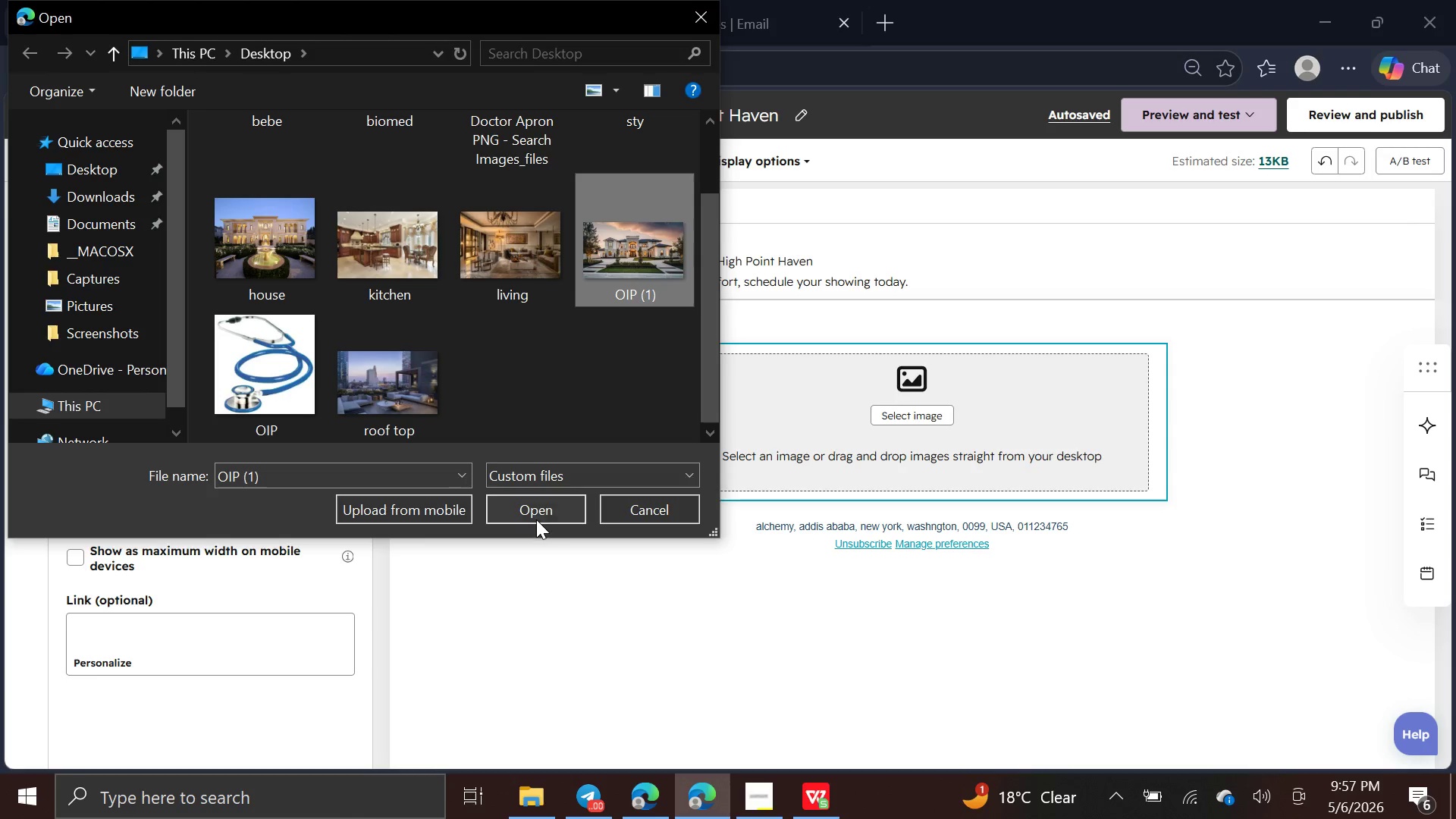 
left_click([536, 519])
 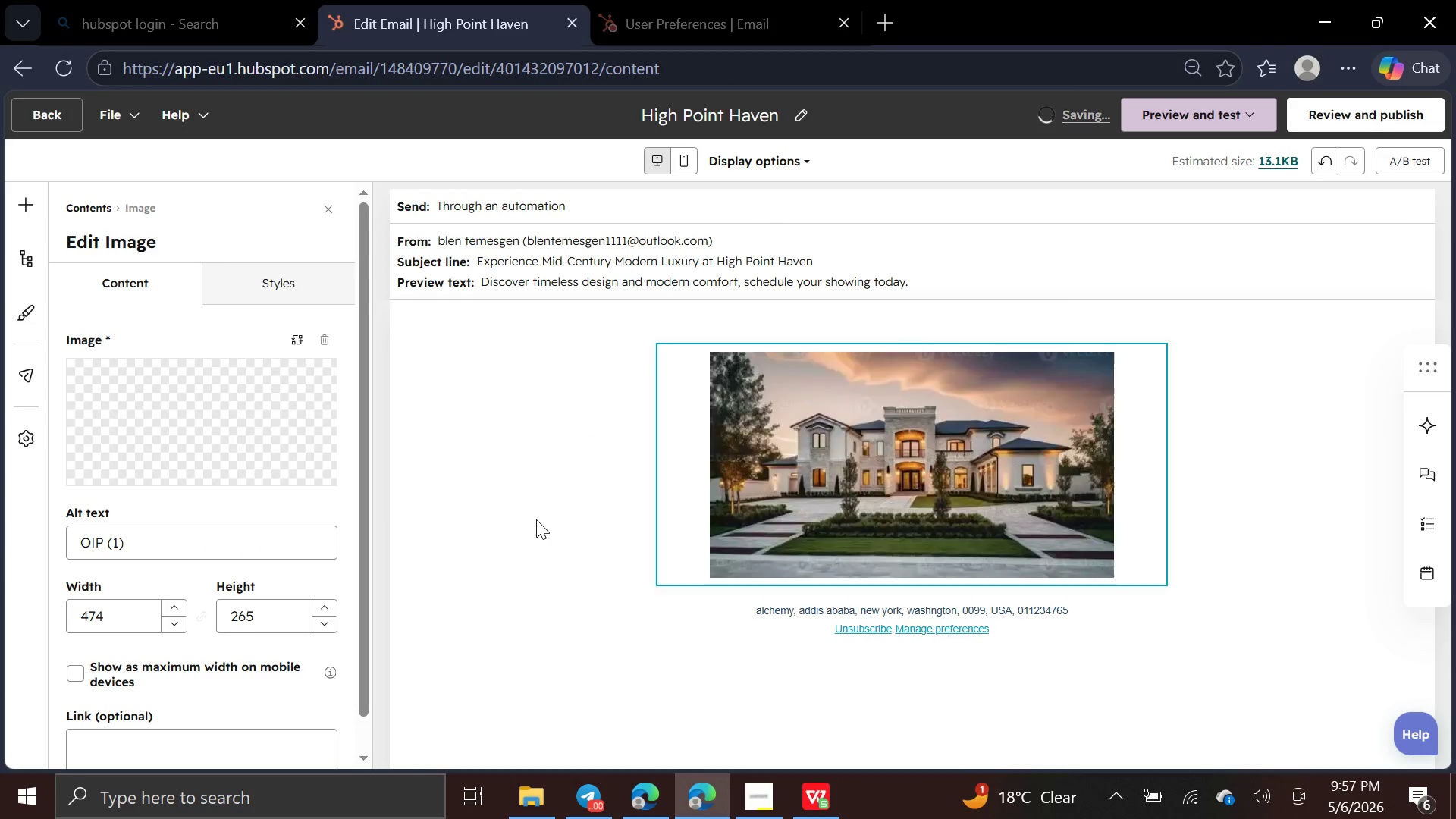 
wait(10.44)
 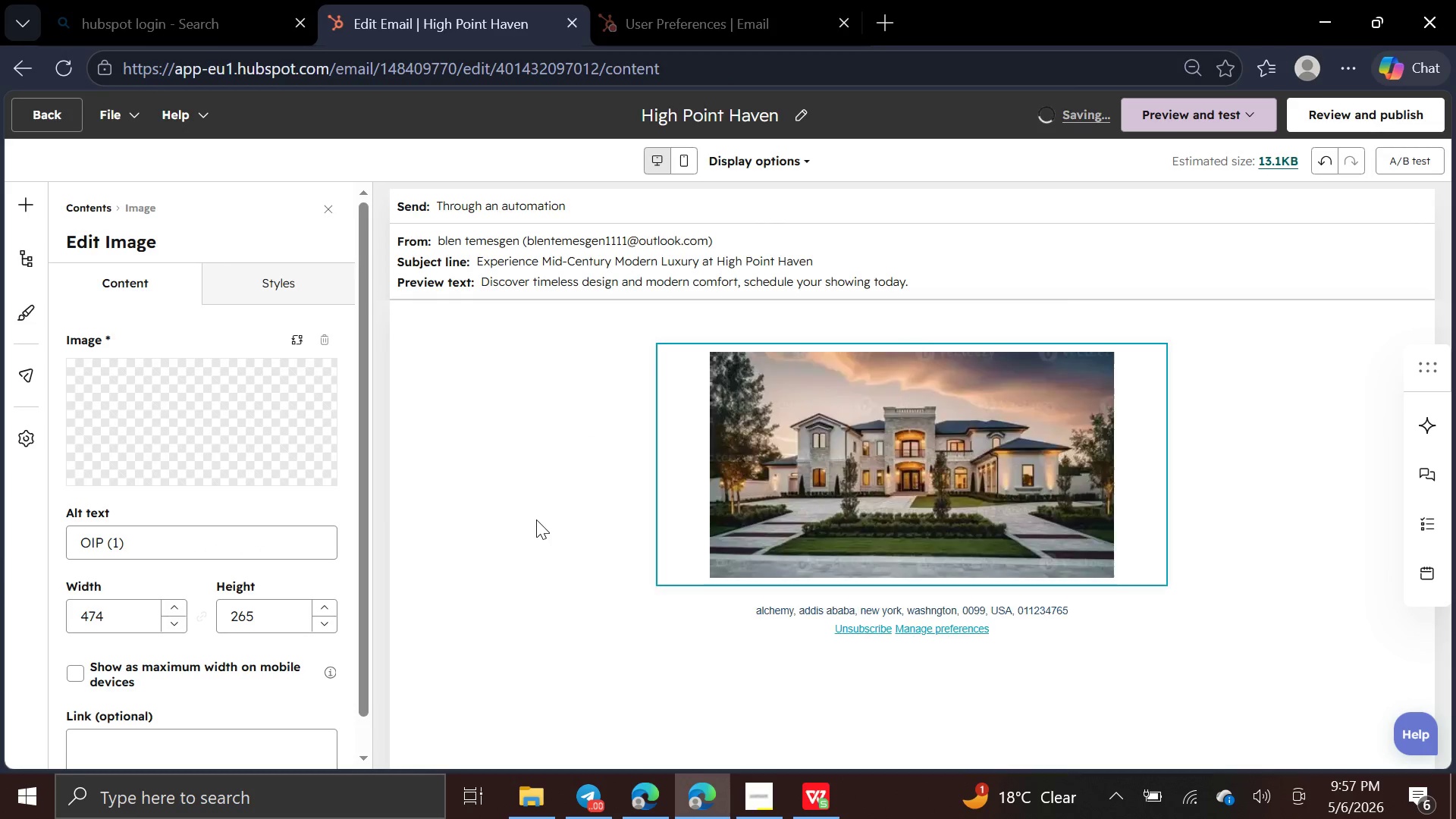 
left_click([175, 612])
 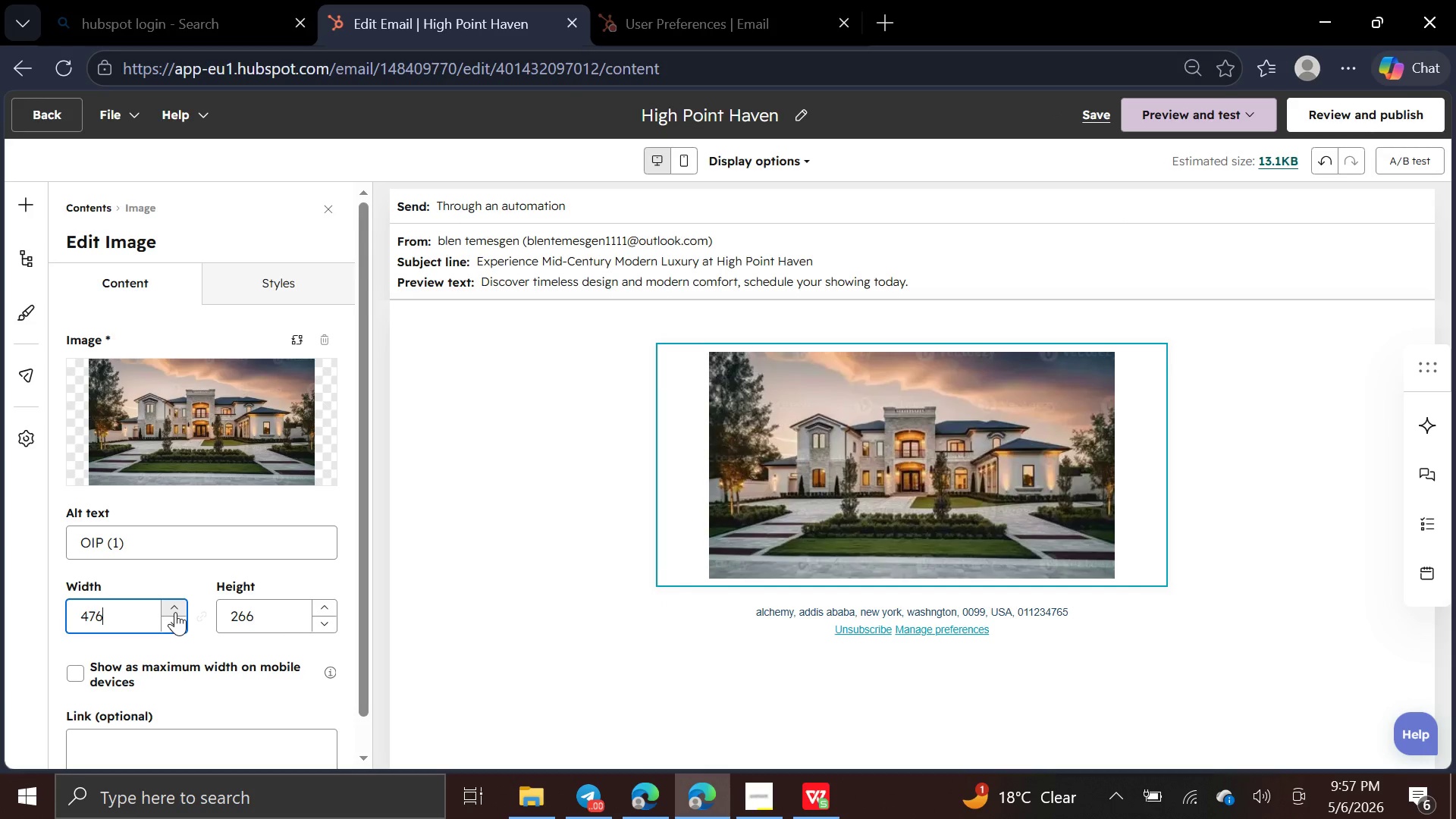 
double_click([175, 612])
 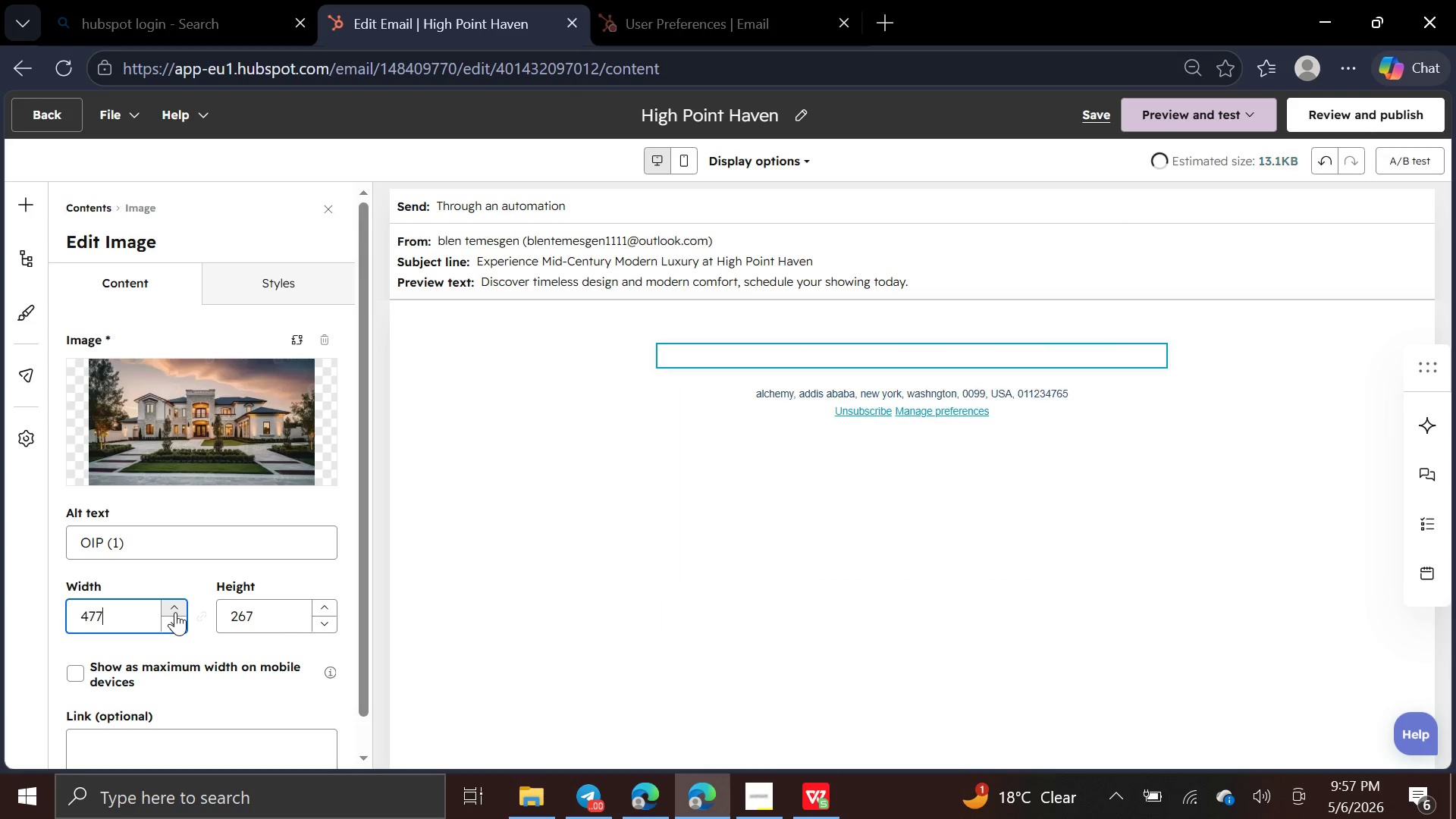 
triple_click([175, 612])
 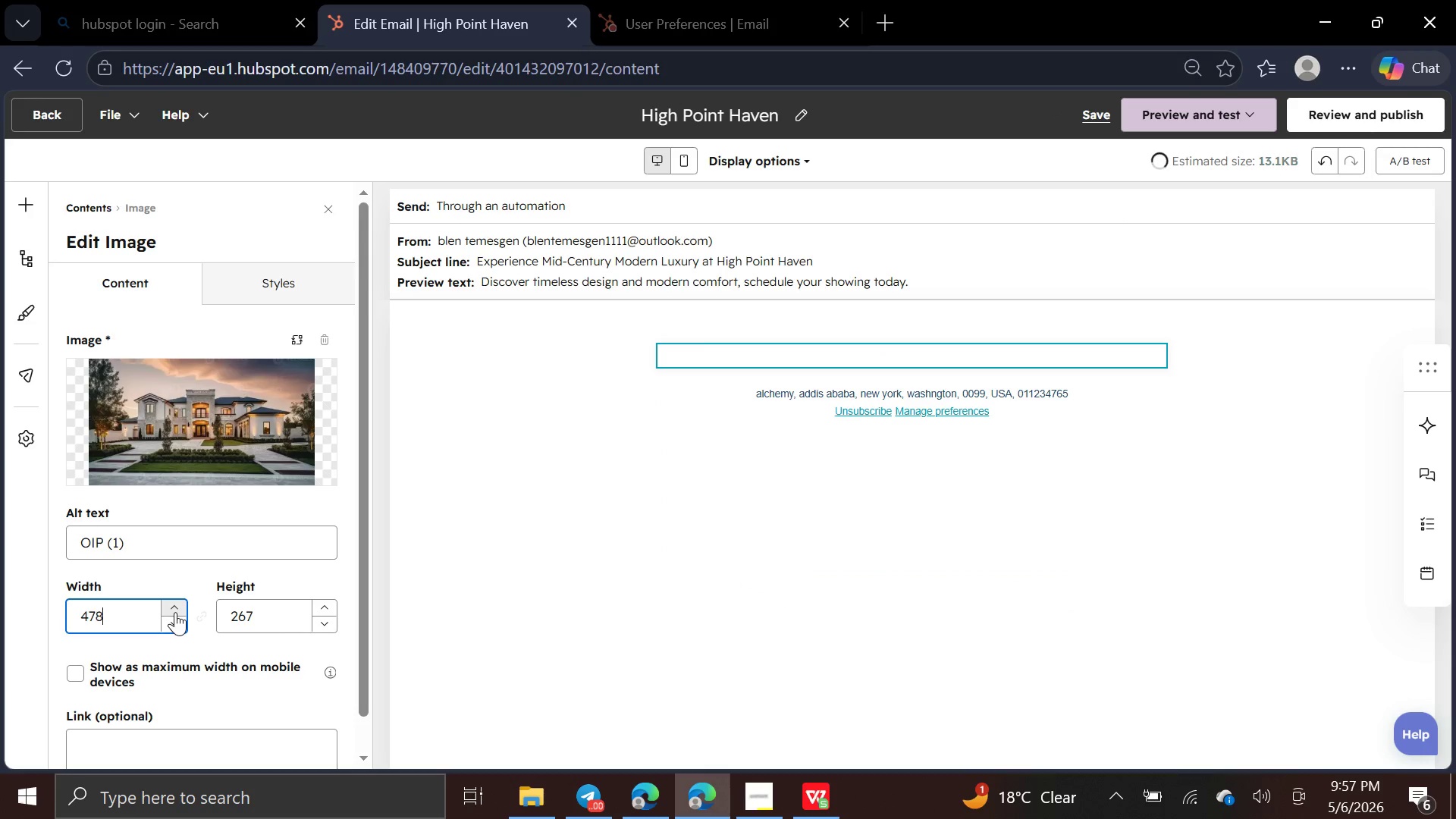 
triple_click([175, 612])
 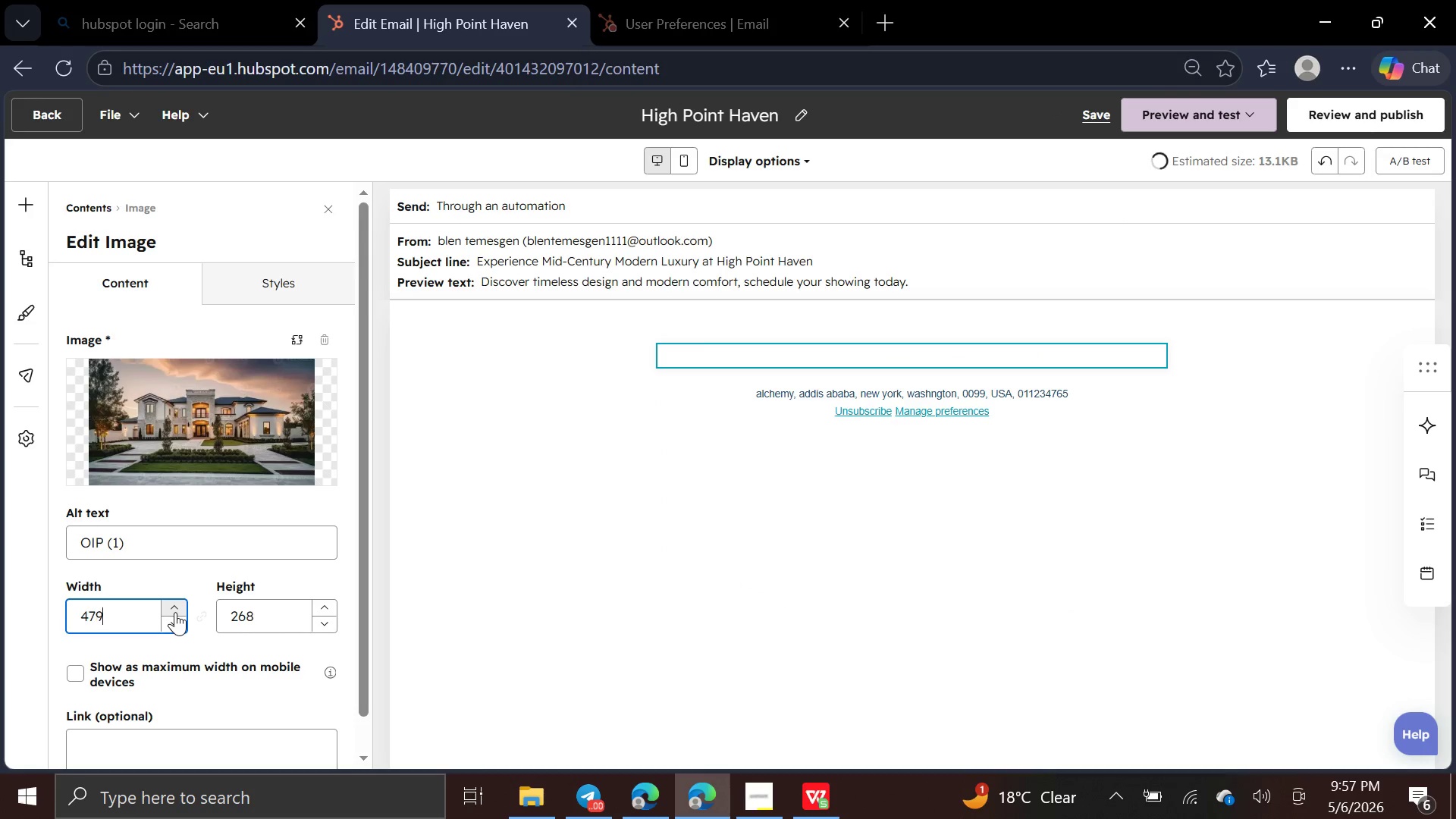 
triple_click([175, 612])
 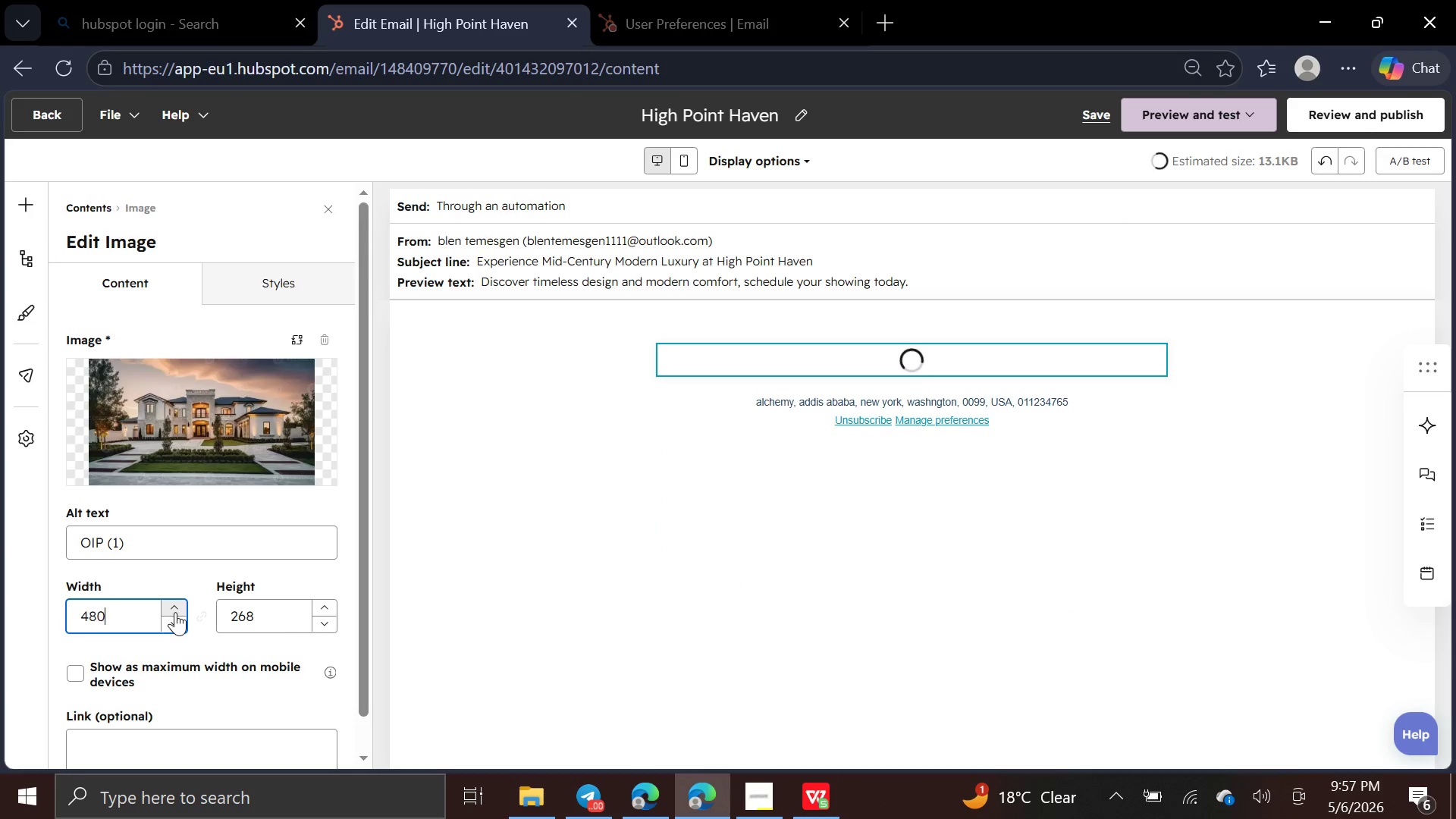 
triple_click([175, 612])
 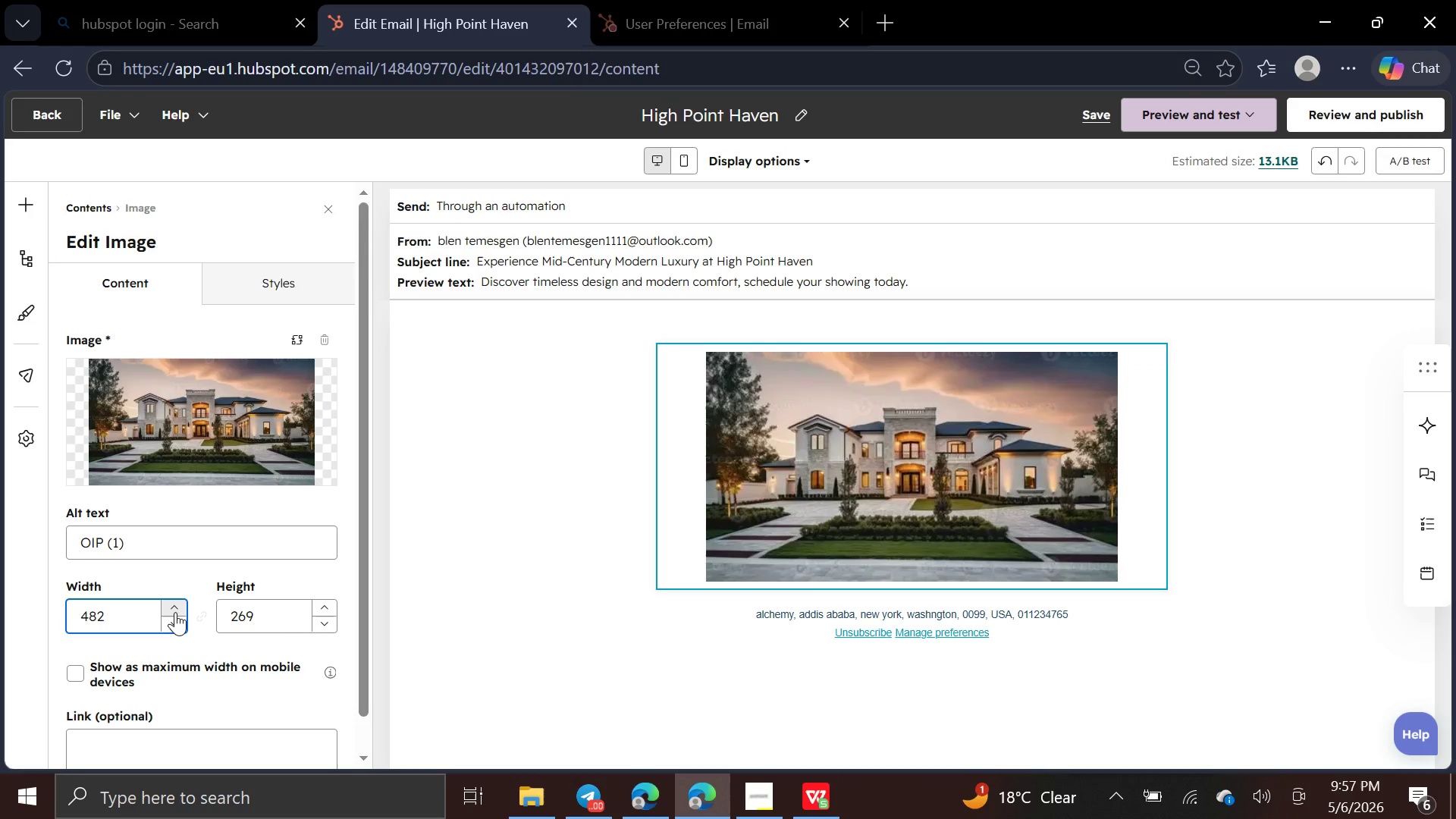 
double_click([175, 612])
 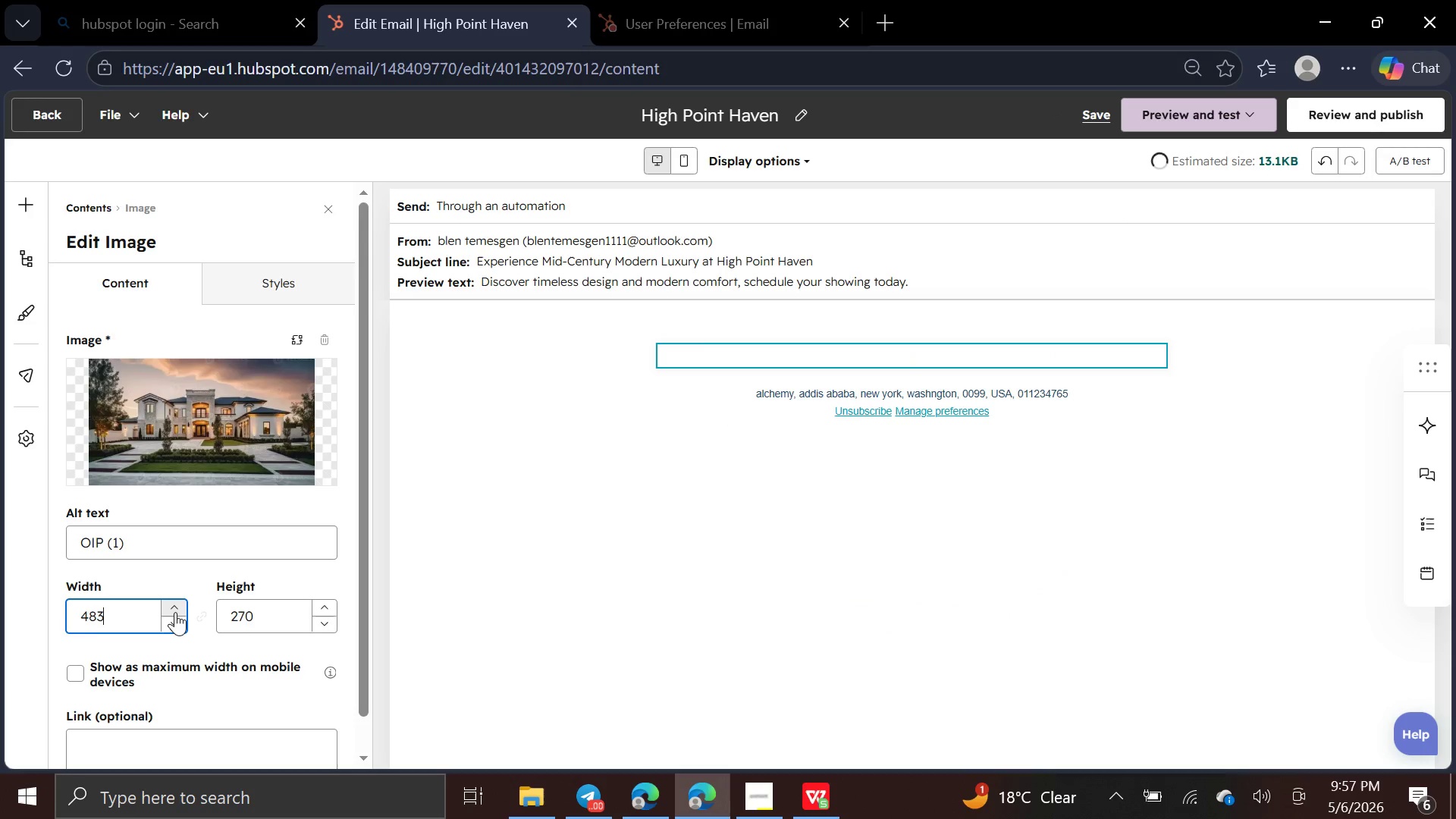 
triple_click([175, 612])
 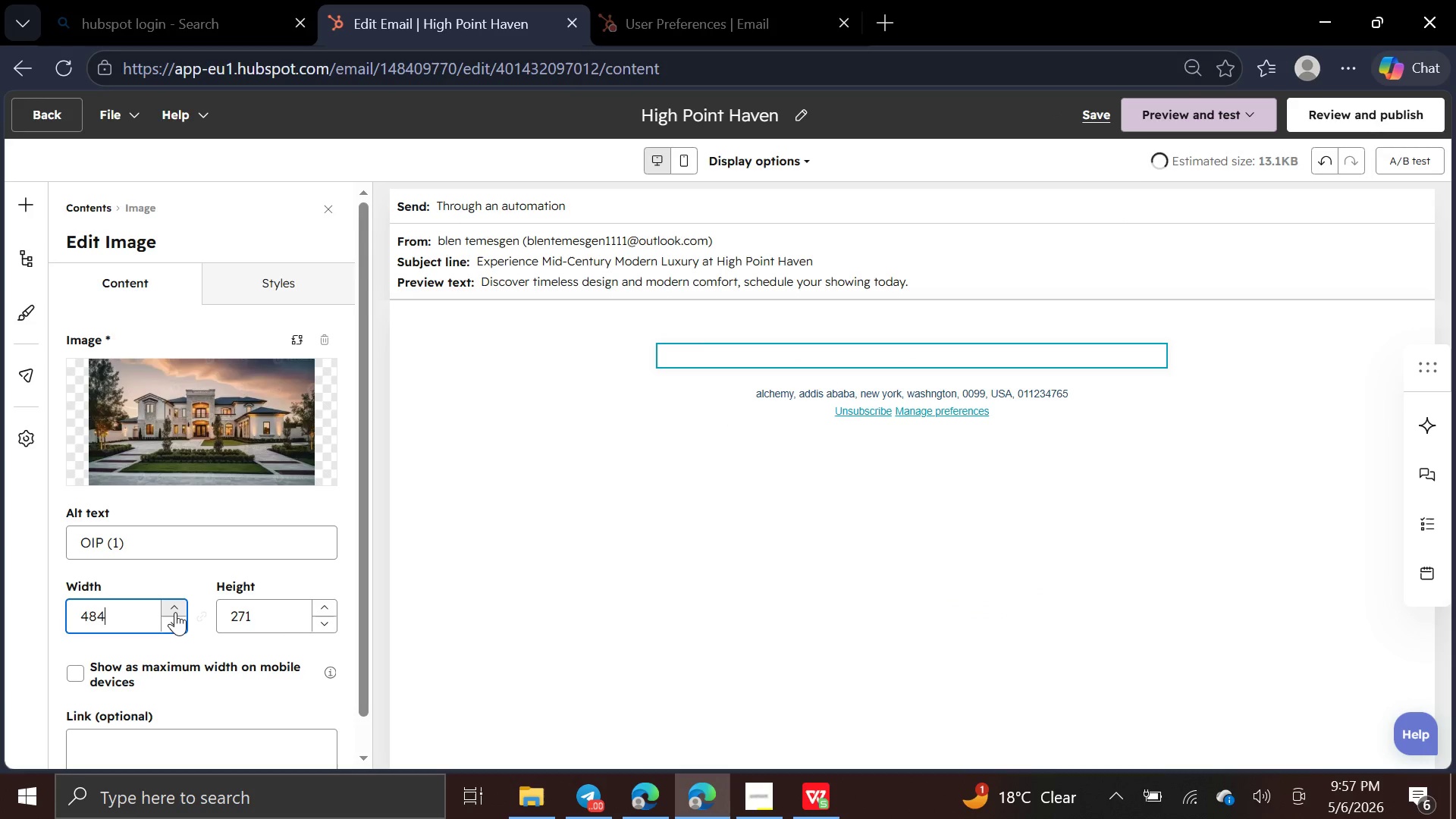 
triple_click([175, 612])
 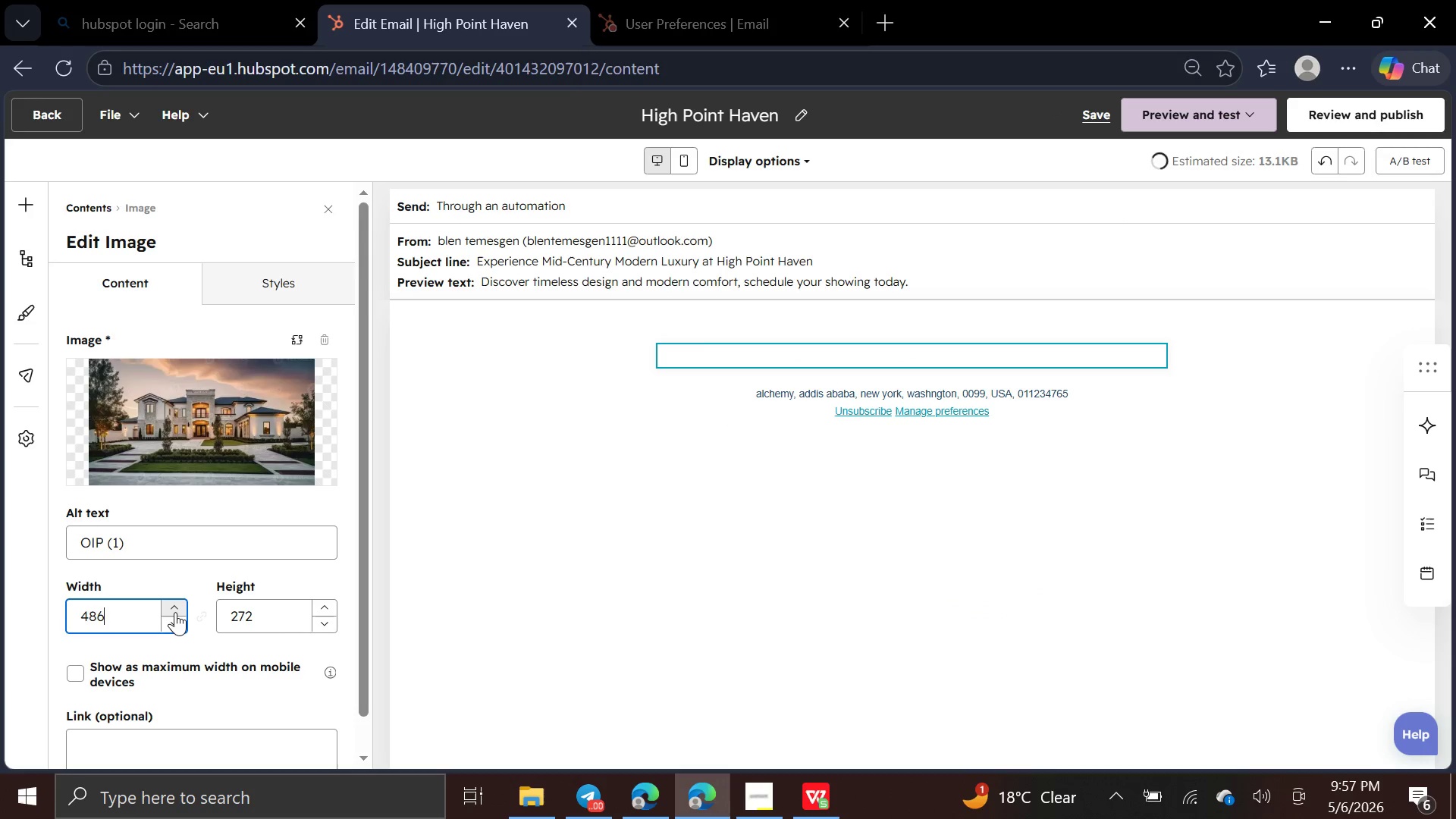 
triple_click([175, 612])
 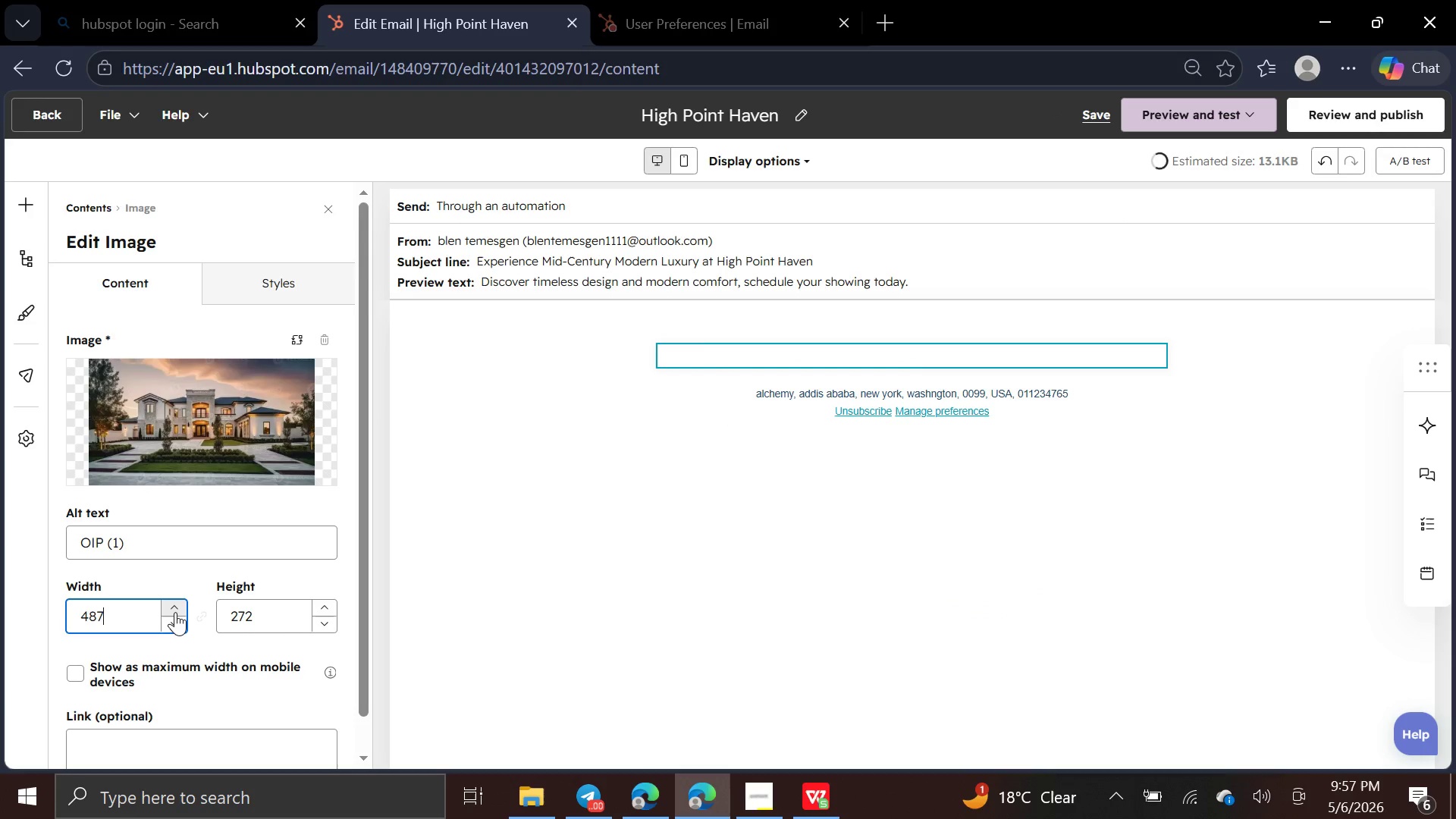 
triple_click([175, 612])
 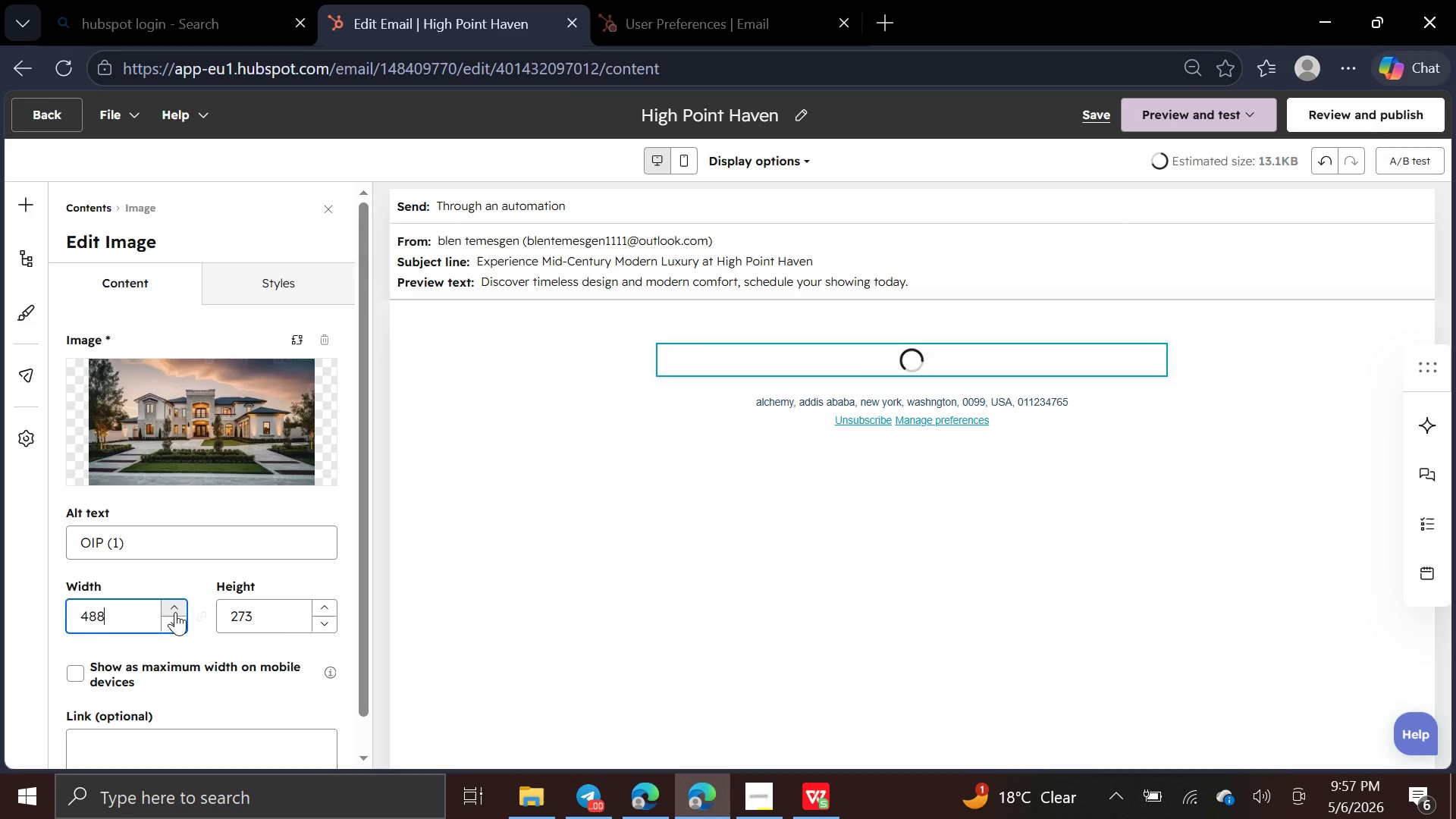 
triple_click([175, 612])
 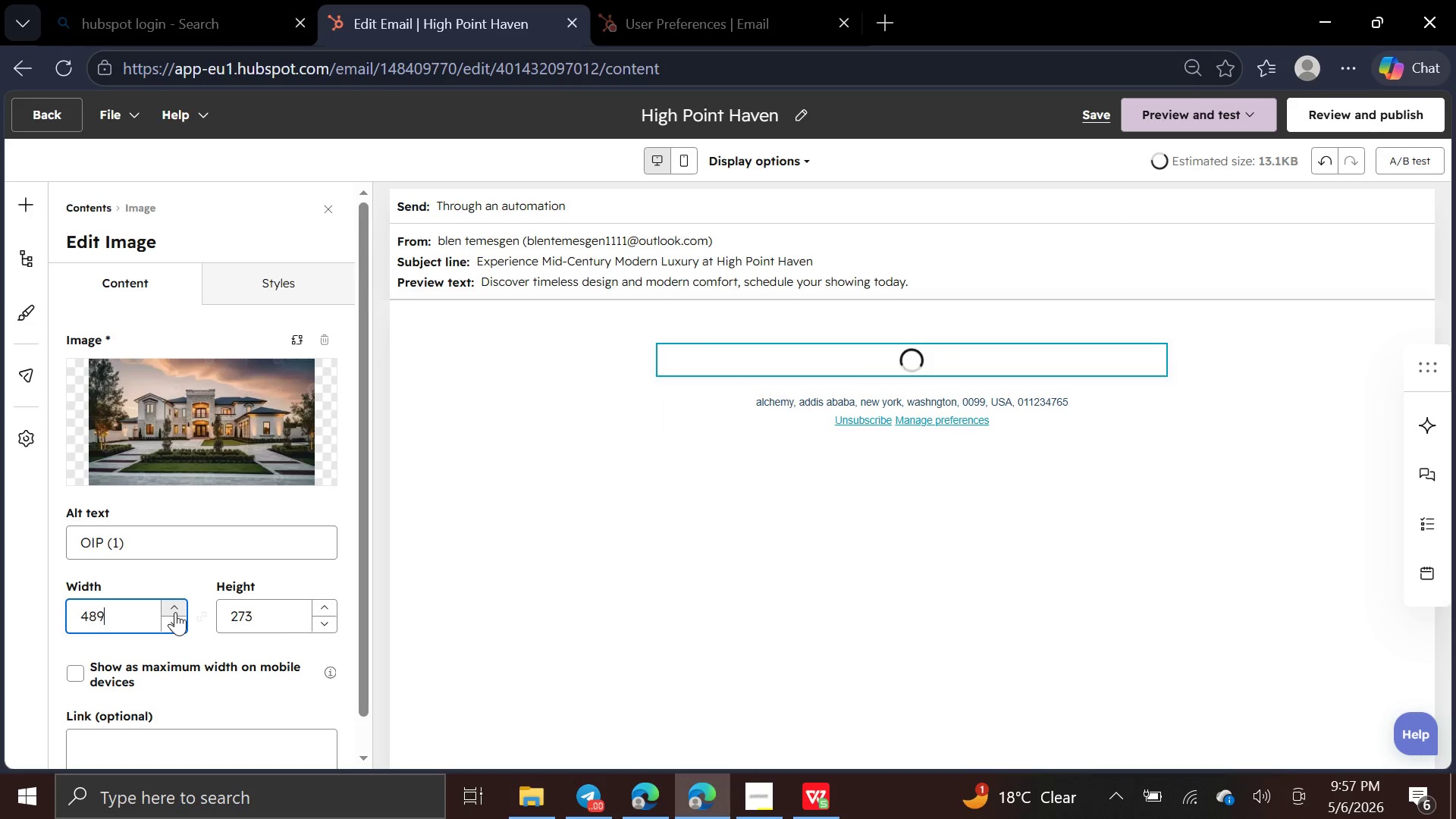 
triple_click([175, 612])
 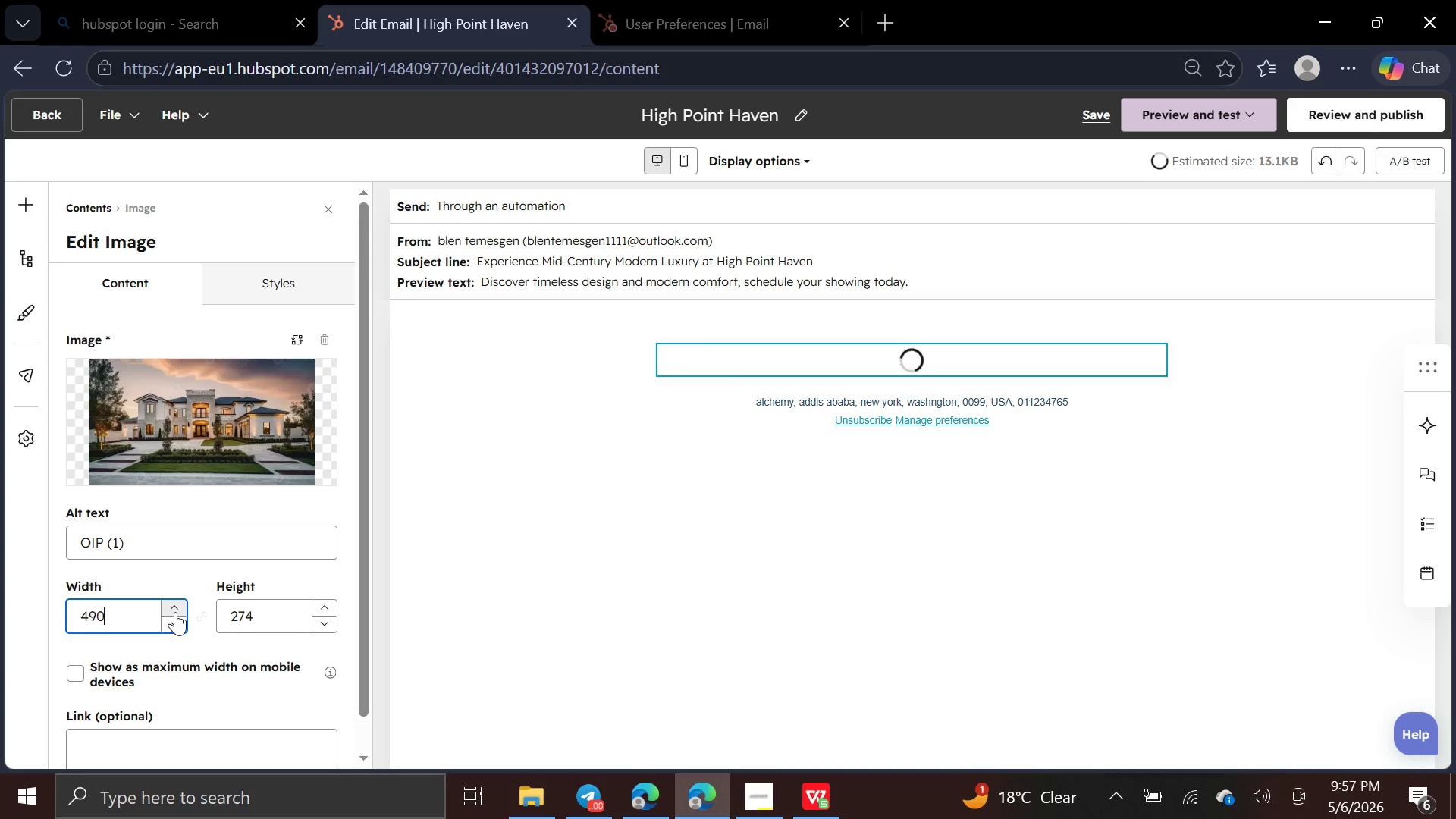 
triple_click([175, 612])
 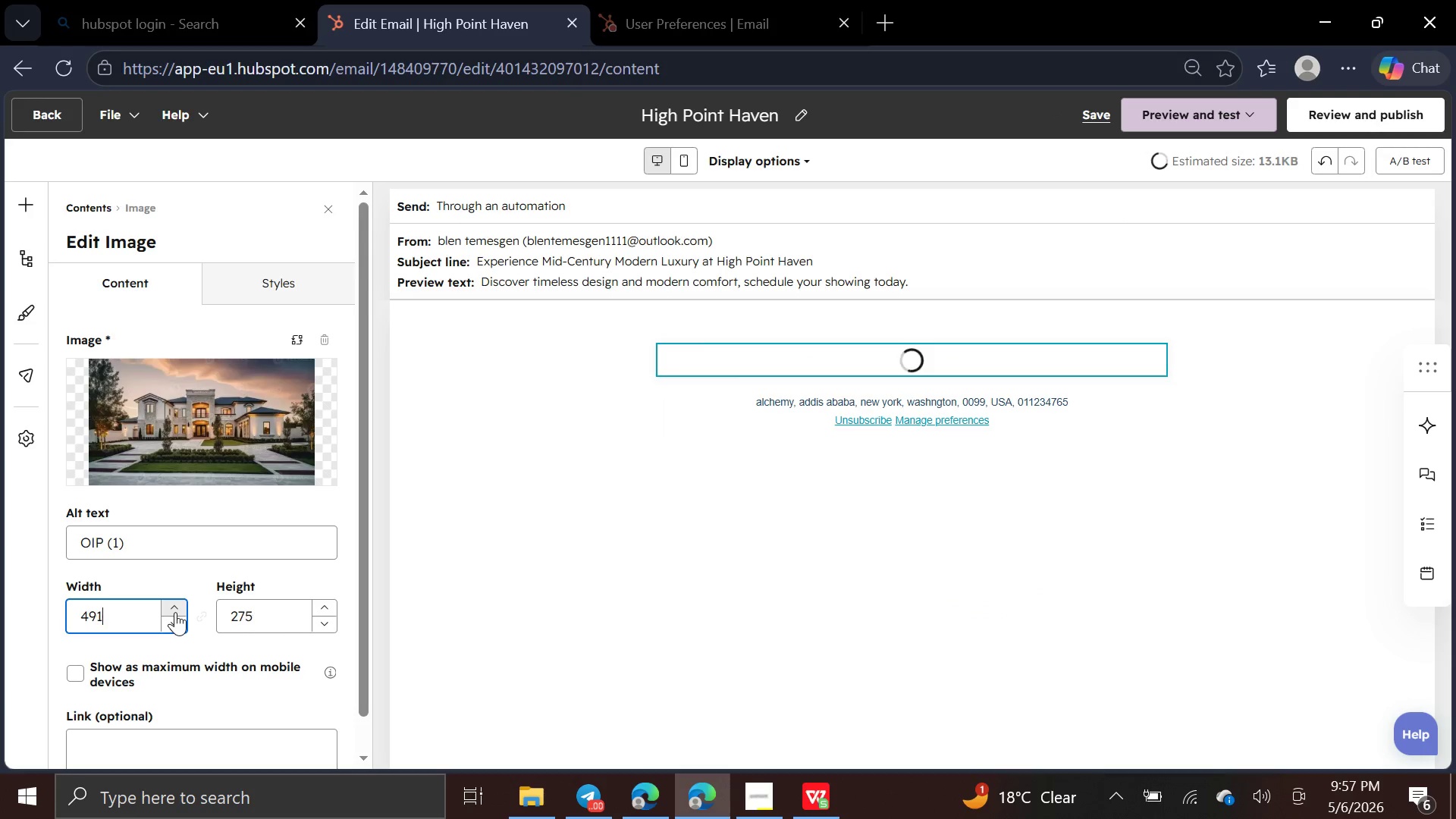 
triple_click([175, 612])
 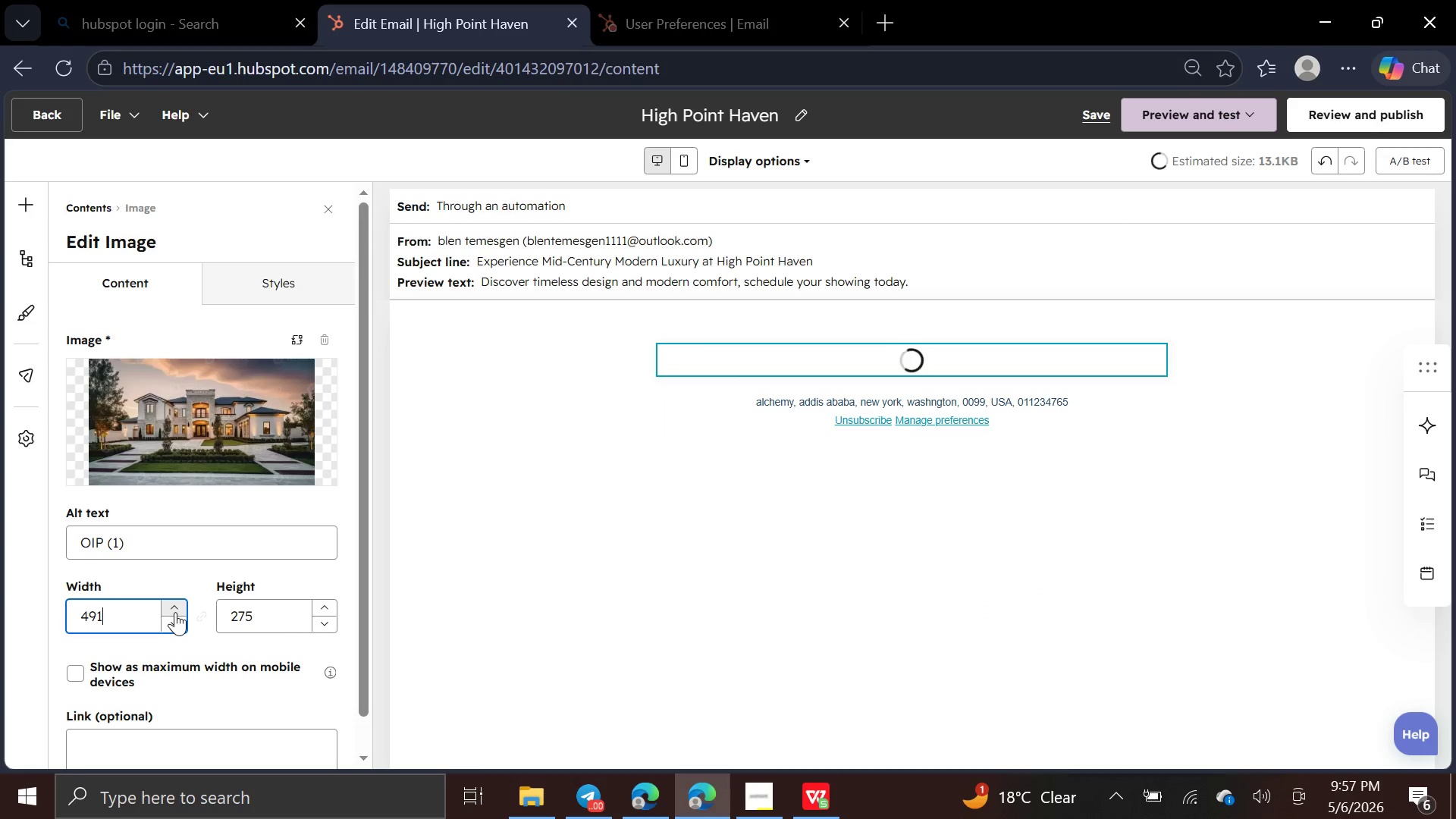 
triple_click([175, 612])
 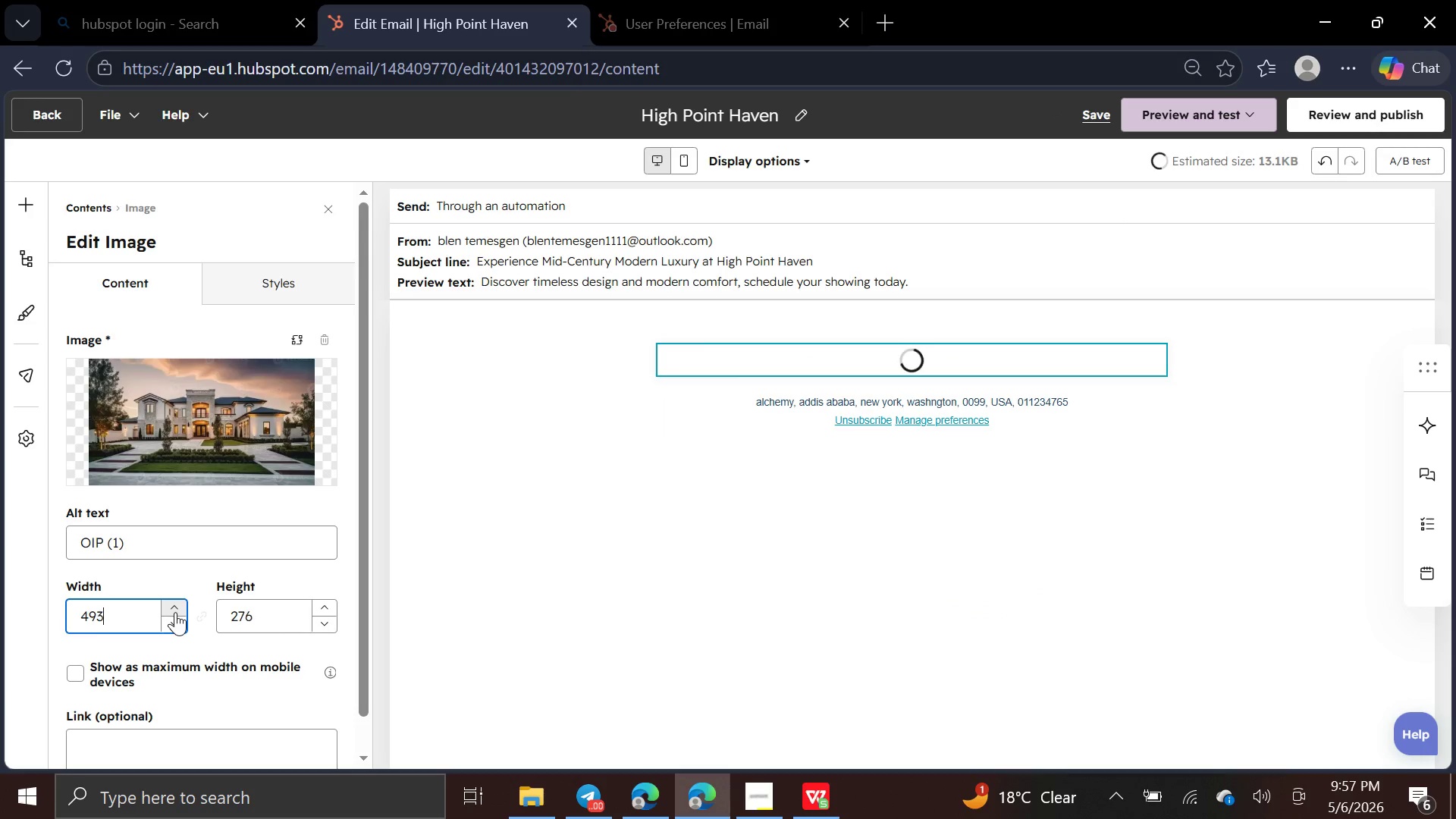 
triple_click([175, 612])
 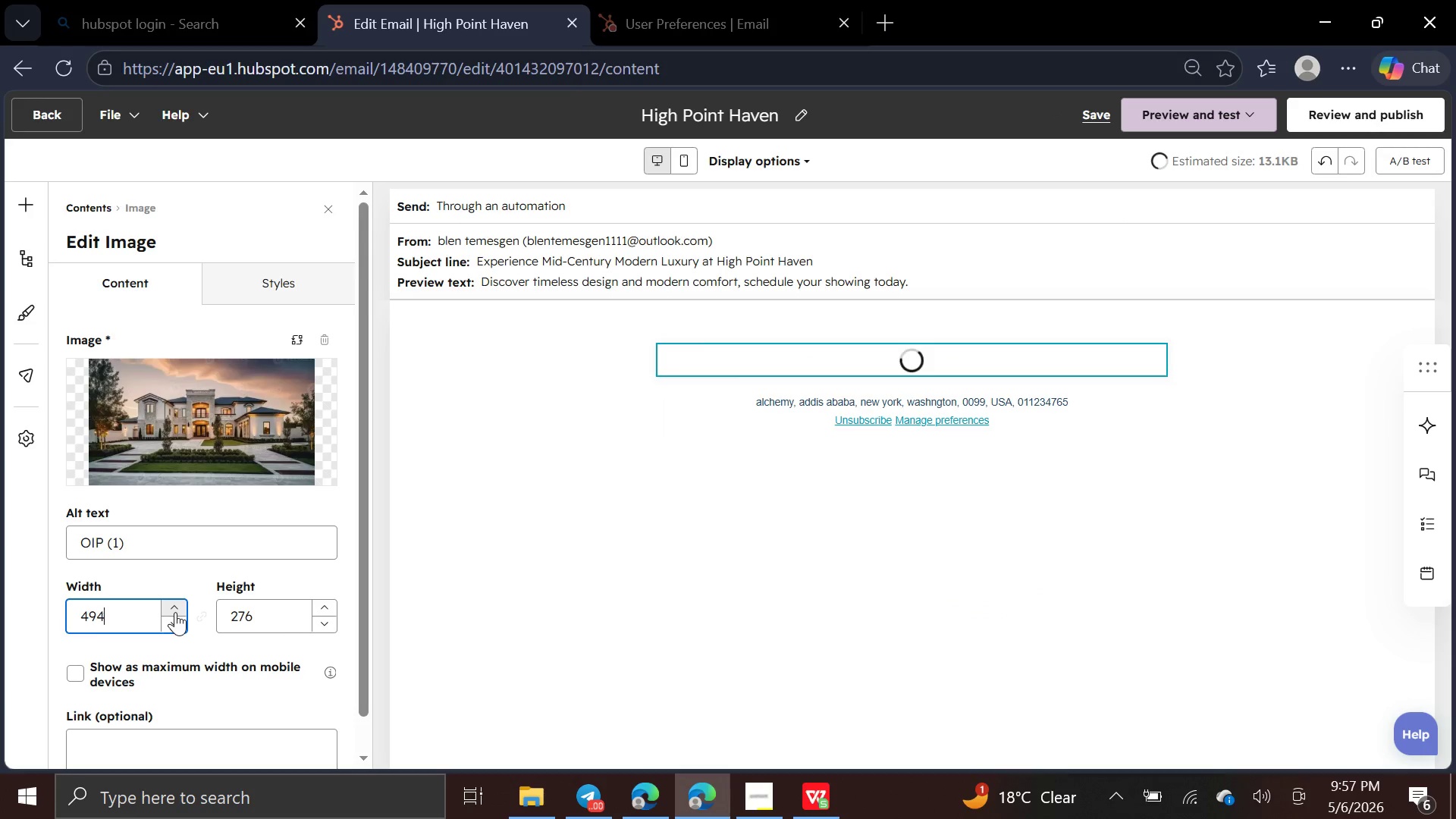 
triple_click([175, 612])
 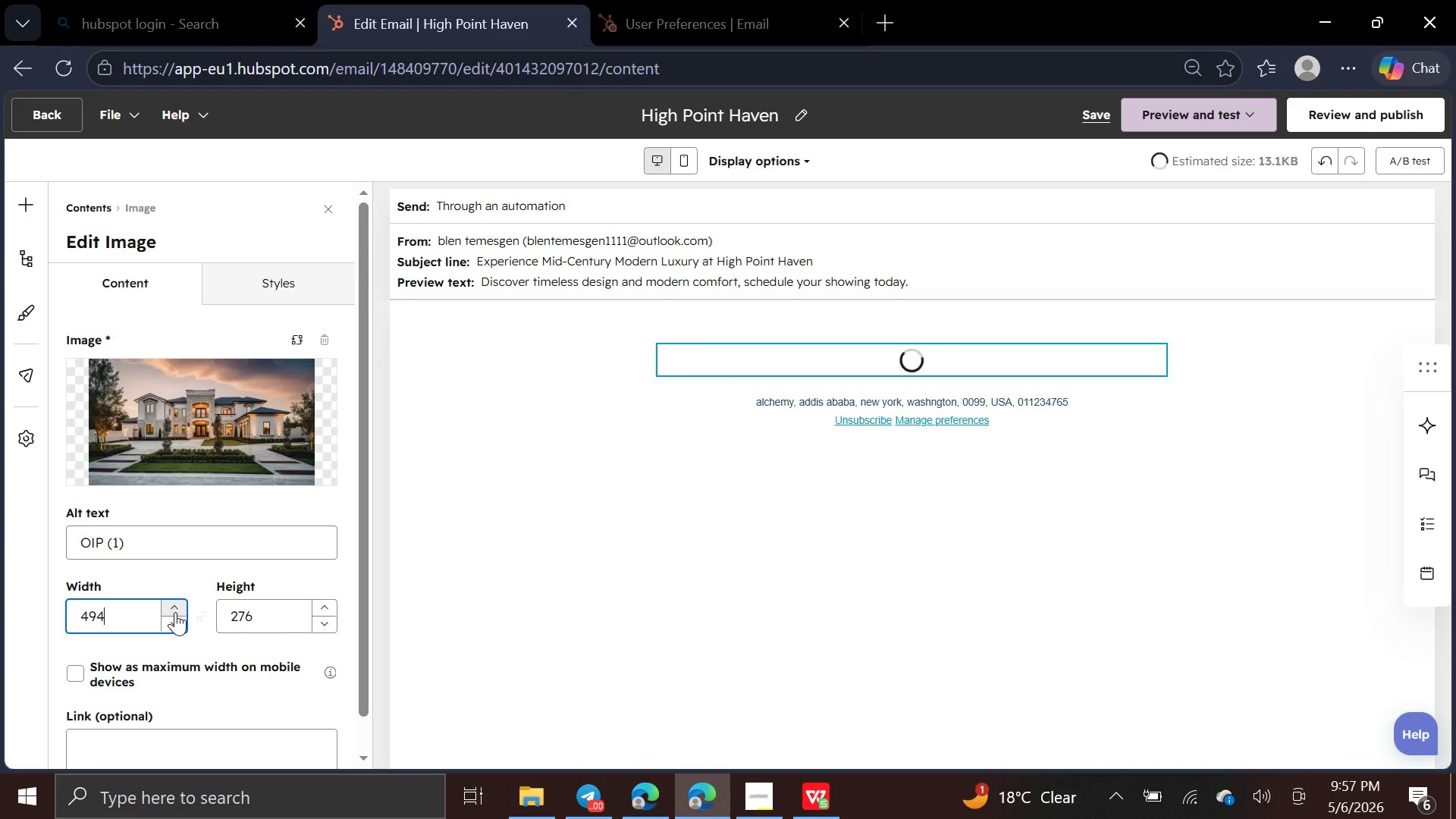 
triple_click([175, 612])
 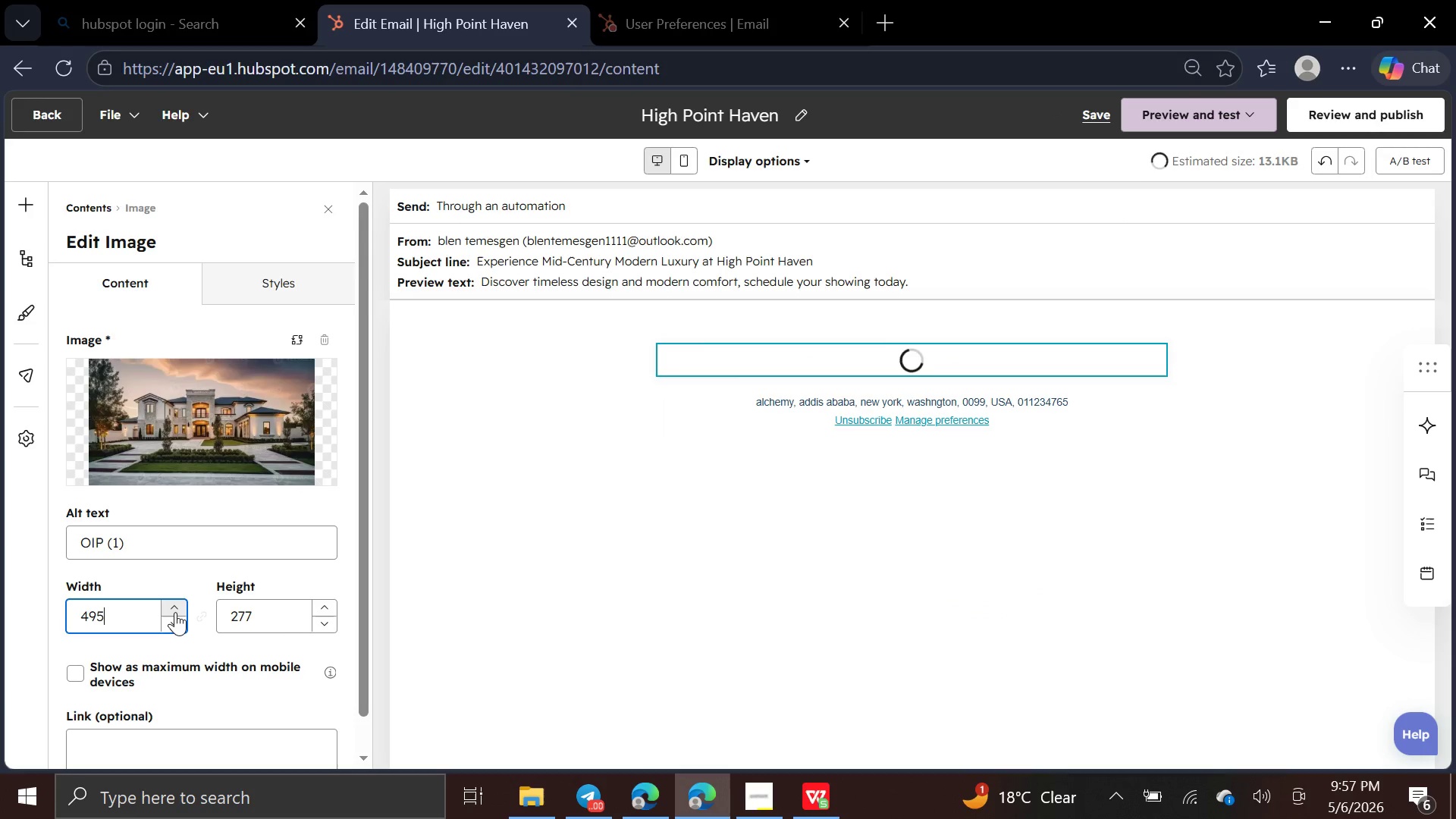 
triple_click([175, 612])
 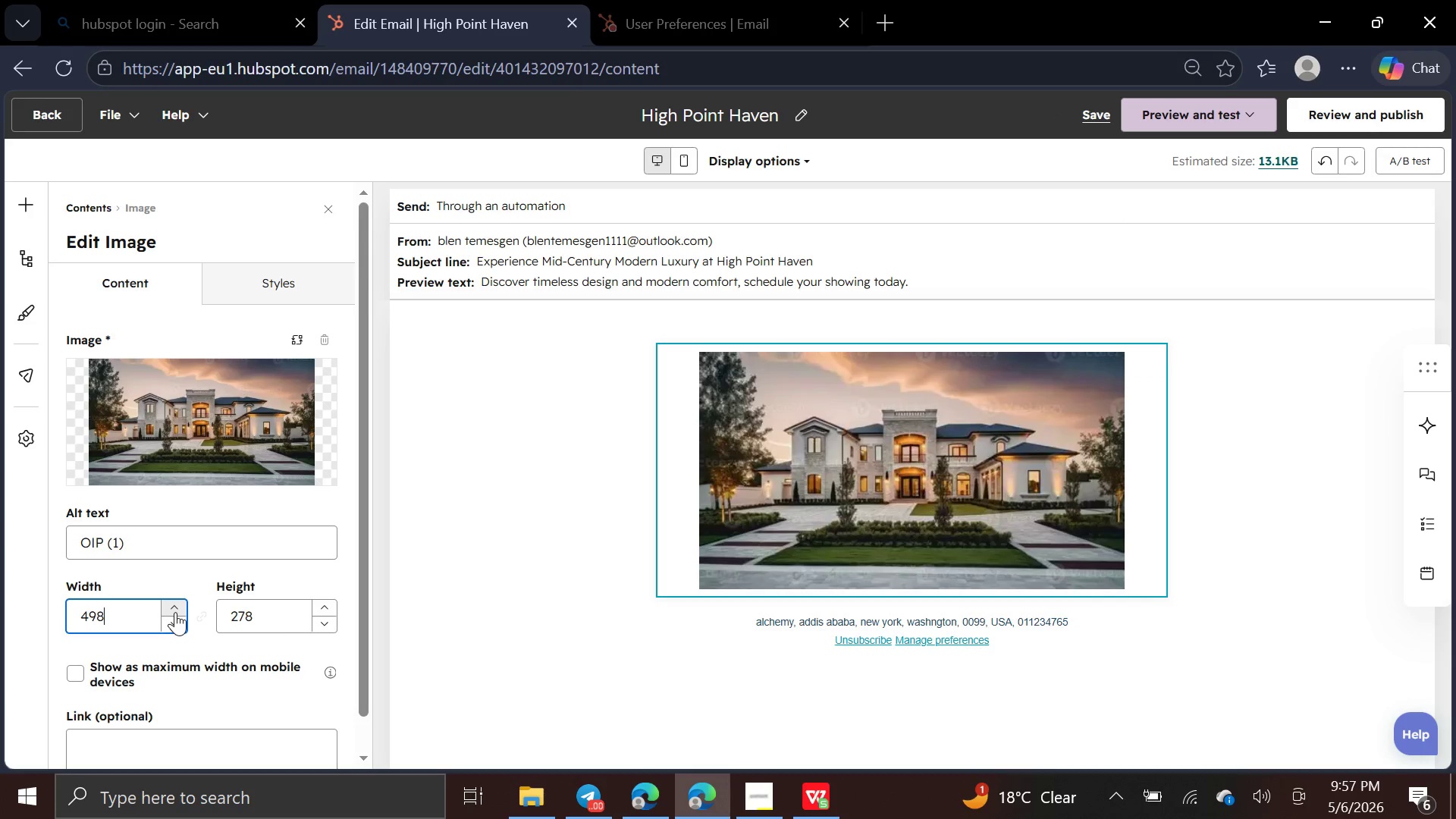 
mouse_move([87, 388])
 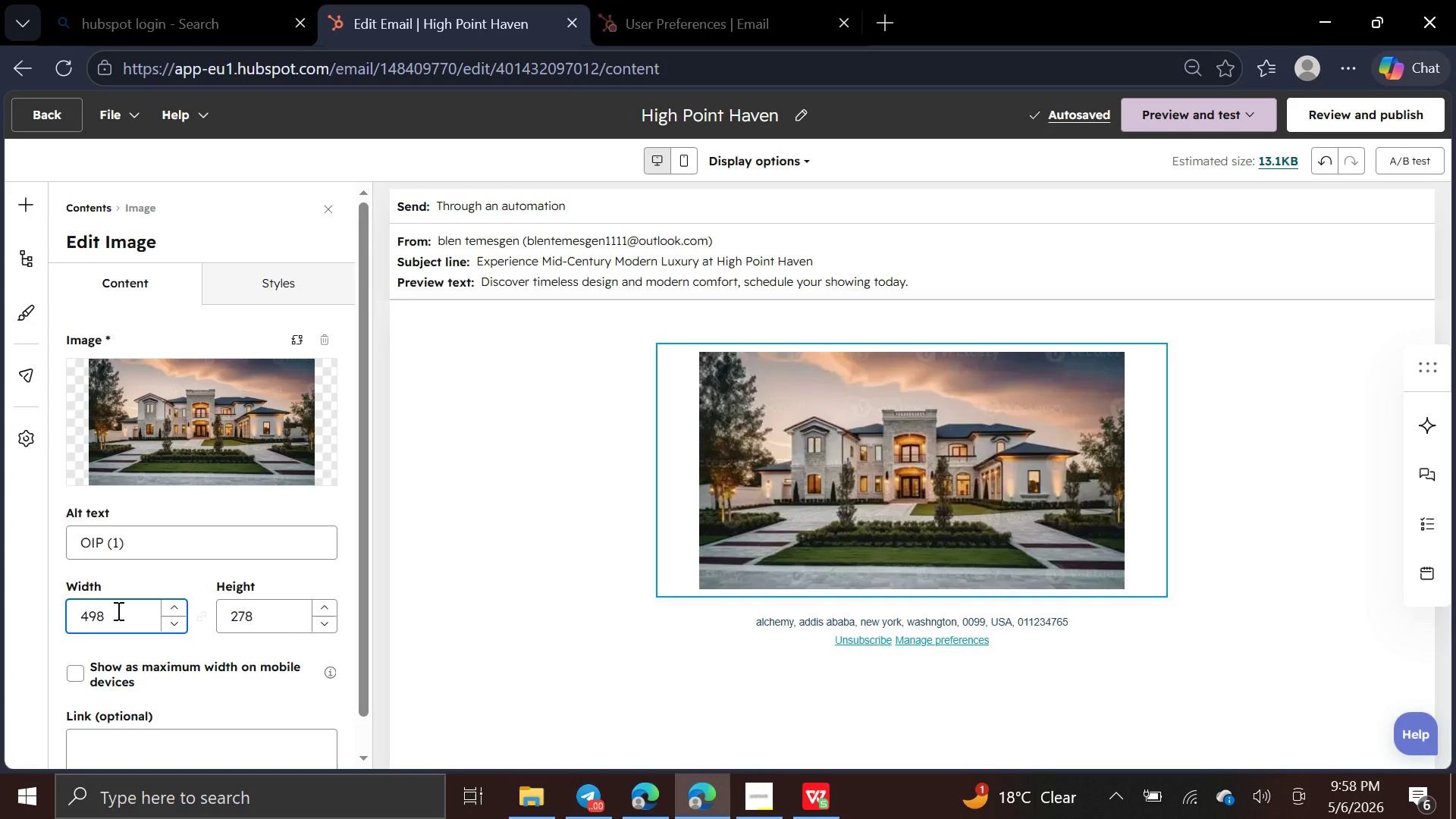 
hold_key(key=Backspace, duration=0.84)
 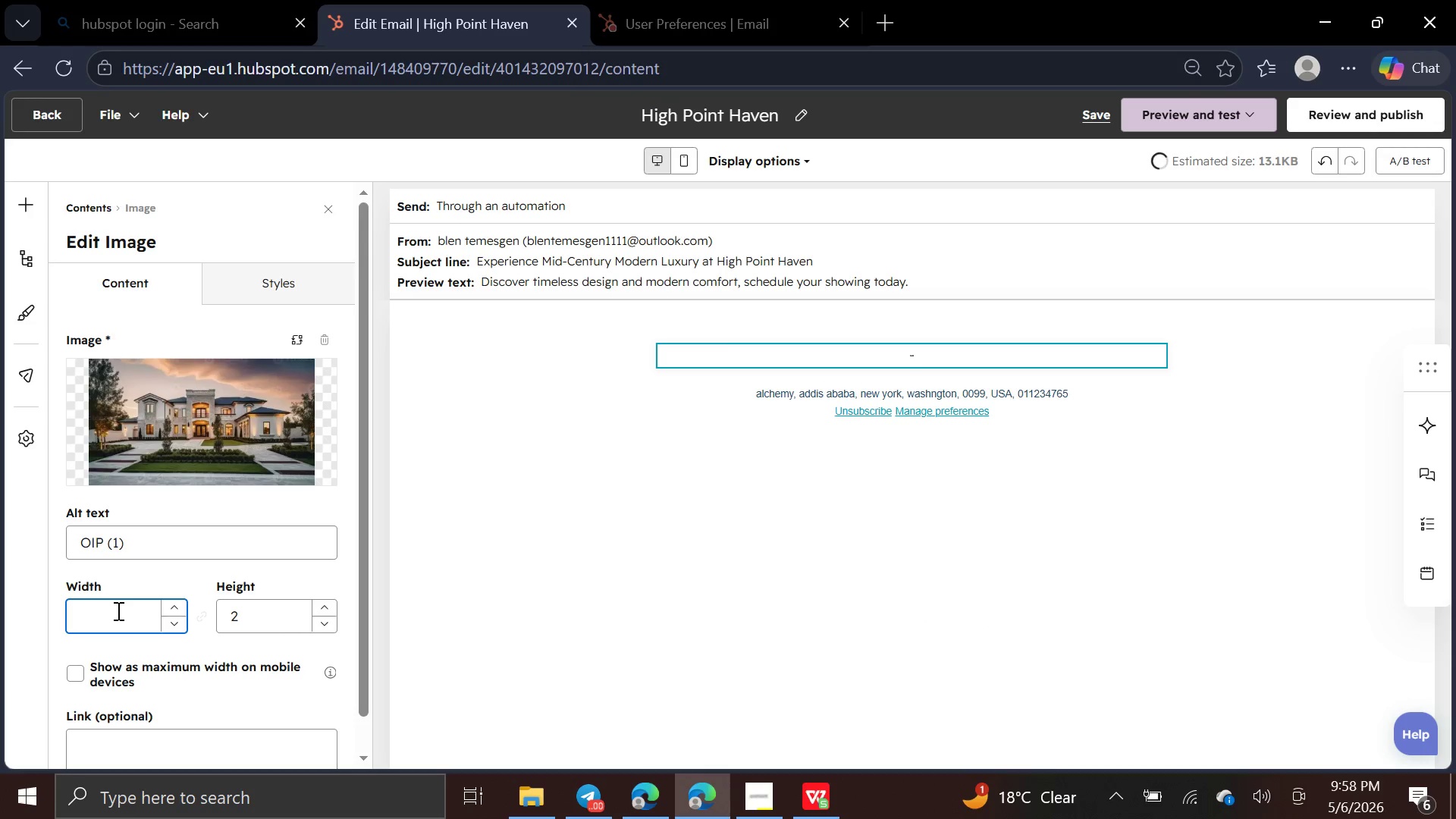 
type(600)
 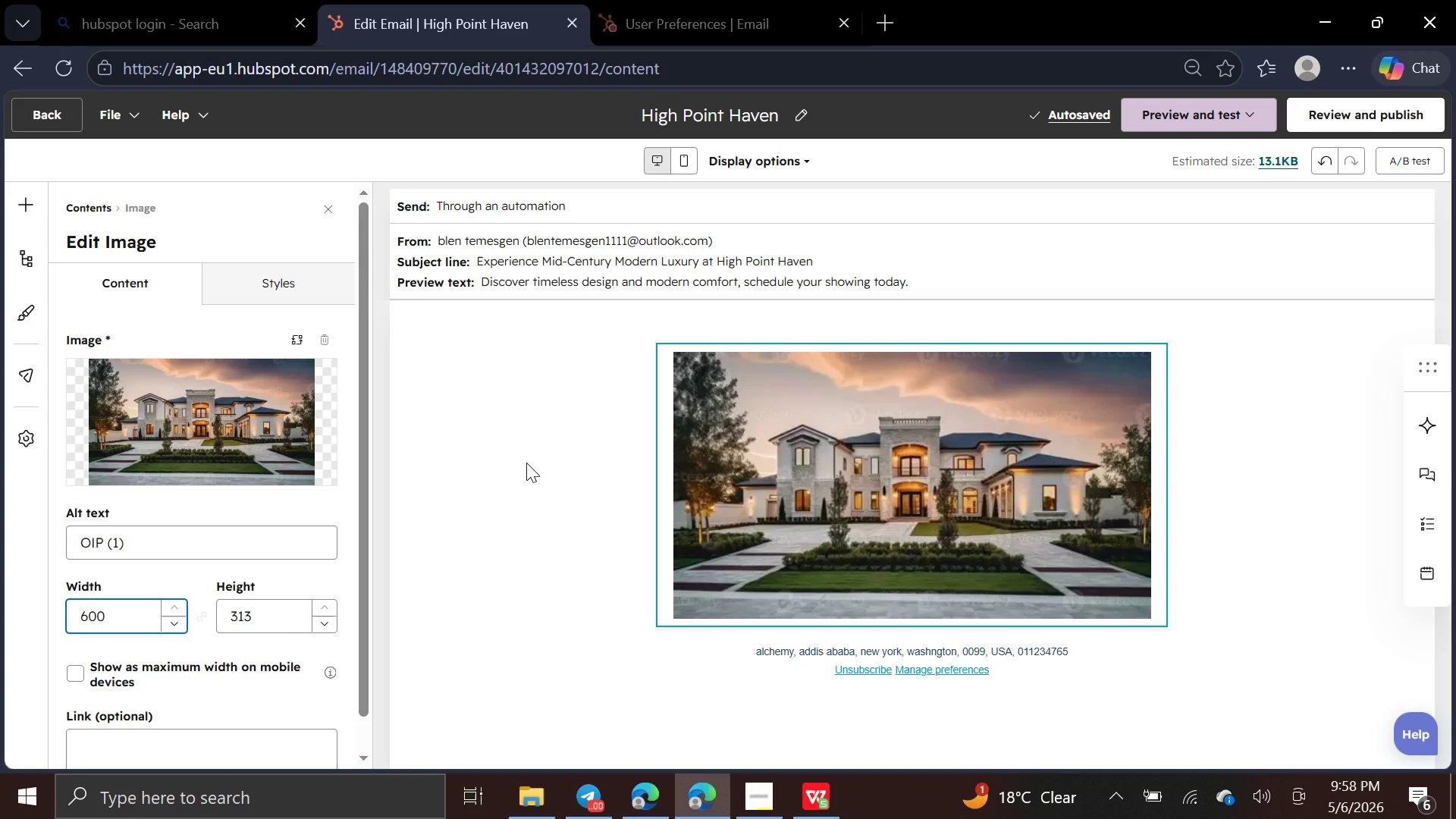 
wait(13.22)
 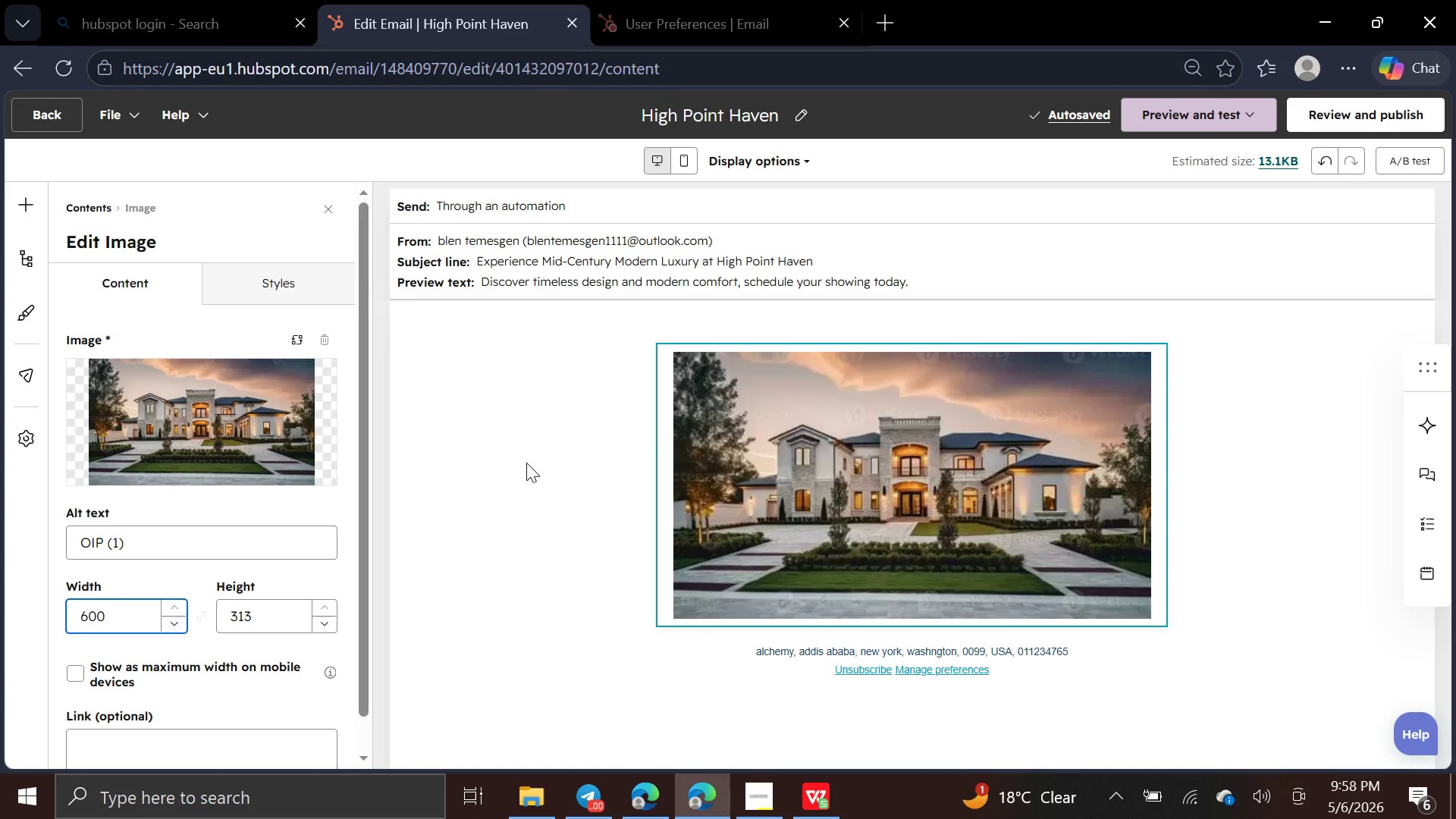 
left_click([467, 538])
 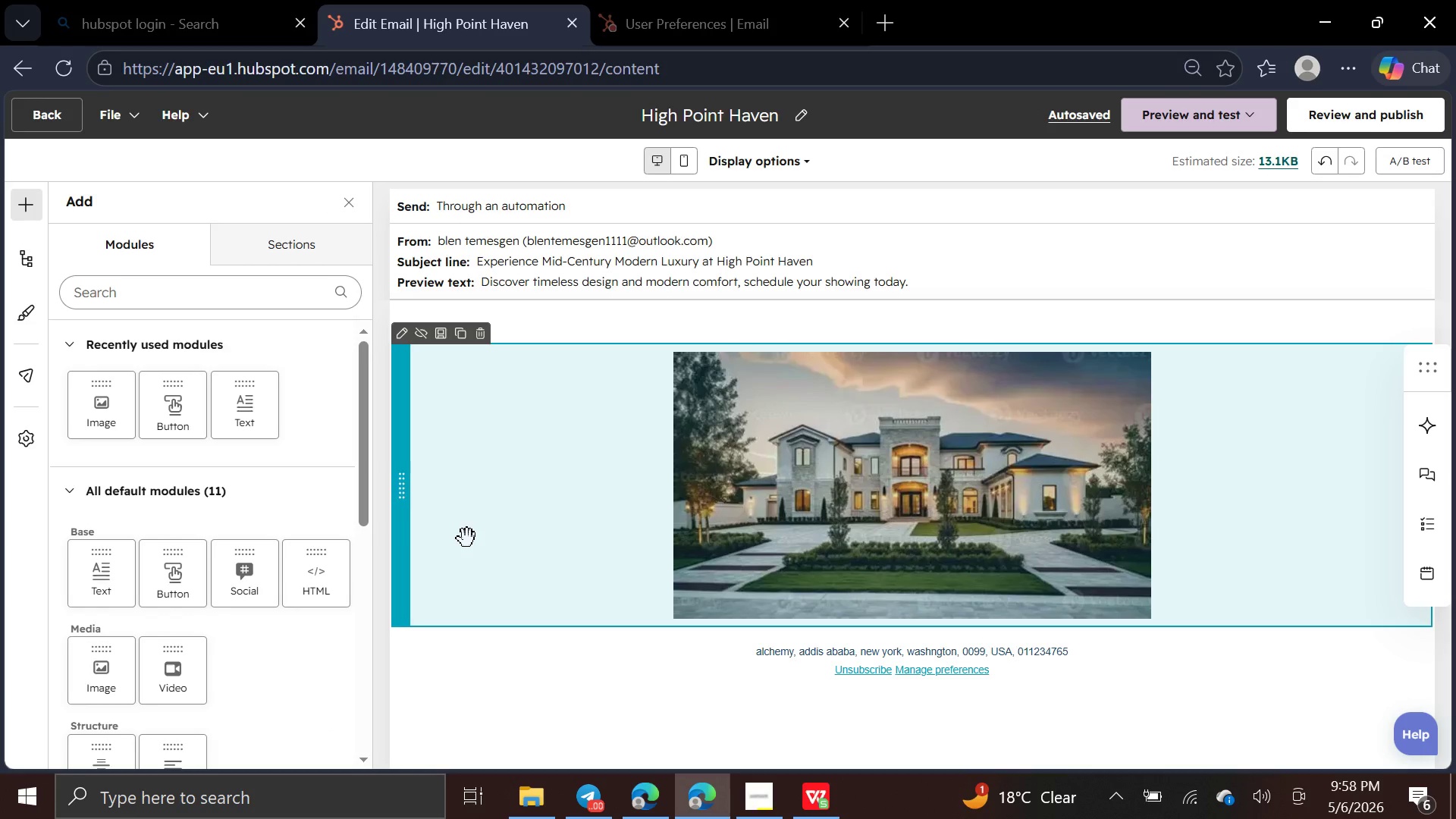 
wait(10.19)
 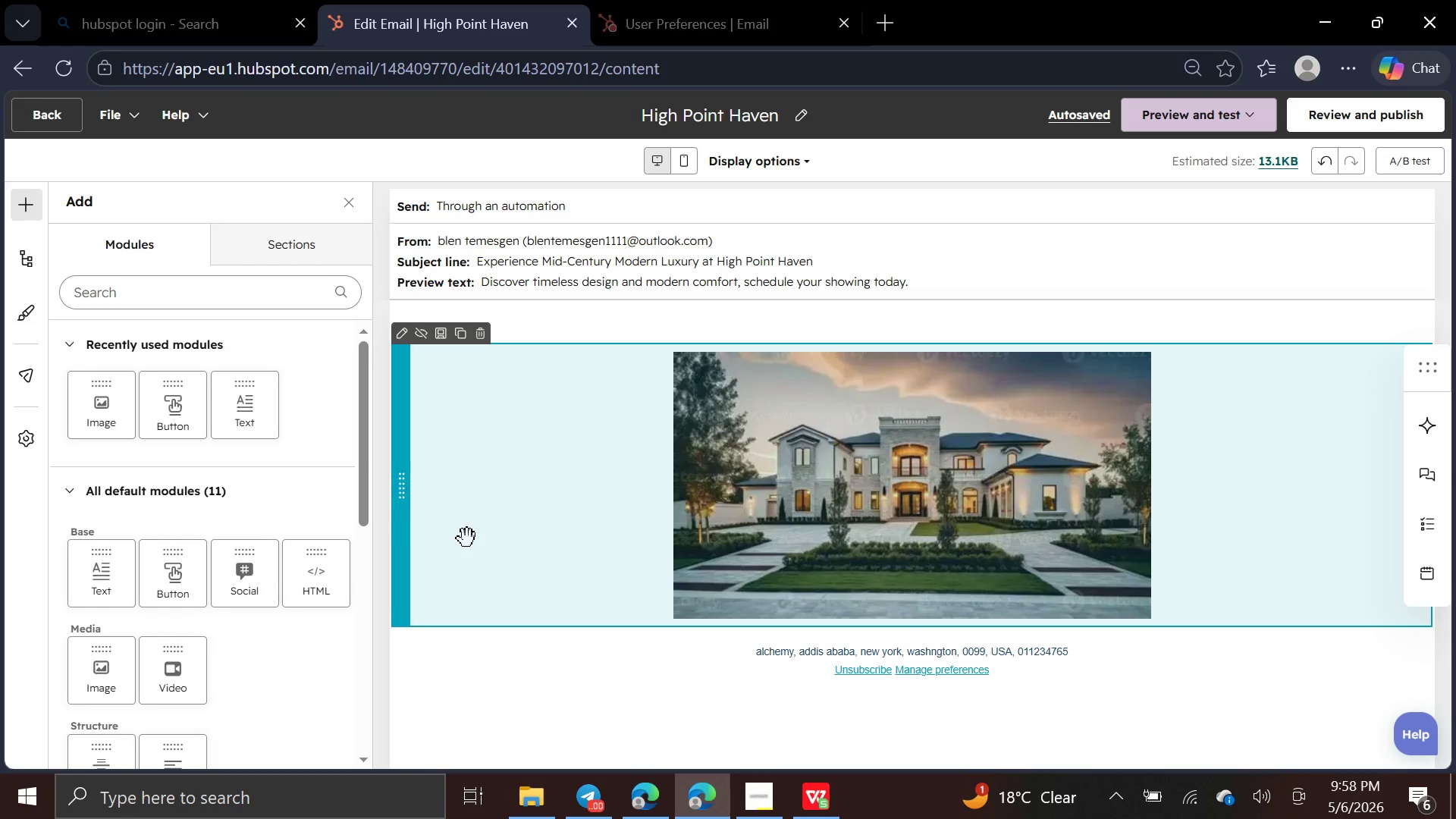 
left_click_drag(start_coordinate=[247, 421], to_coordinate=[522, 347])
 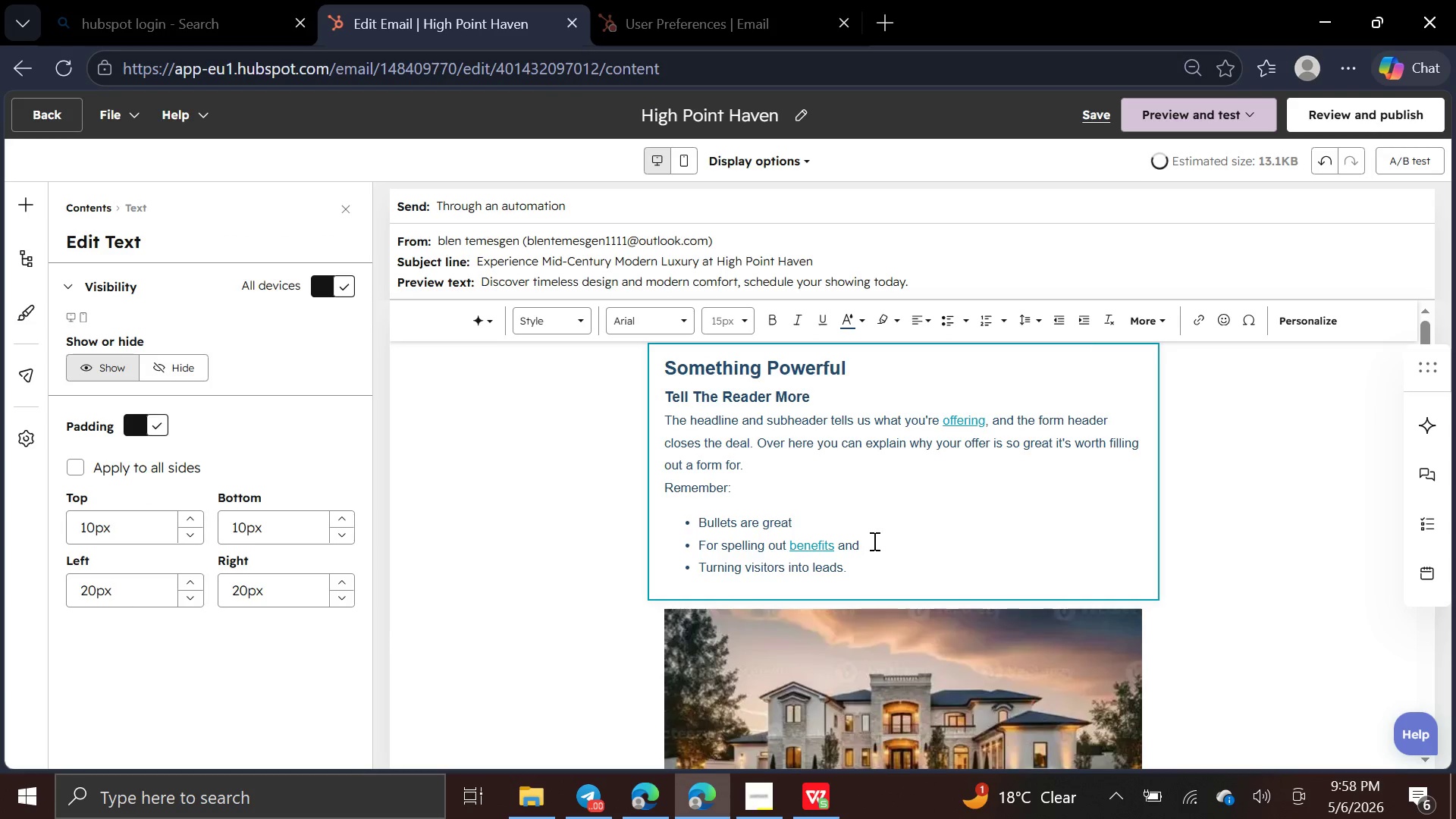 
left_click_drag(start_coordinate=[870, 553], to_coordinate=[833, 550])
 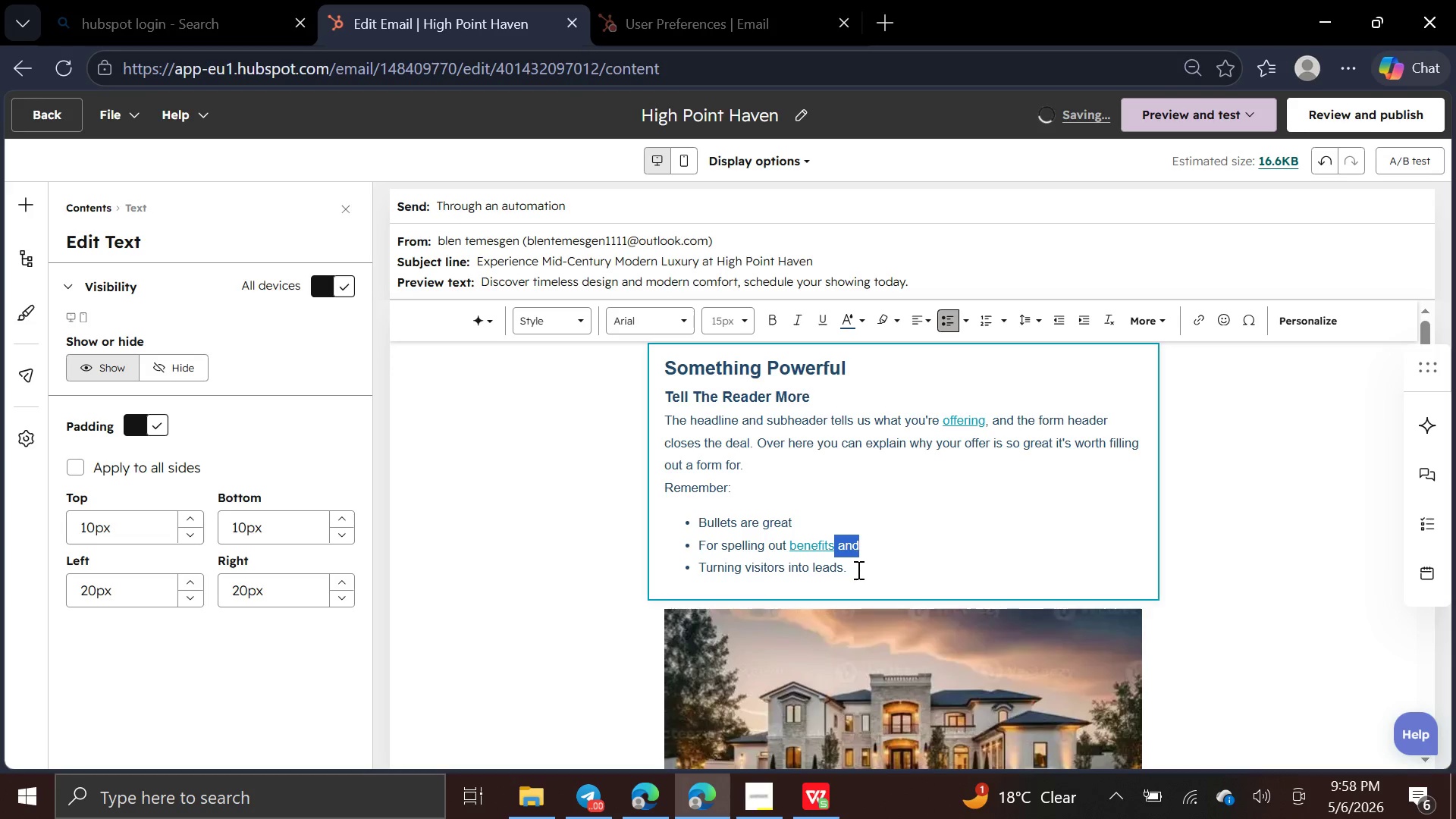 
left_click_drag(start_coordinate=[857, 570], to_coordinate=[670, 374])
 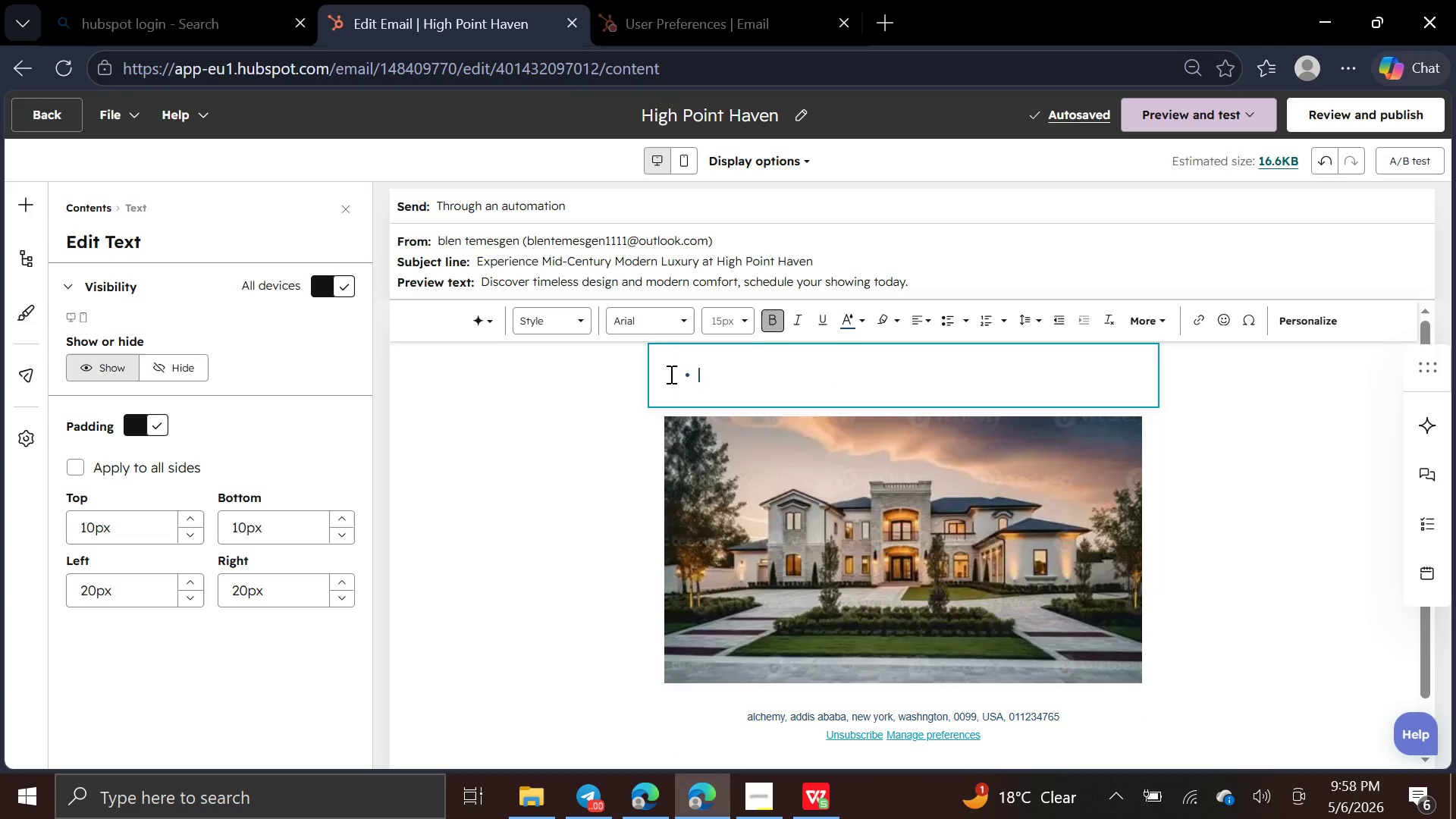 
key(Backspace)
 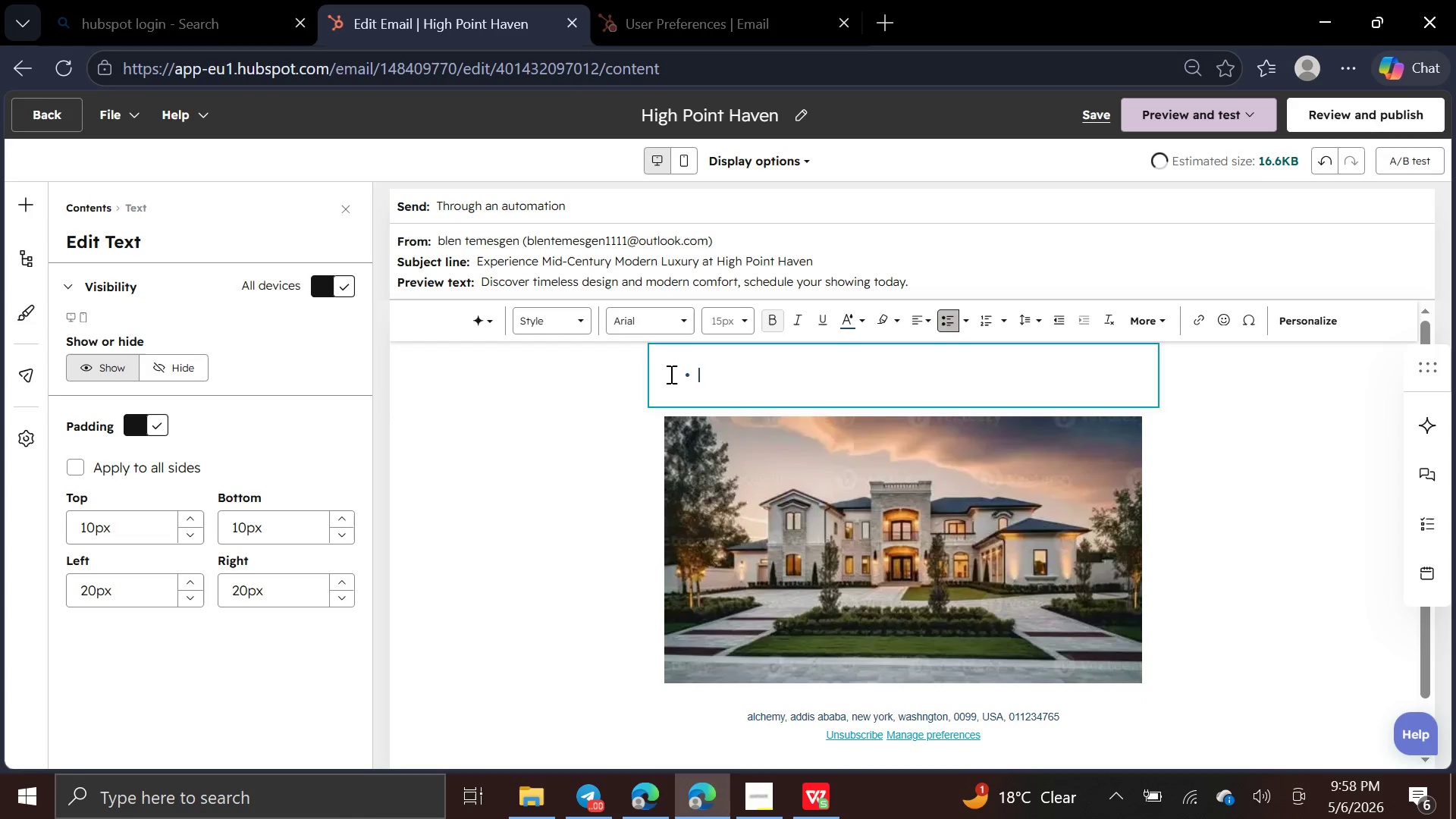 
key(Backspace)
 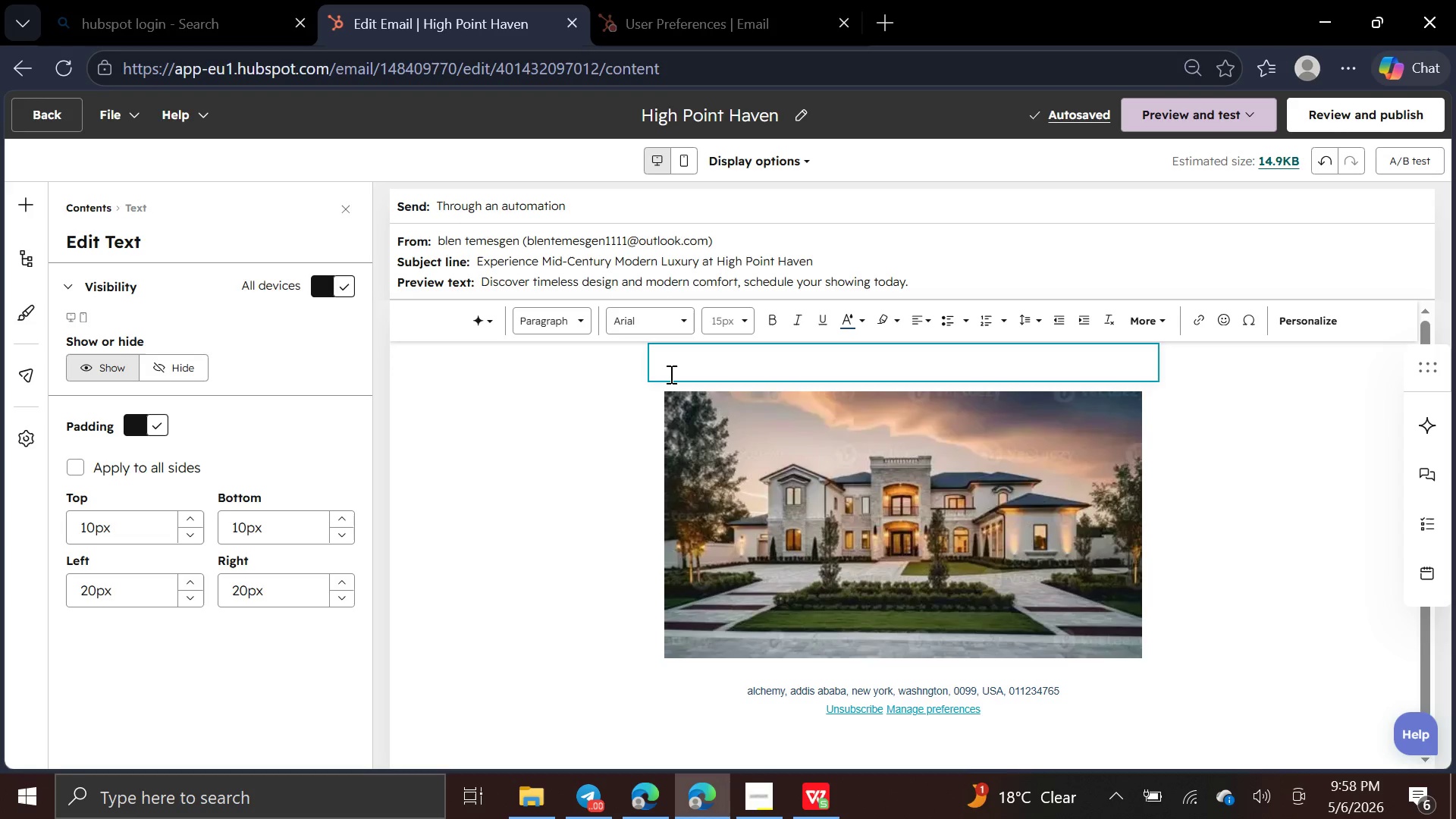 
wait(19.55)
 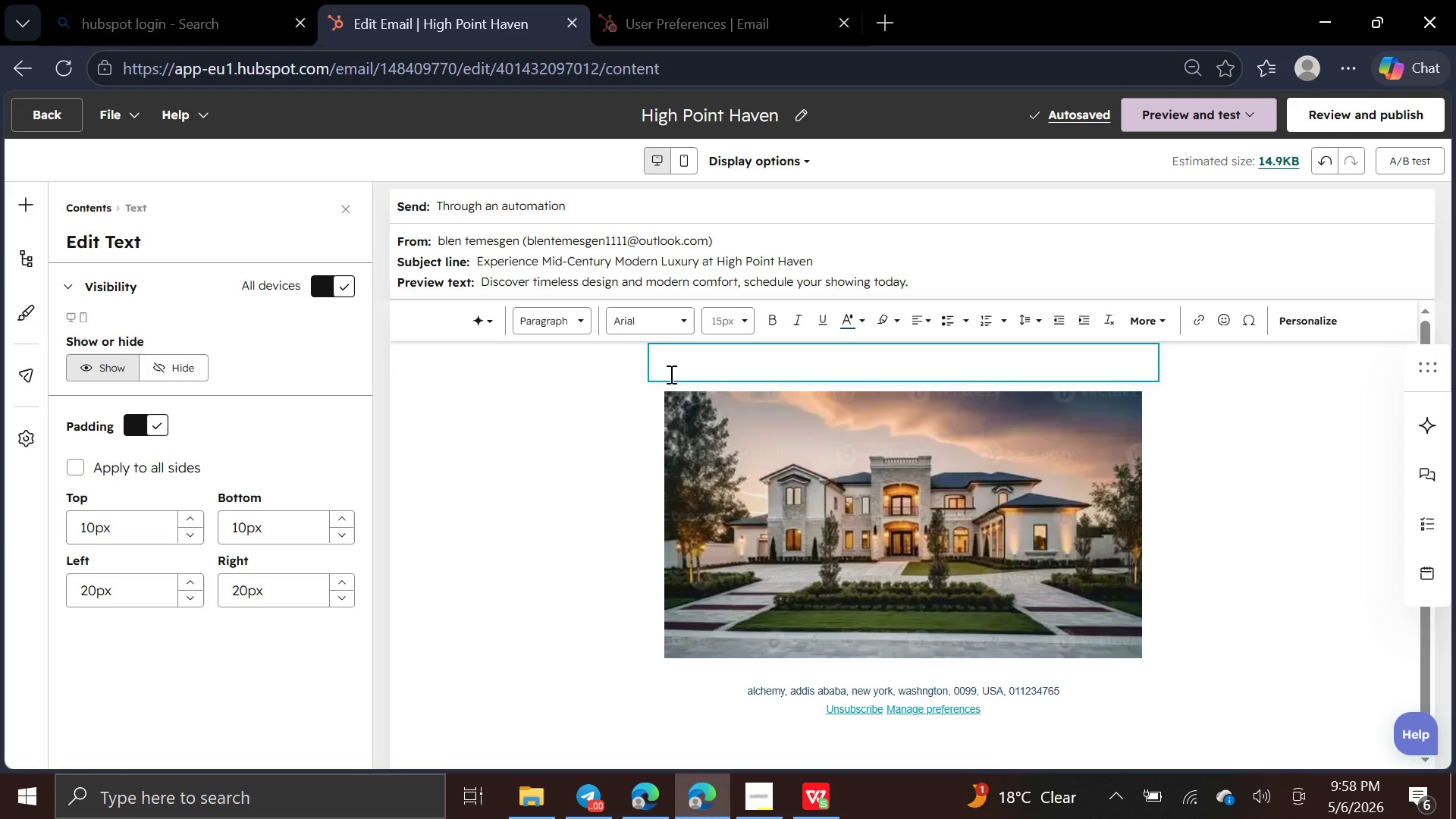 
key(CapsLock)
 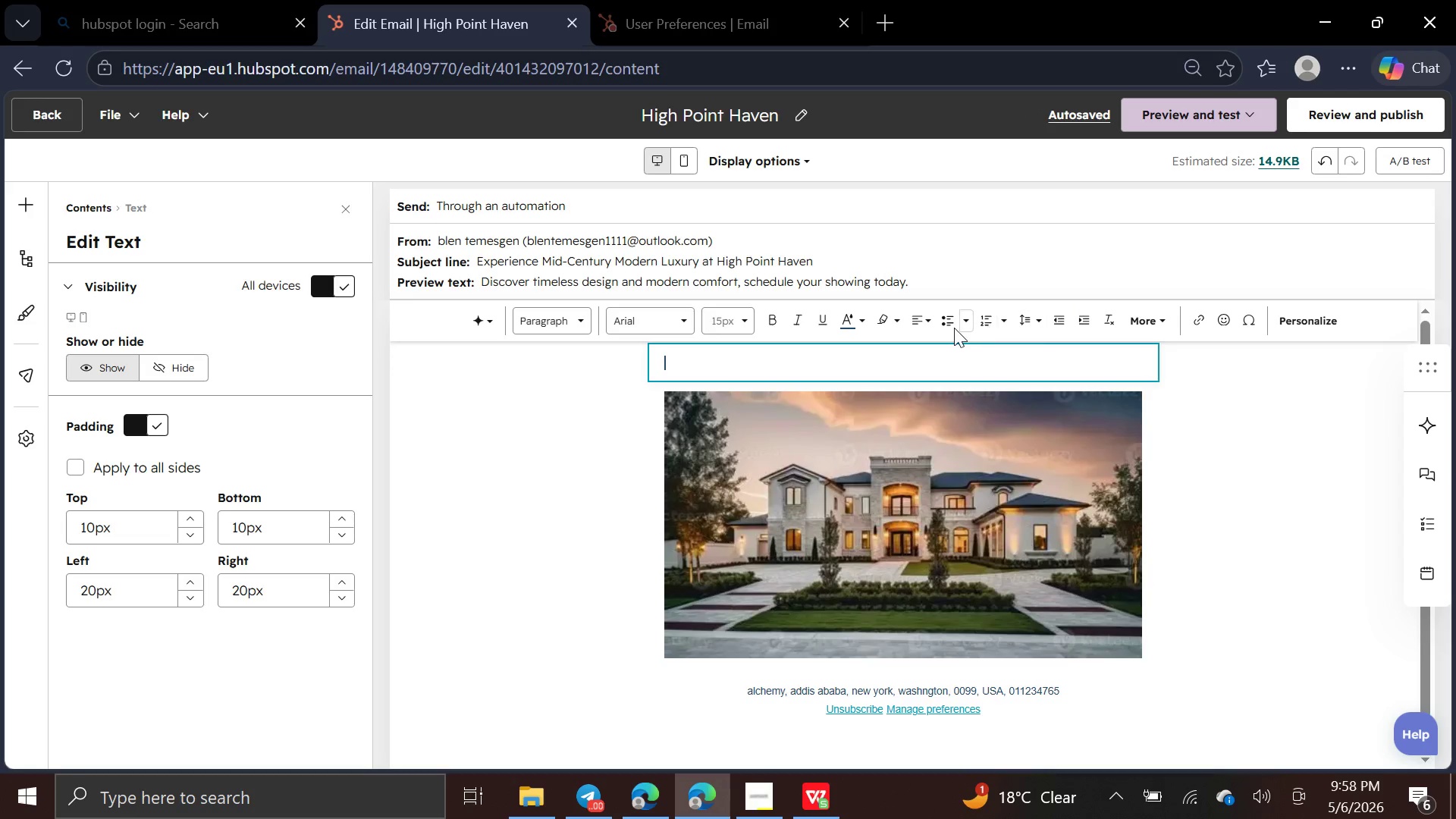 
left_click([922, 323])
 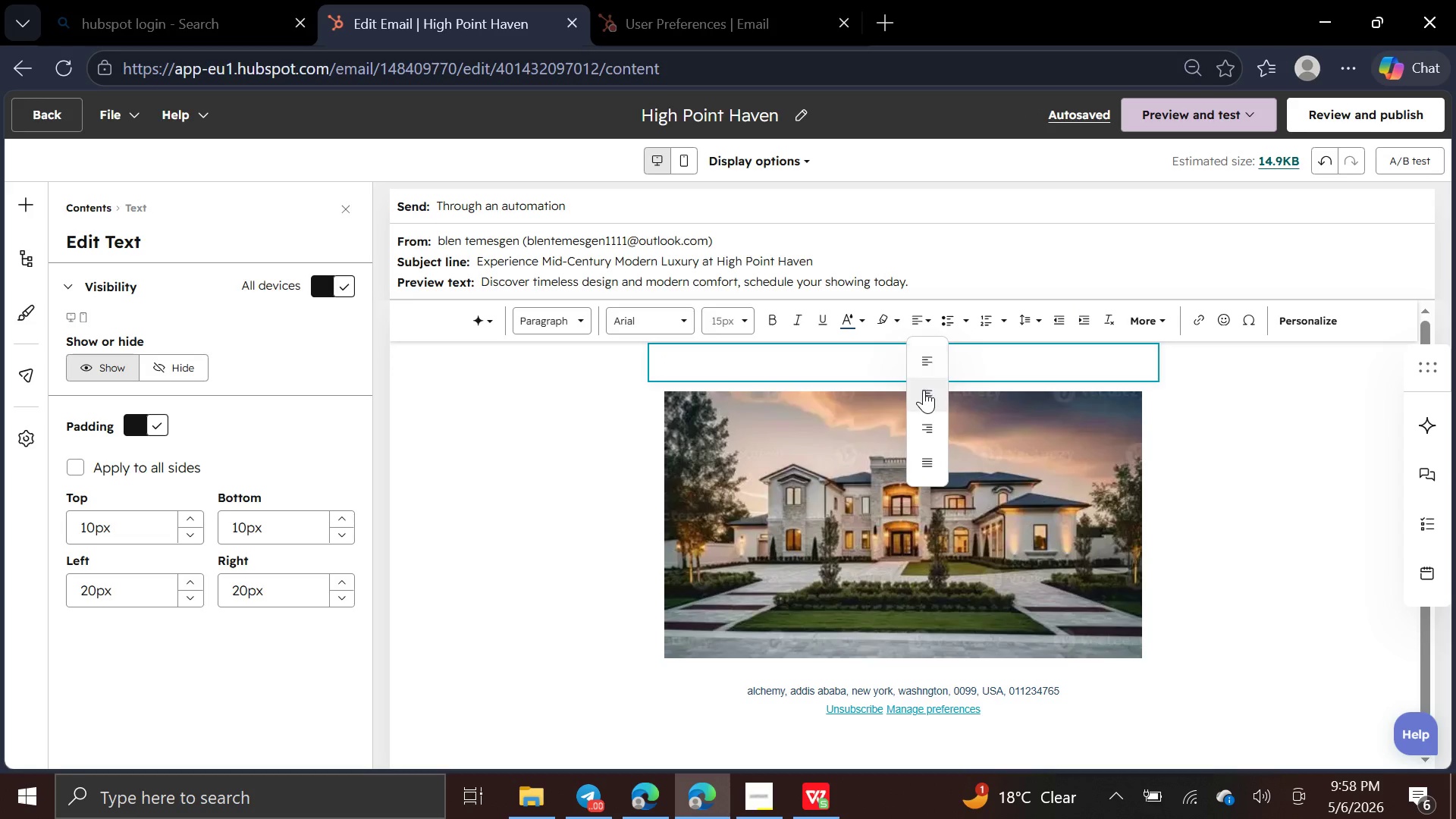 
left_click([924, 391])
 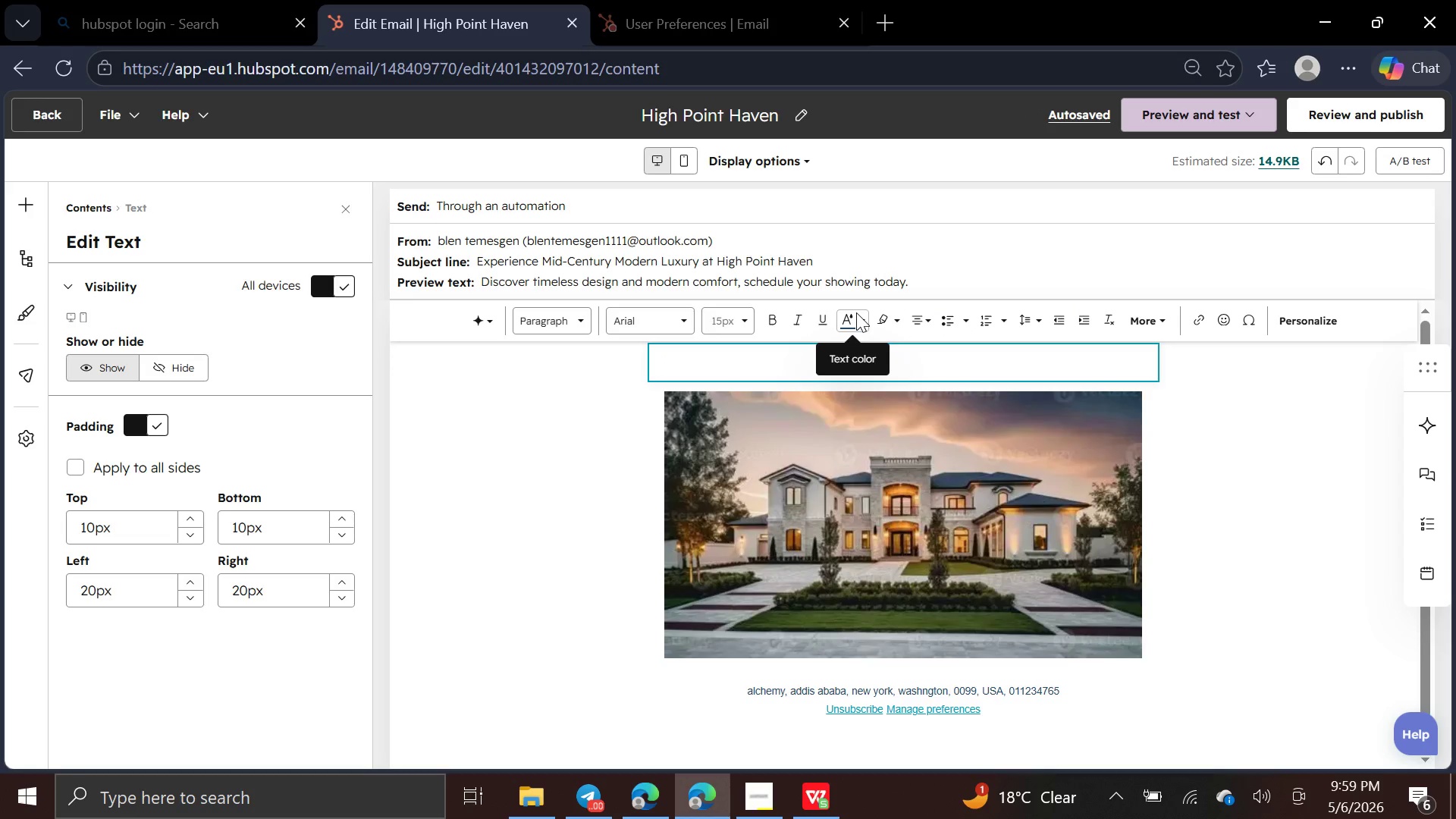 
type(HIGH POINT HAVEN)
 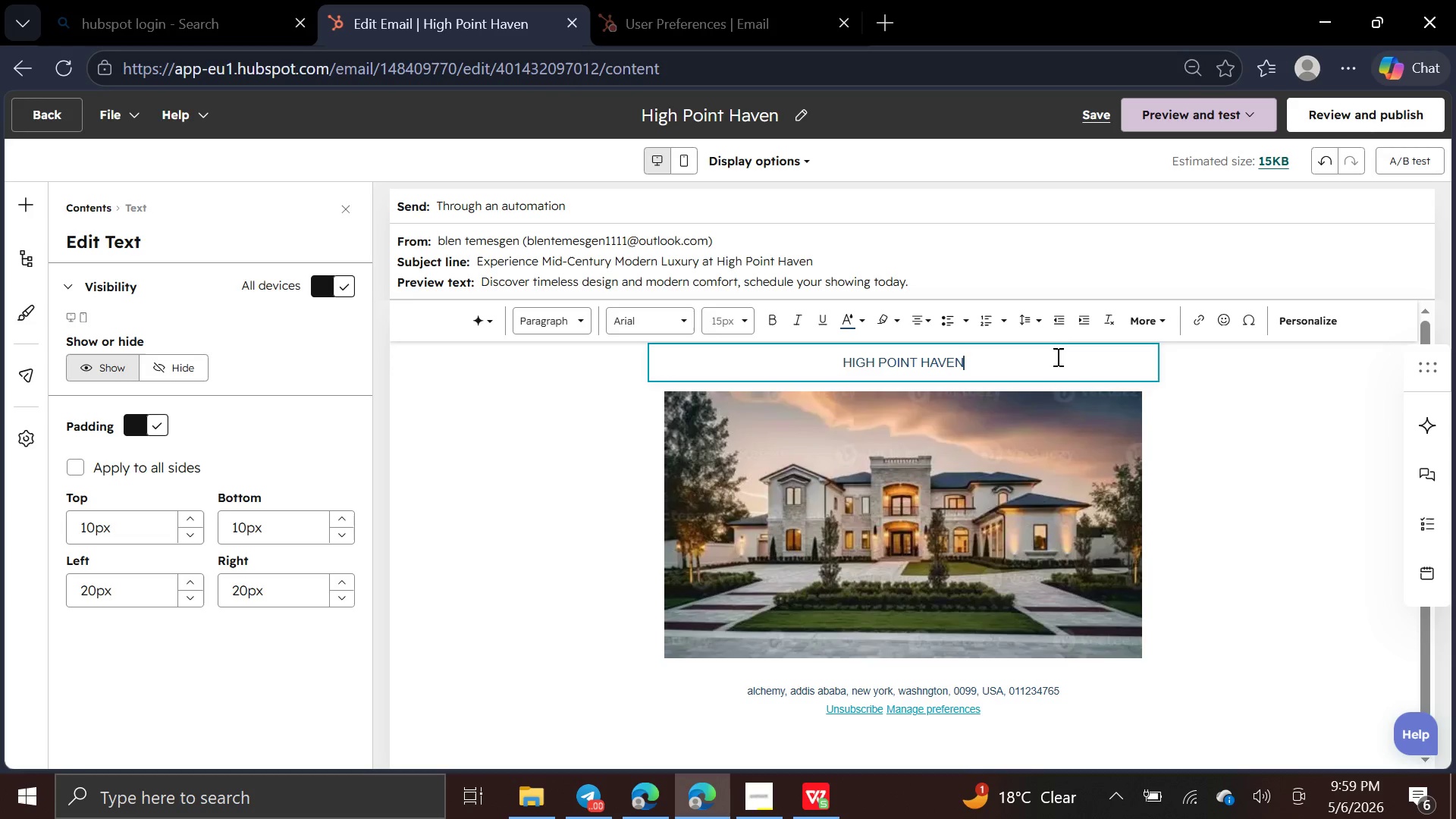 
key(Enter)
 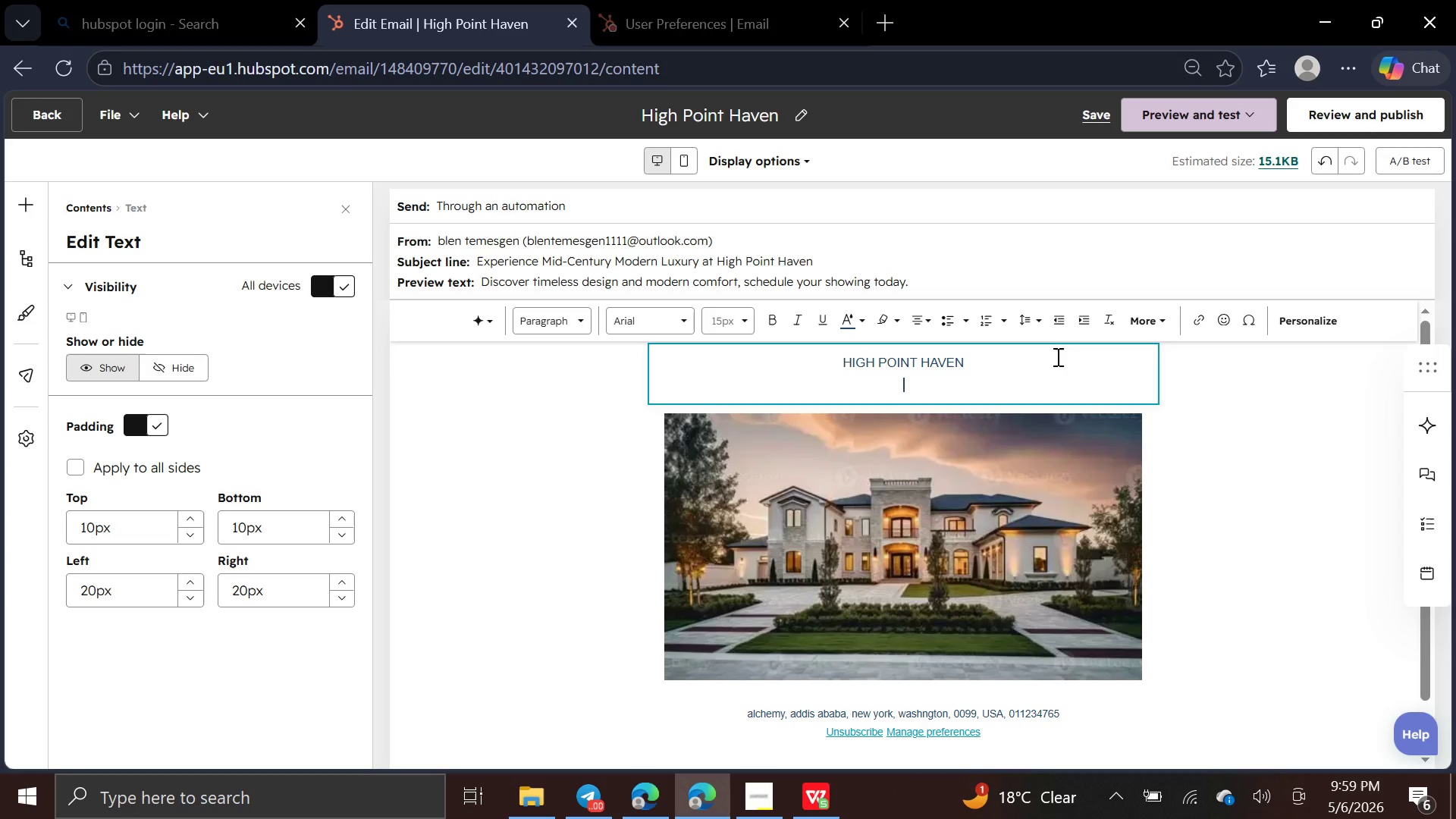 
type(REALITY)
 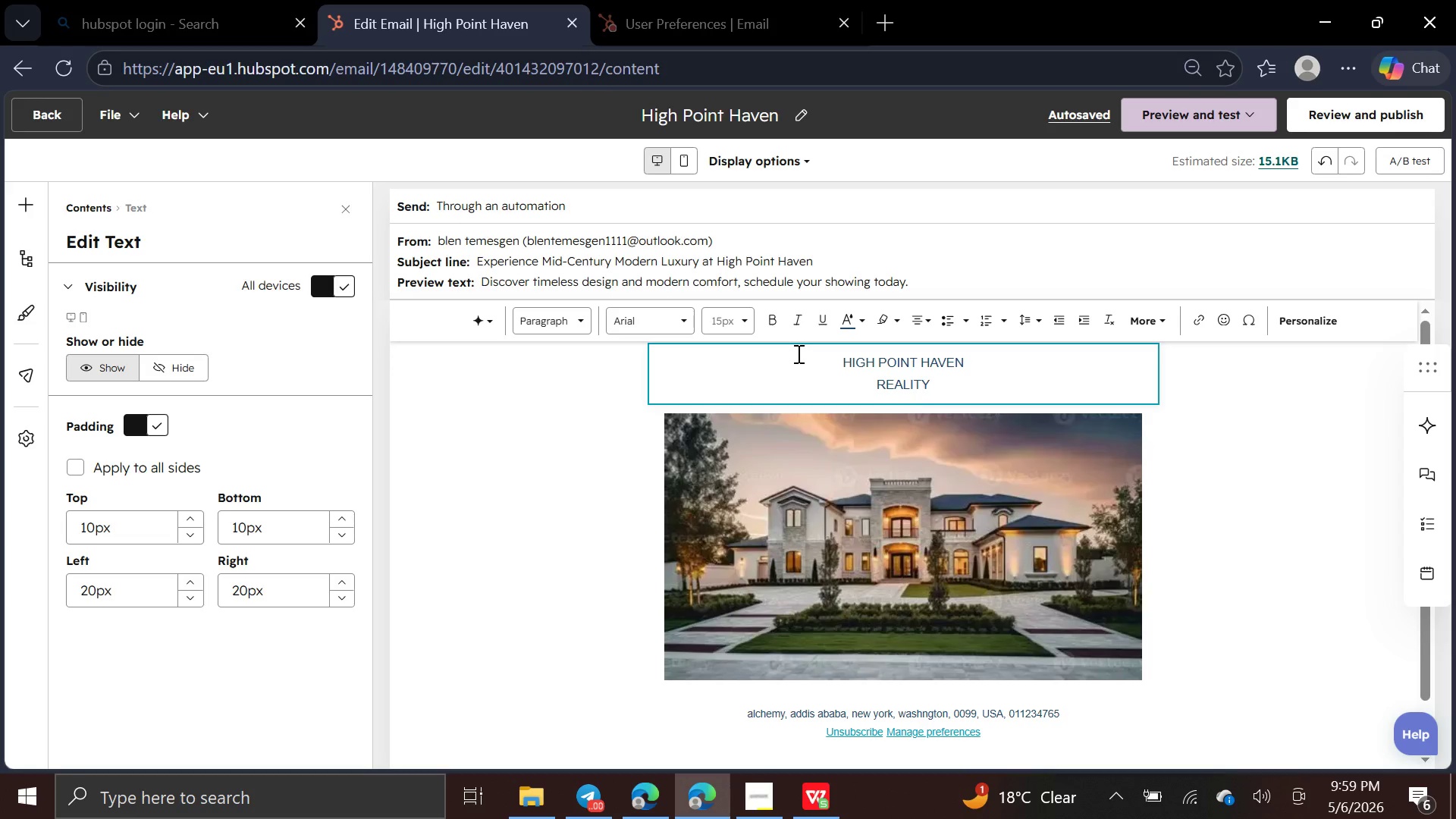 
wait(21.39)
 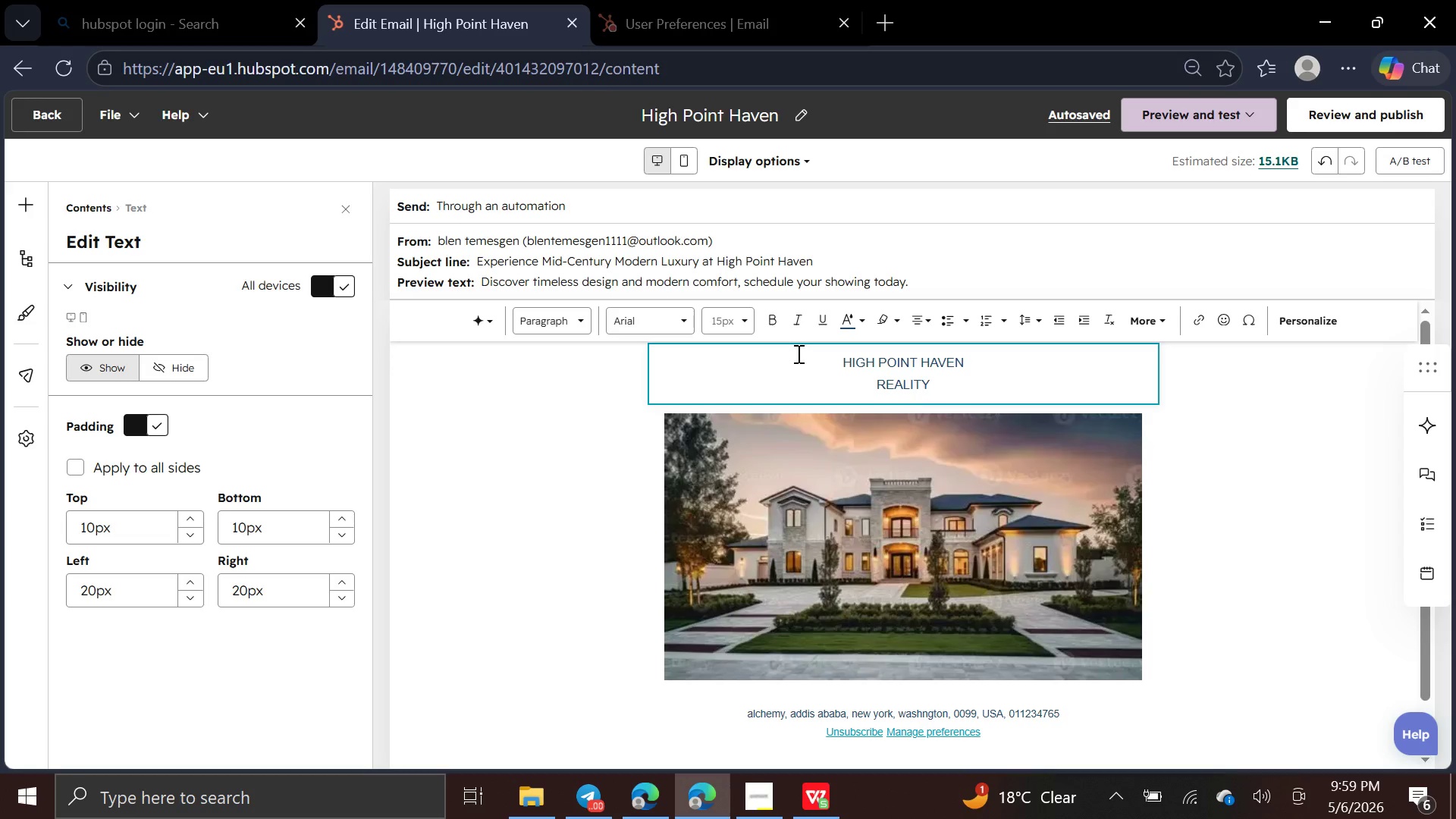 
left_click([629, 372])
 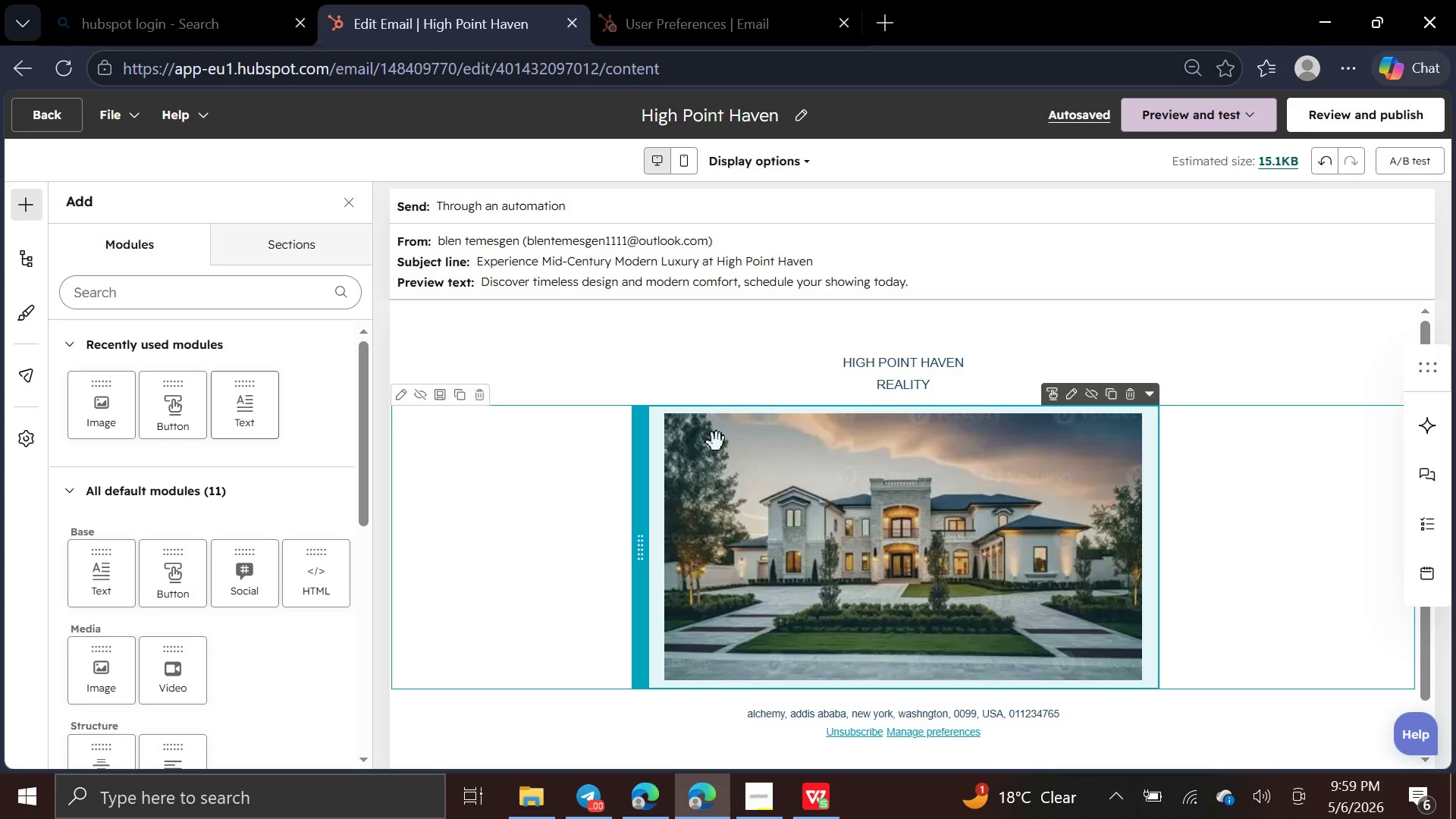 
left_click([585, 371])
 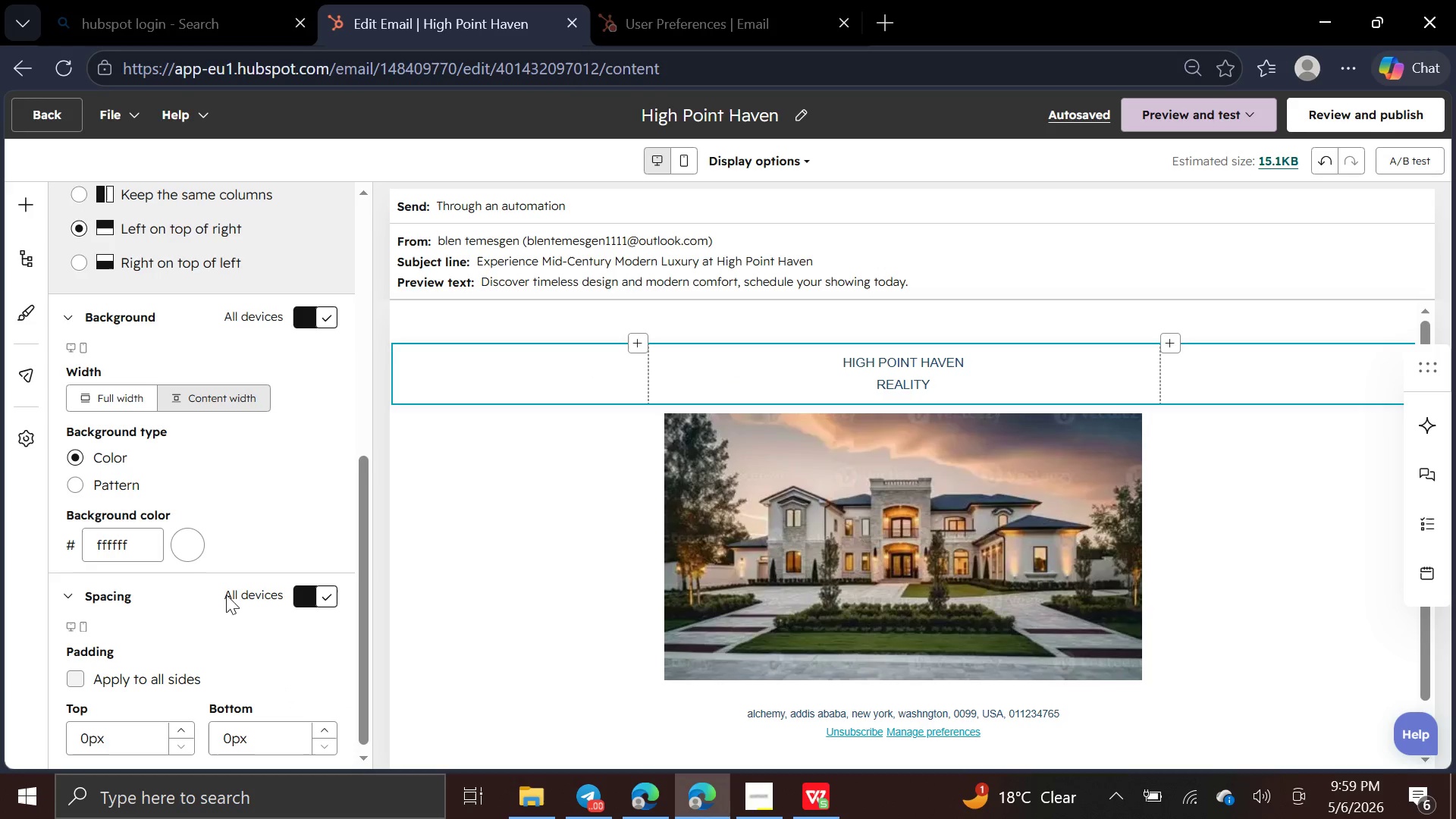 
left_click([143, 548])
 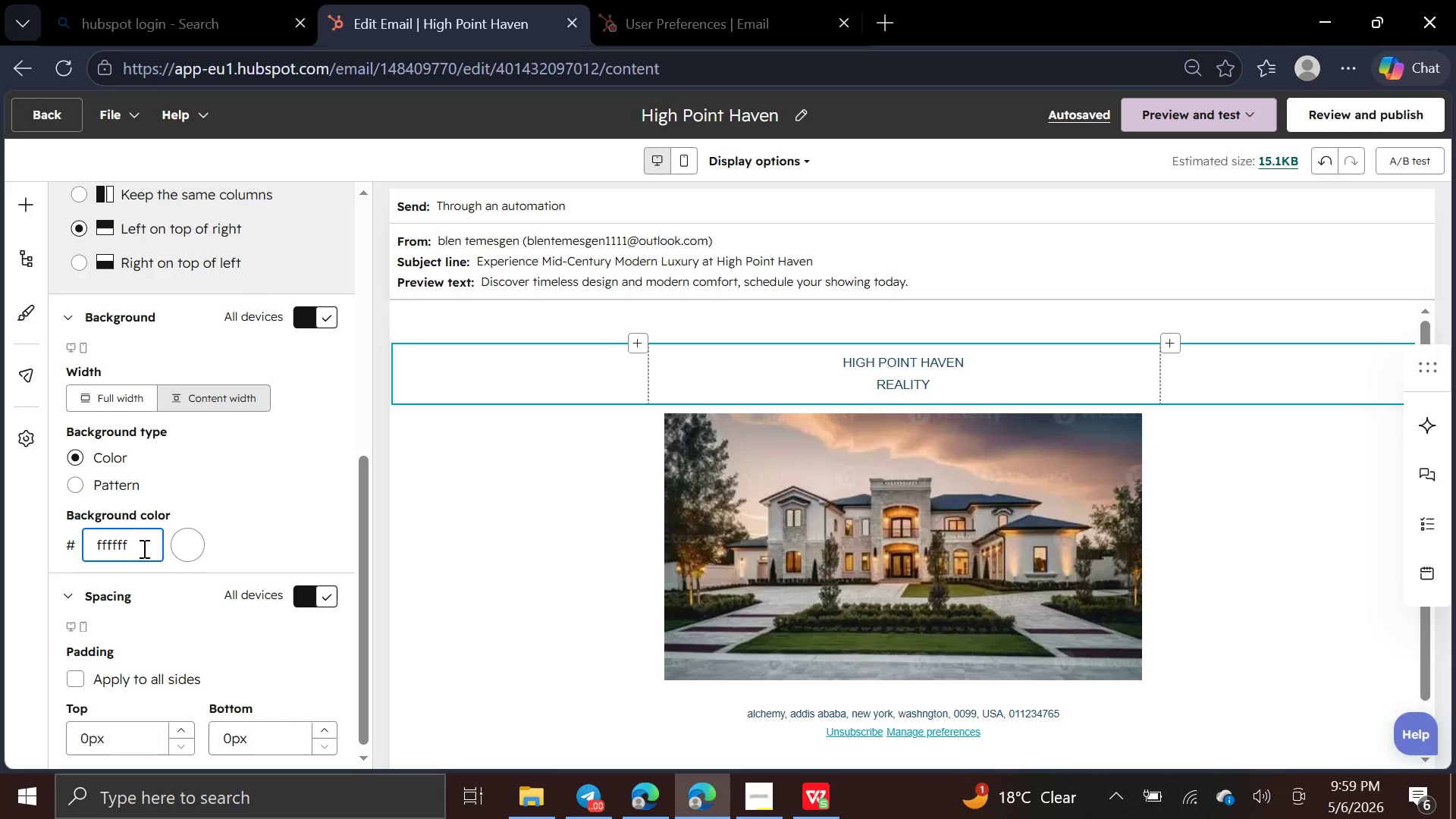 
hold_key(key=Backspace, duration=1.06)
 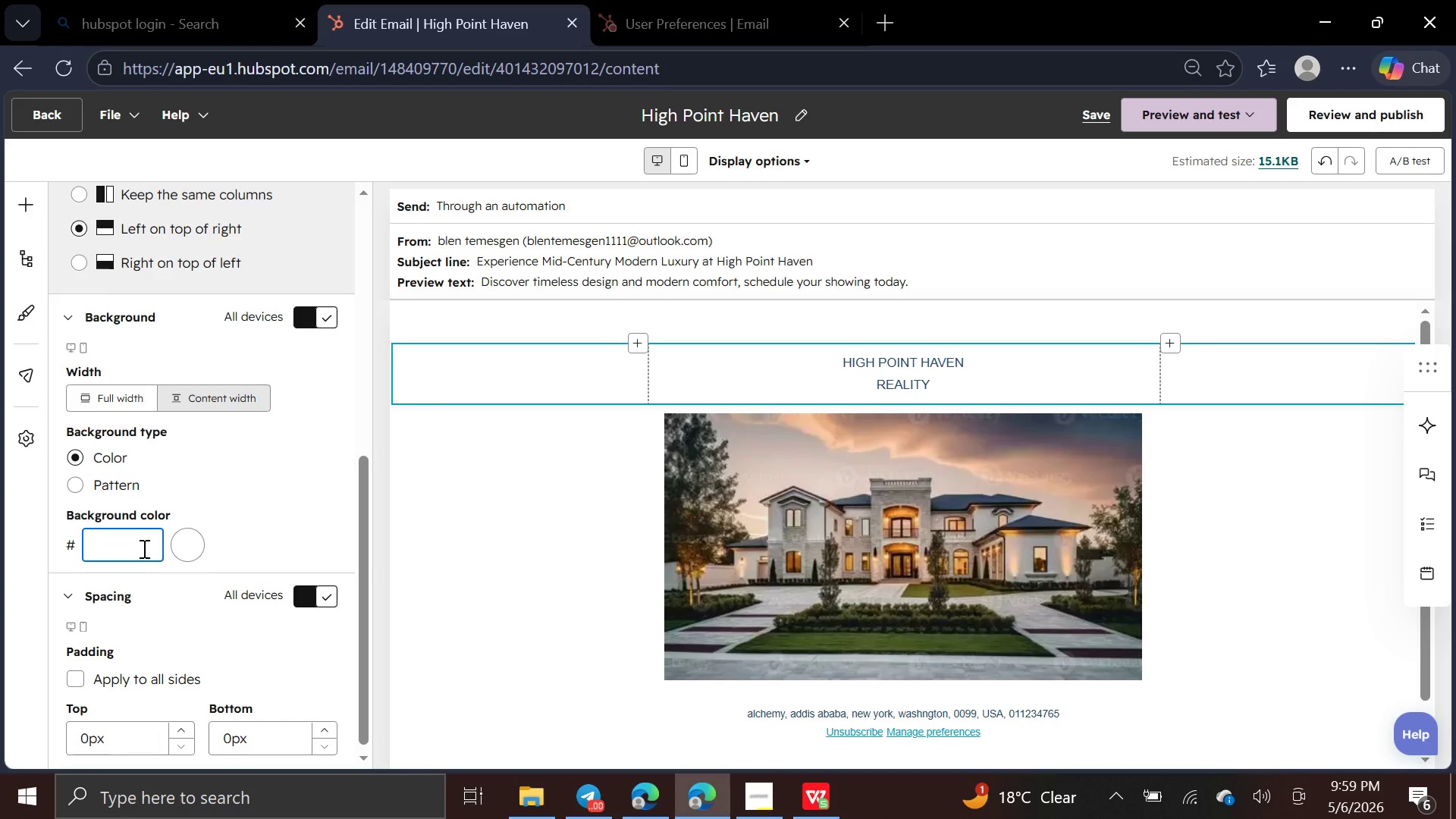 
hold_key(key=Backspace, duration=26.5)
 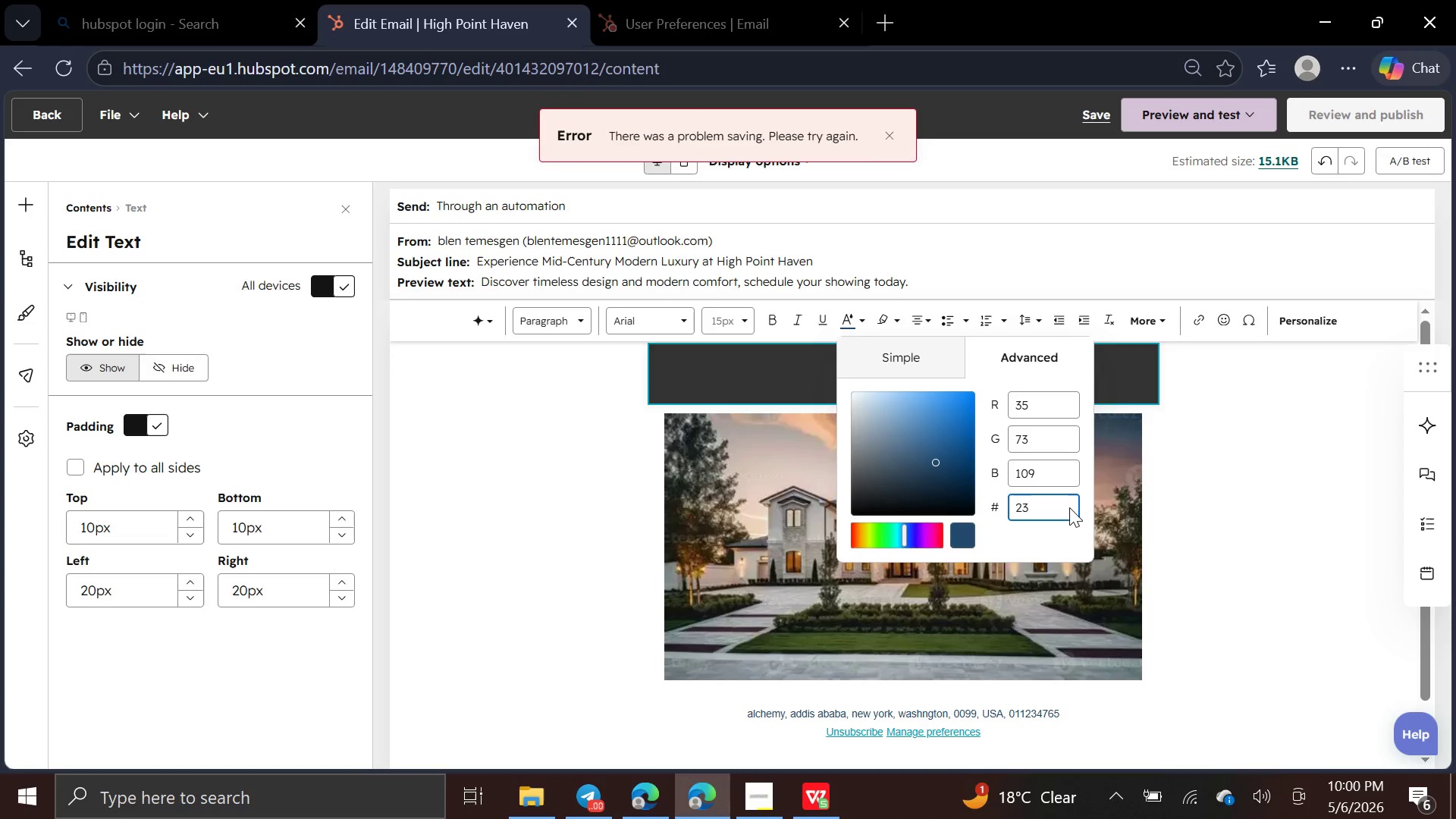 
type(333333)
 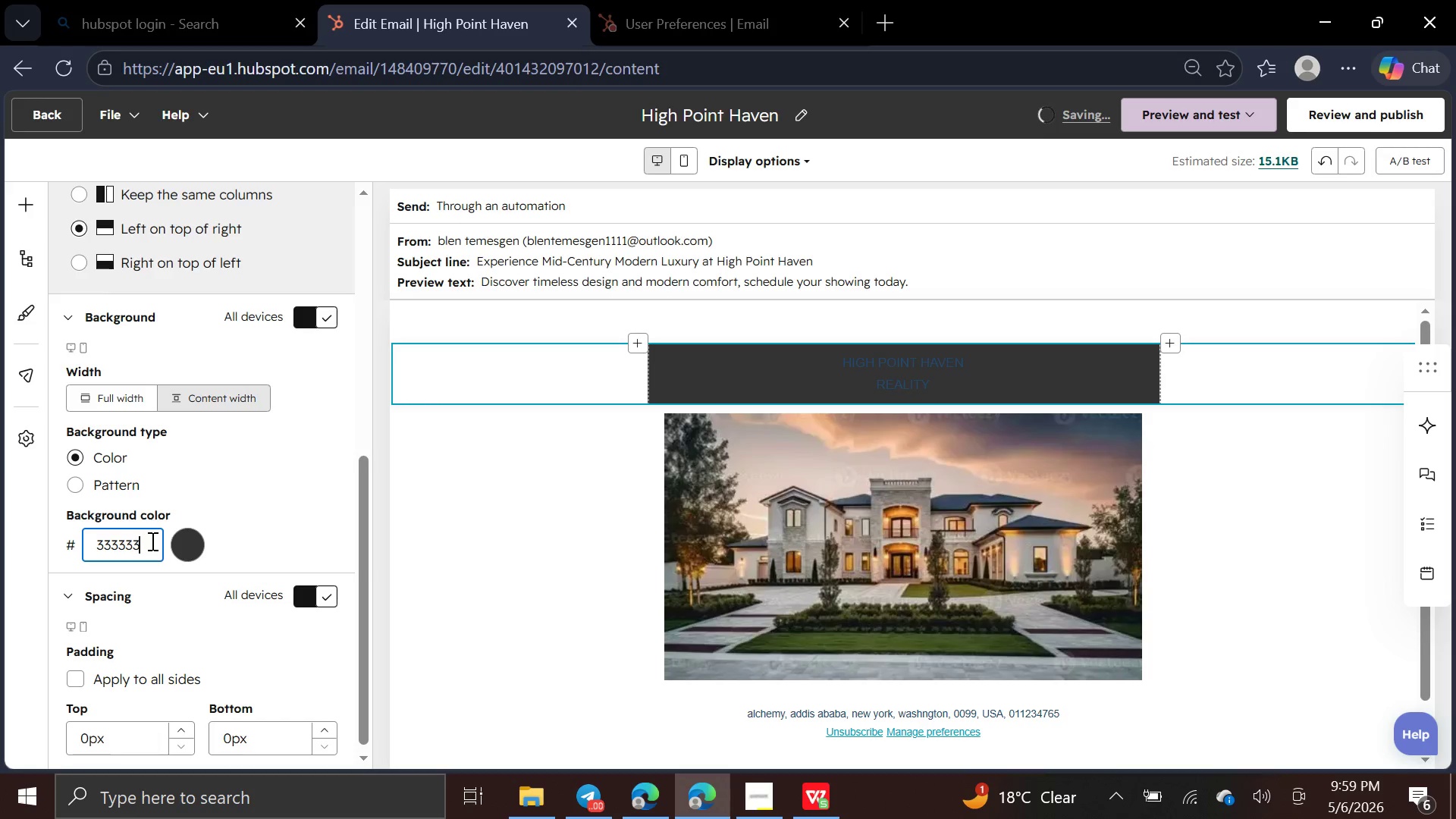 
left_click([843, 362])
 